 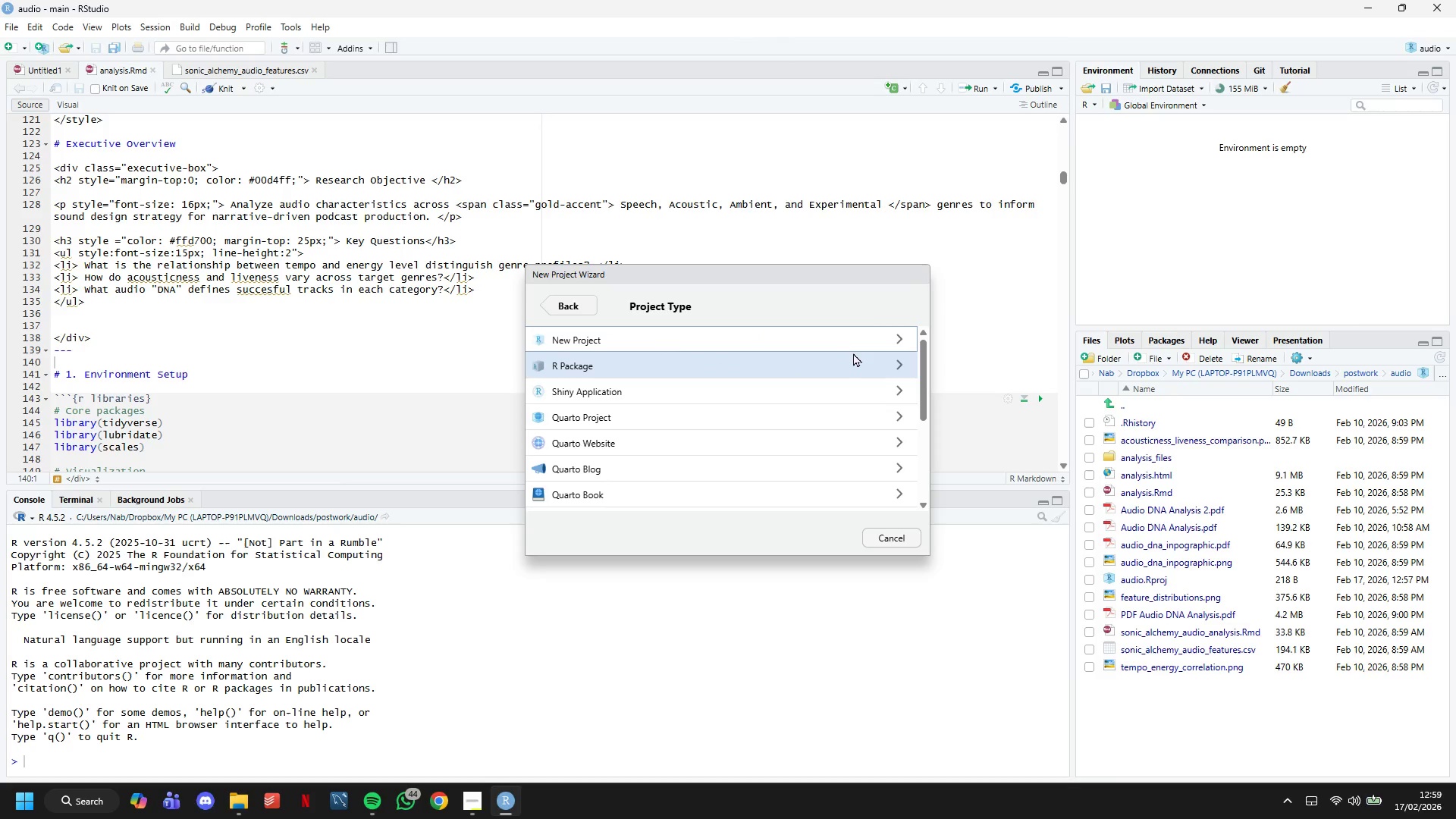 
left_click([554, 304])
 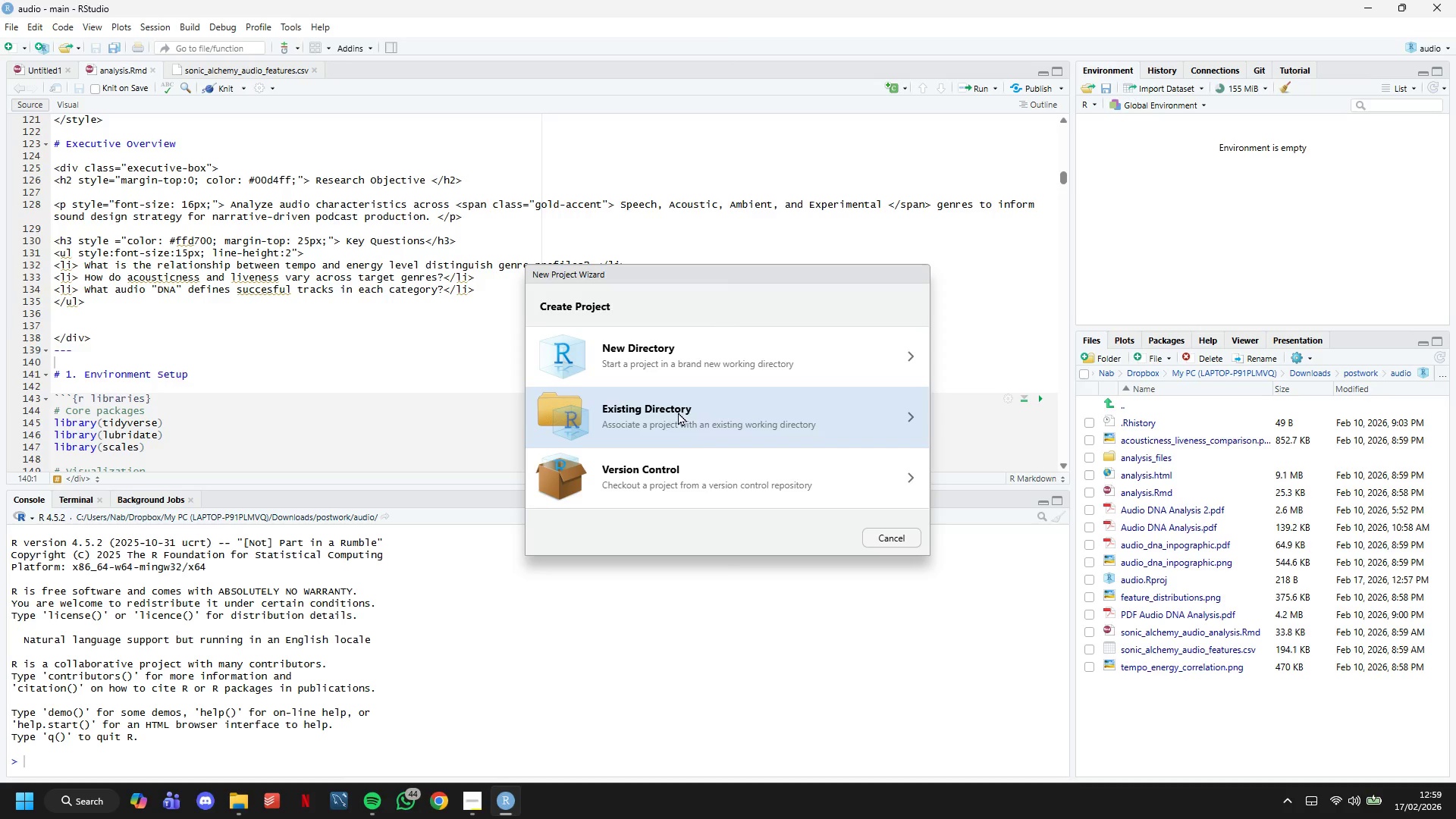 
left_click([704, 425])
 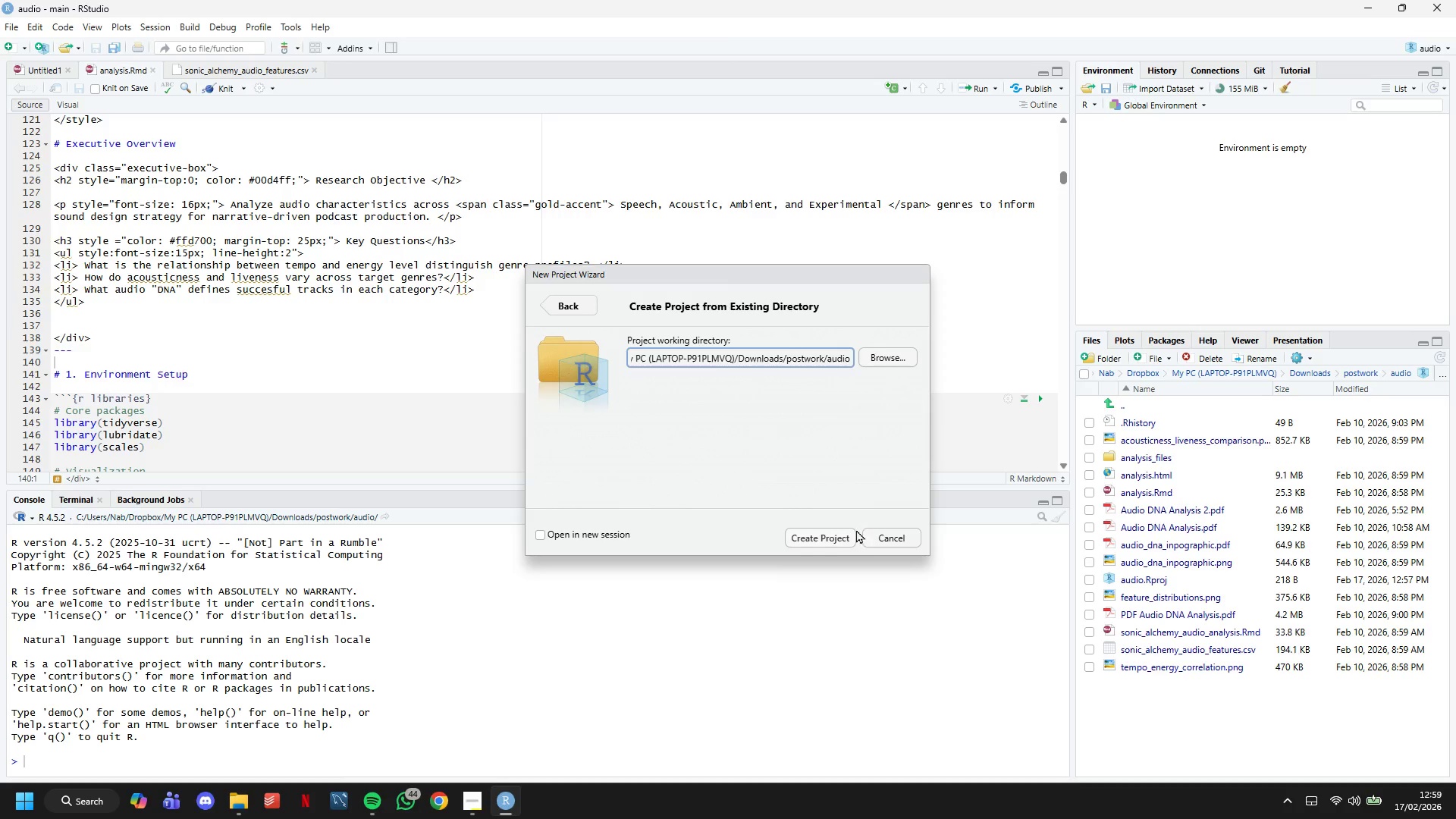 
left_click([833, 533])
 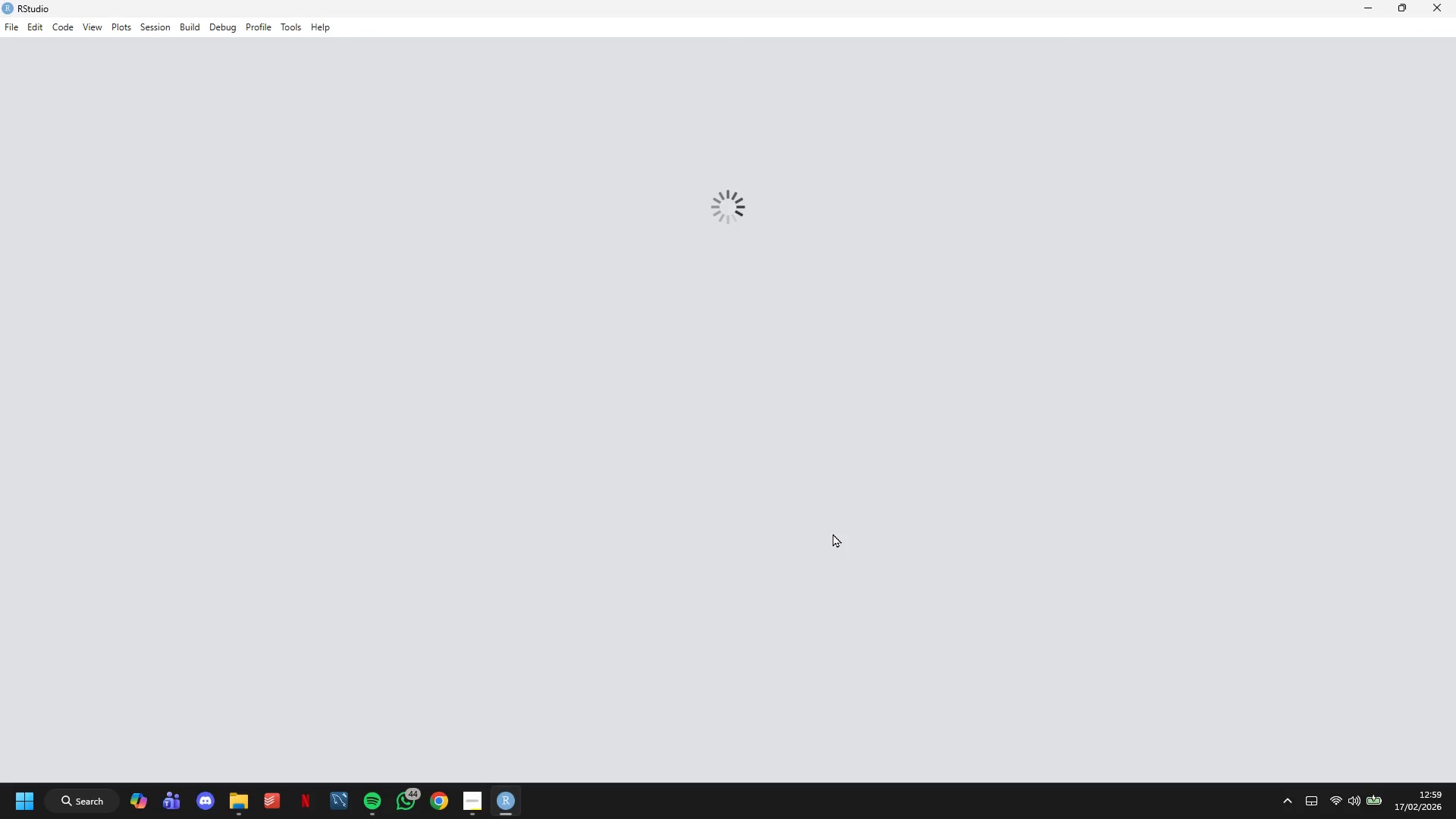 
wait(8.14)
 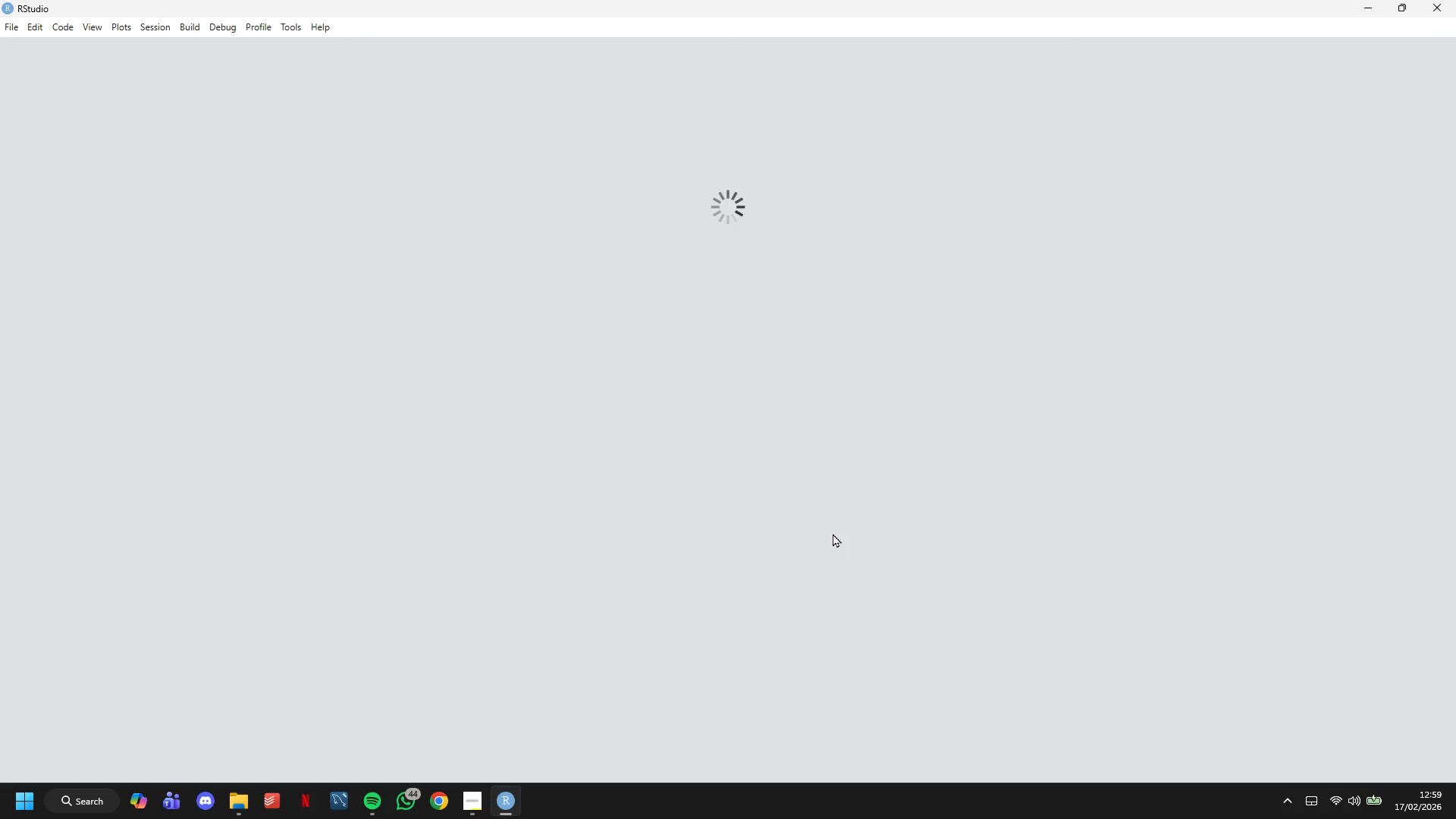 
left_click([14, 29])
 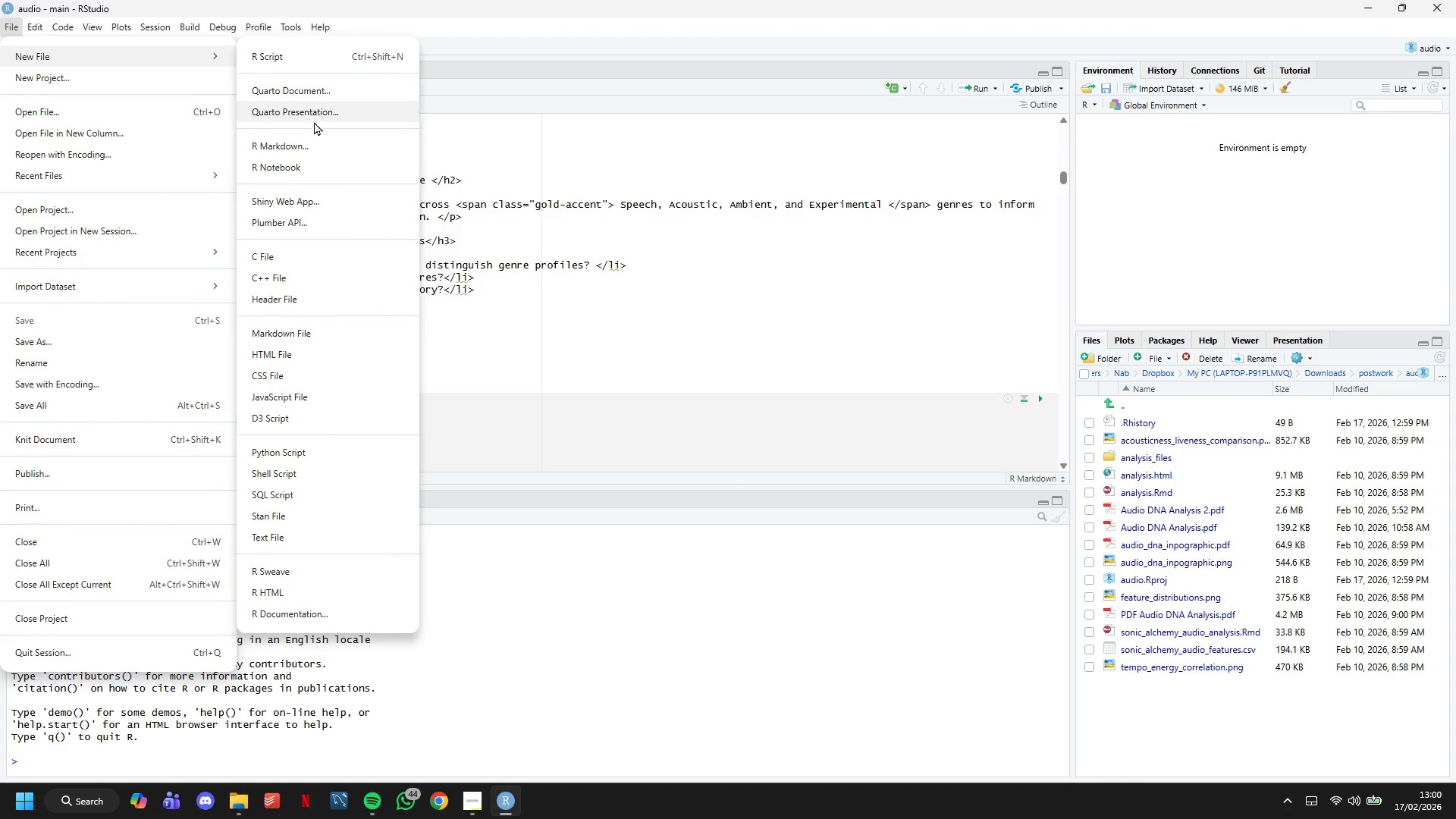 
left_click([322, 149])
 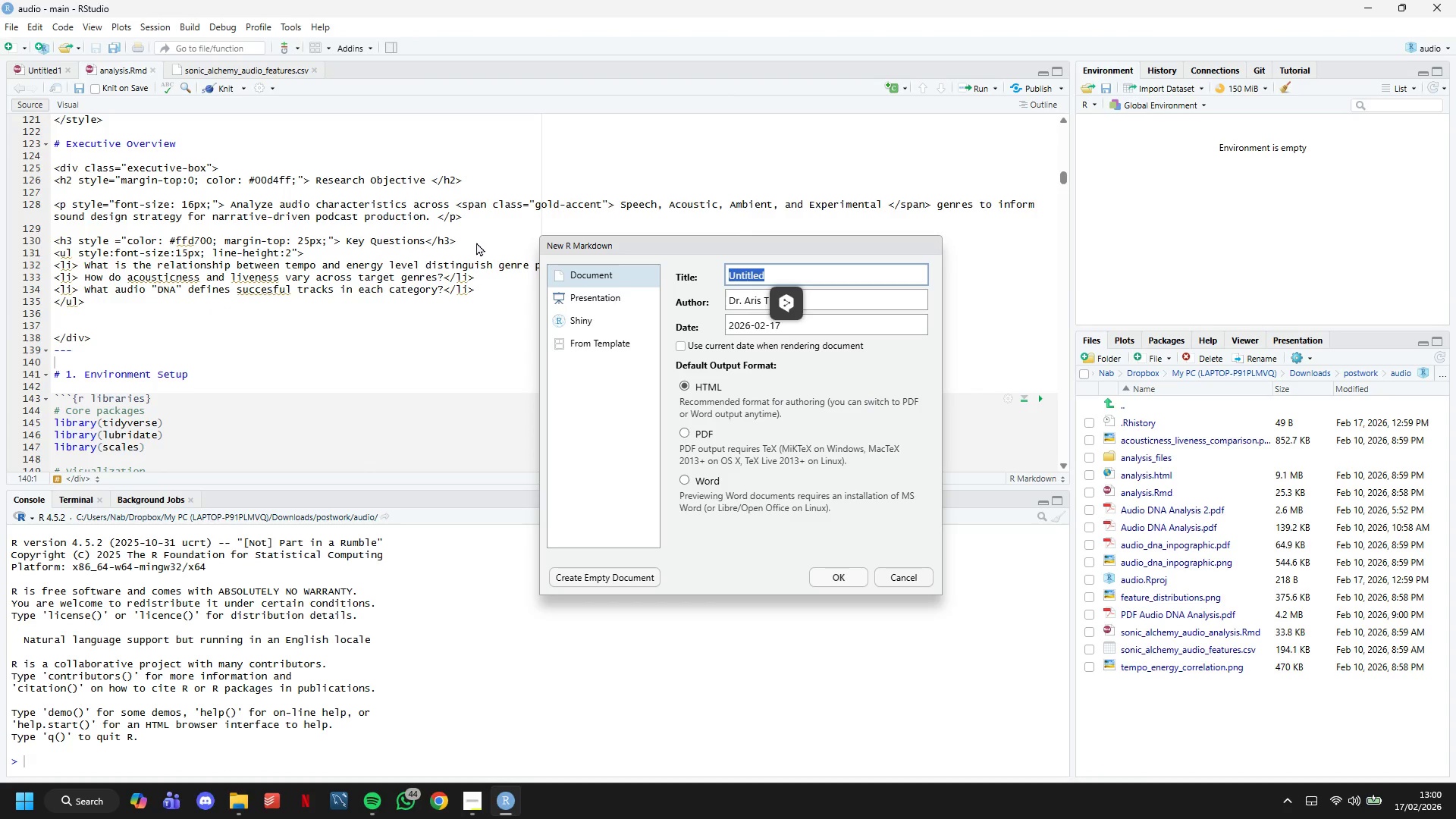 
type(Paymemnt)
key(Backspace)
key(Backspace)
key(Backspace)
type(nt Incentive Experiment)
 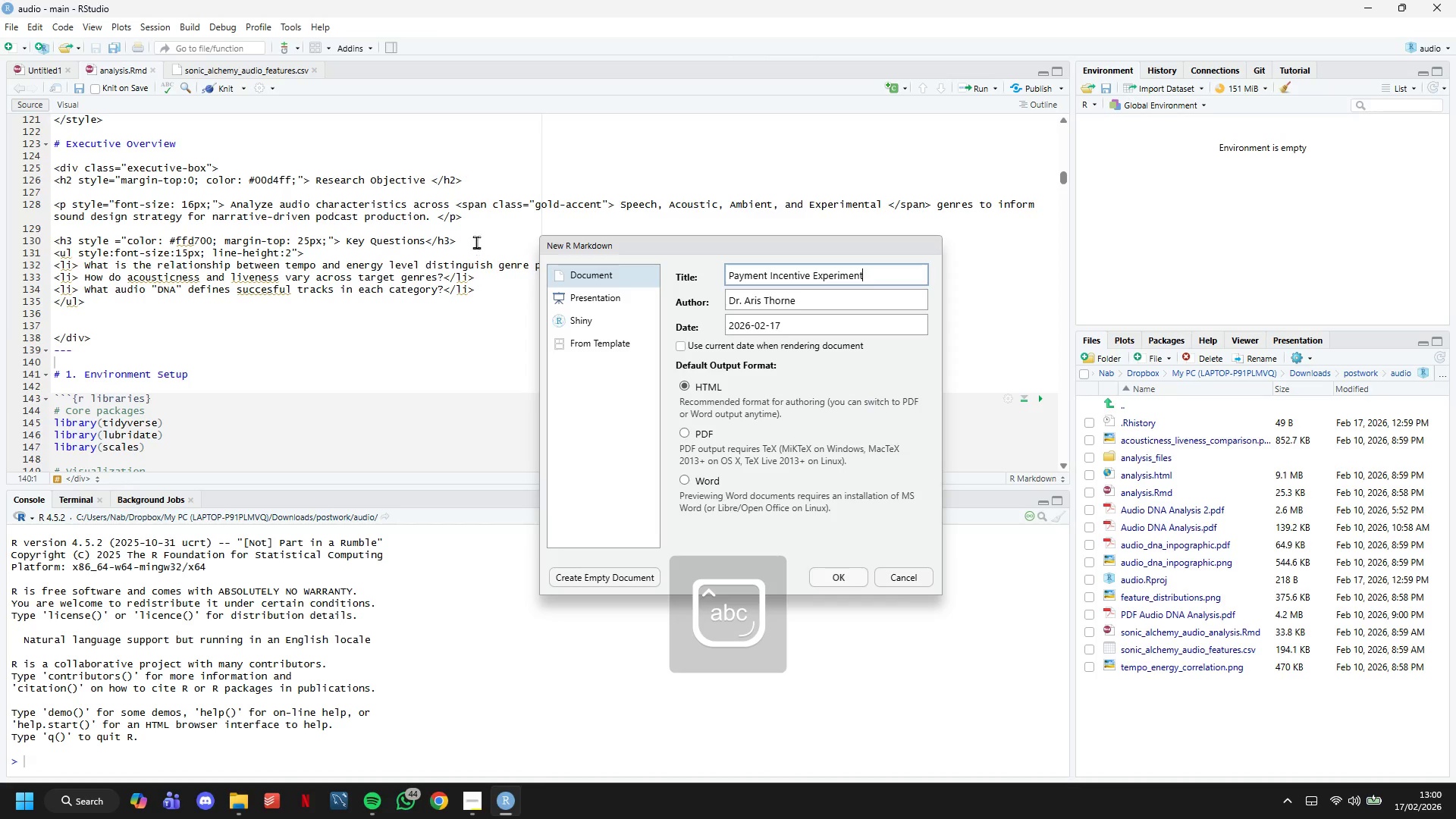 
key(Enter)
 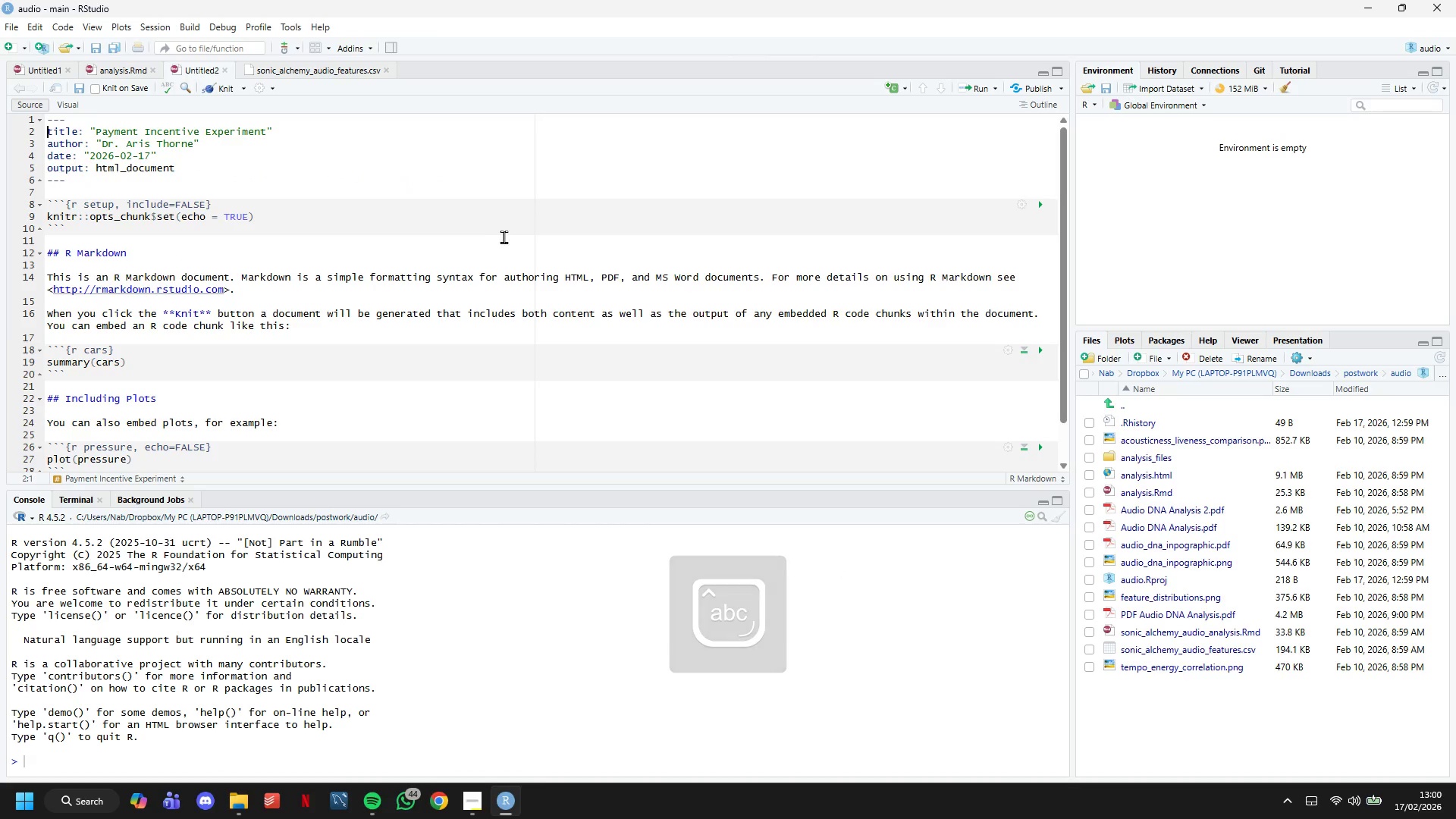 
scroll: coordinate [507, 237], scroll_direction: up, amount: 4.0
 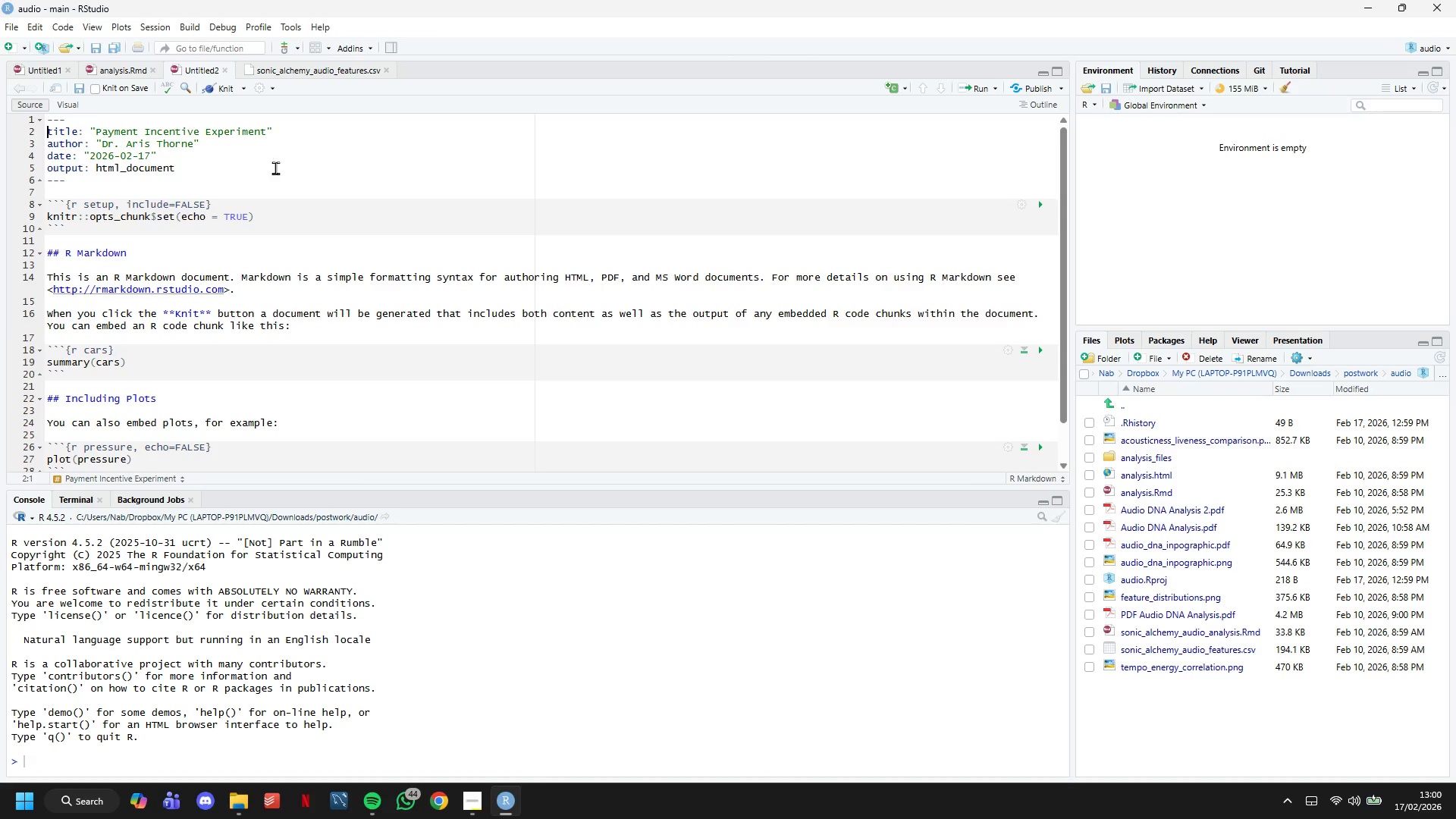 
left_click([372, 332])
 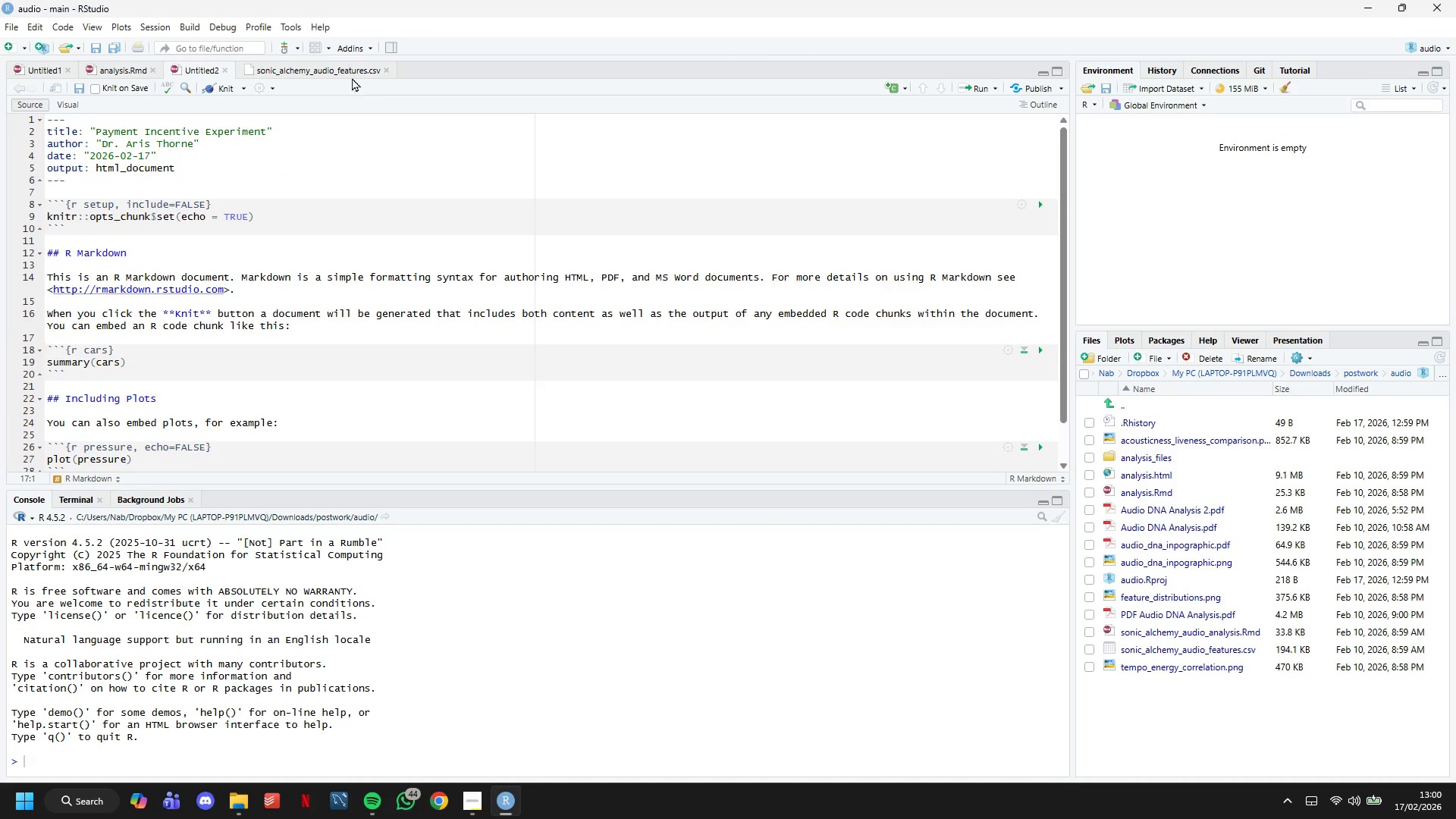 
left_click([340, 62])
 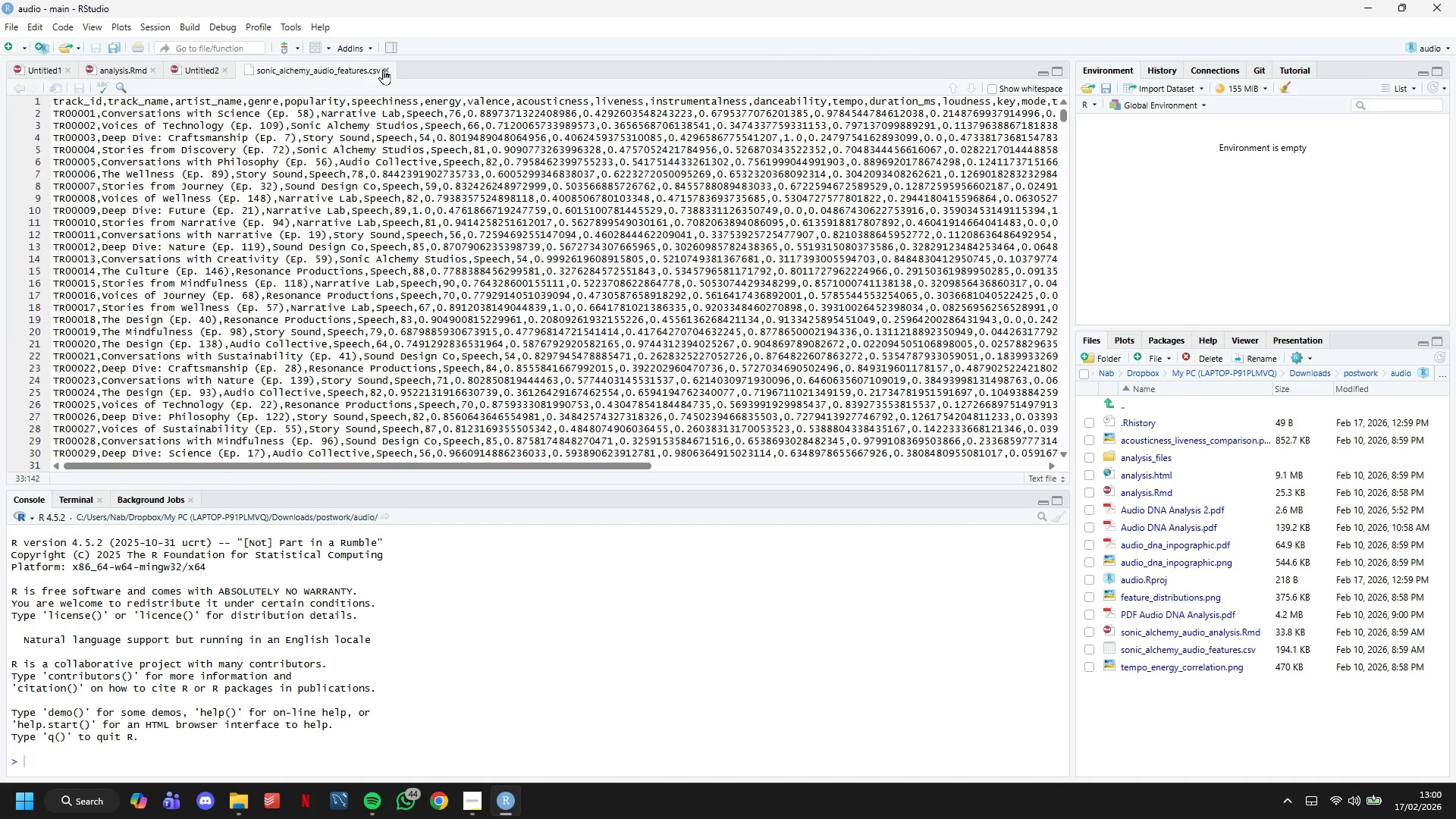 
left_click([383, 69])
 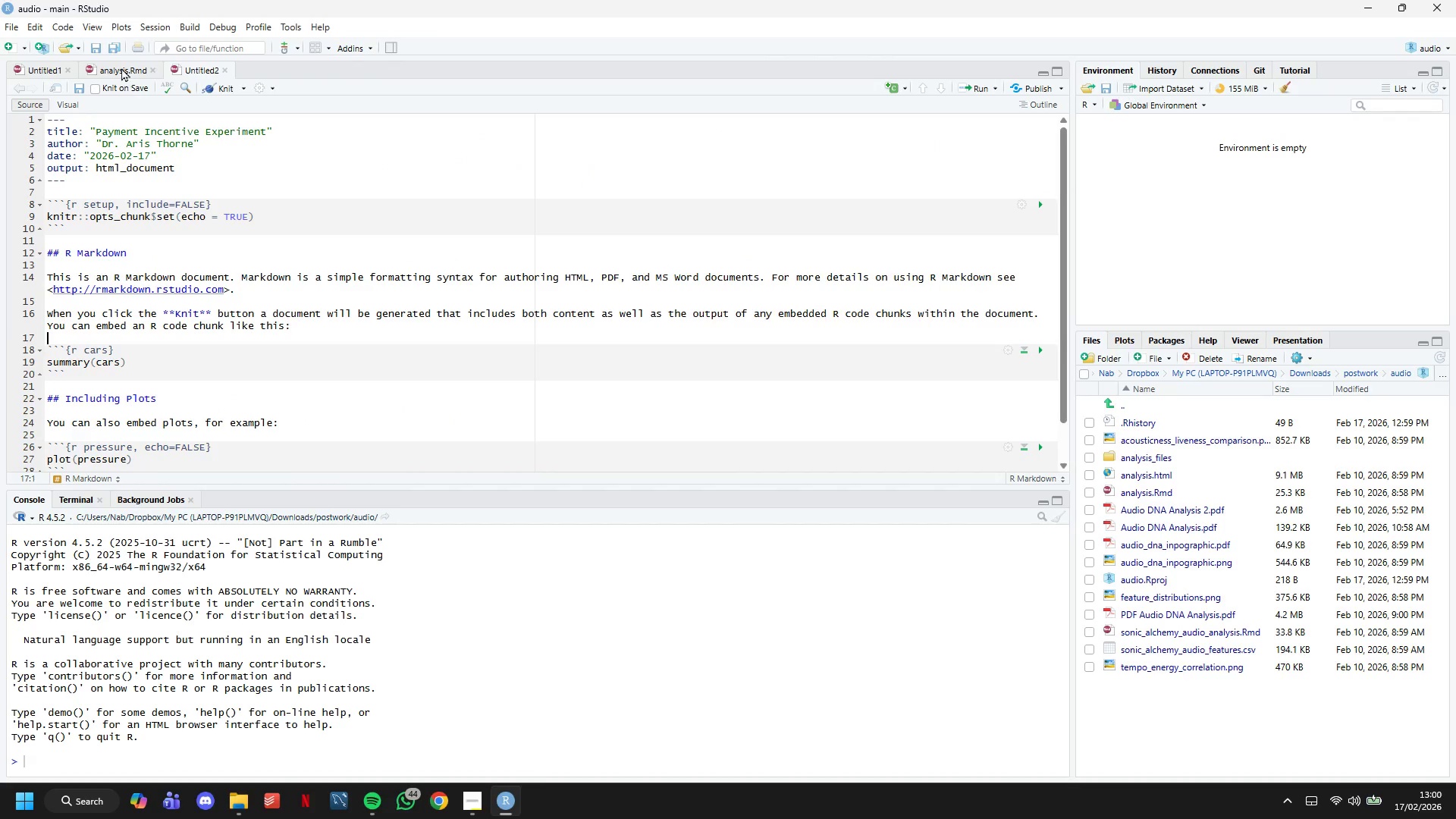 
left_click([124, 62])
 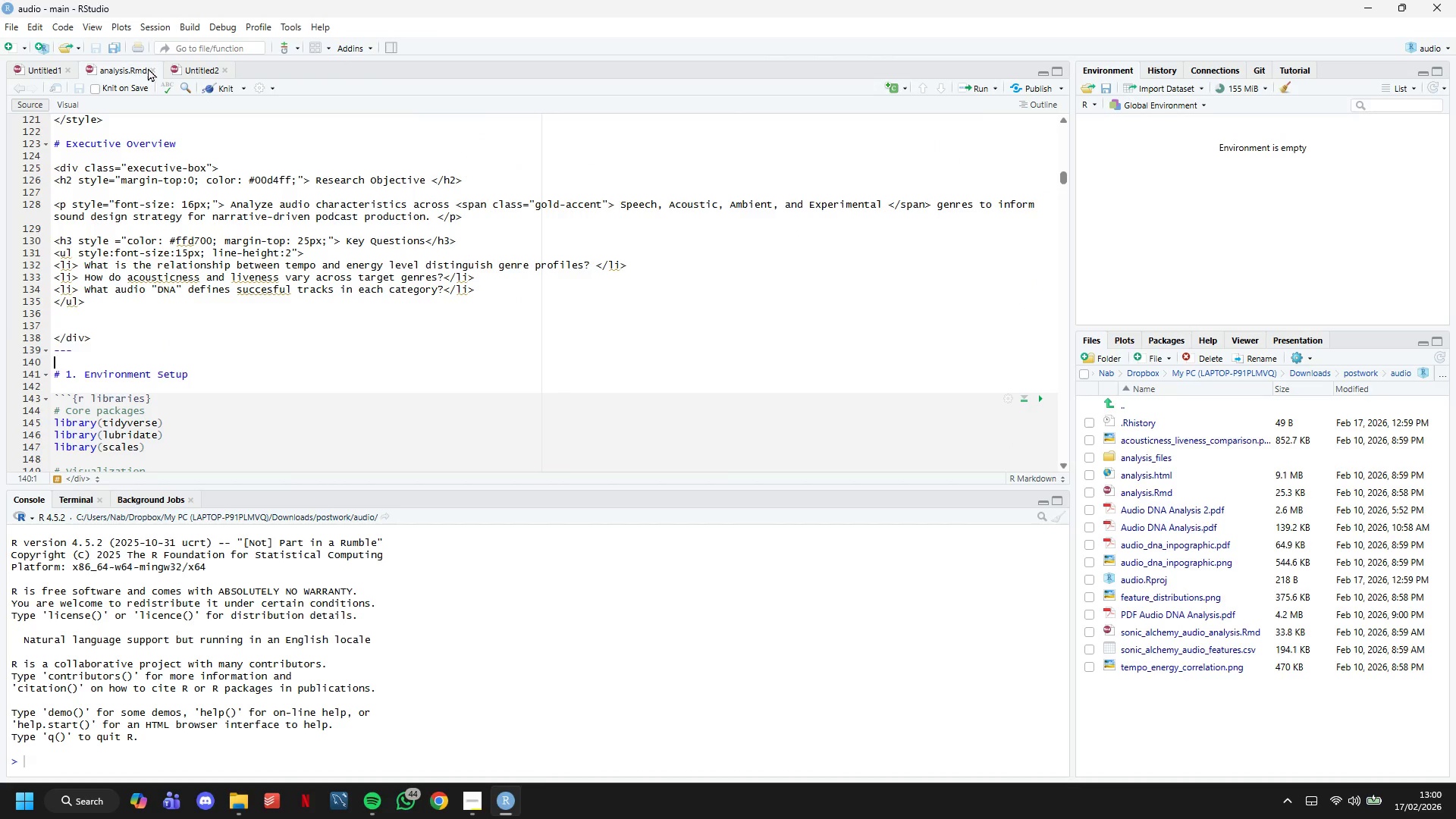 
left_click([148, 67])
 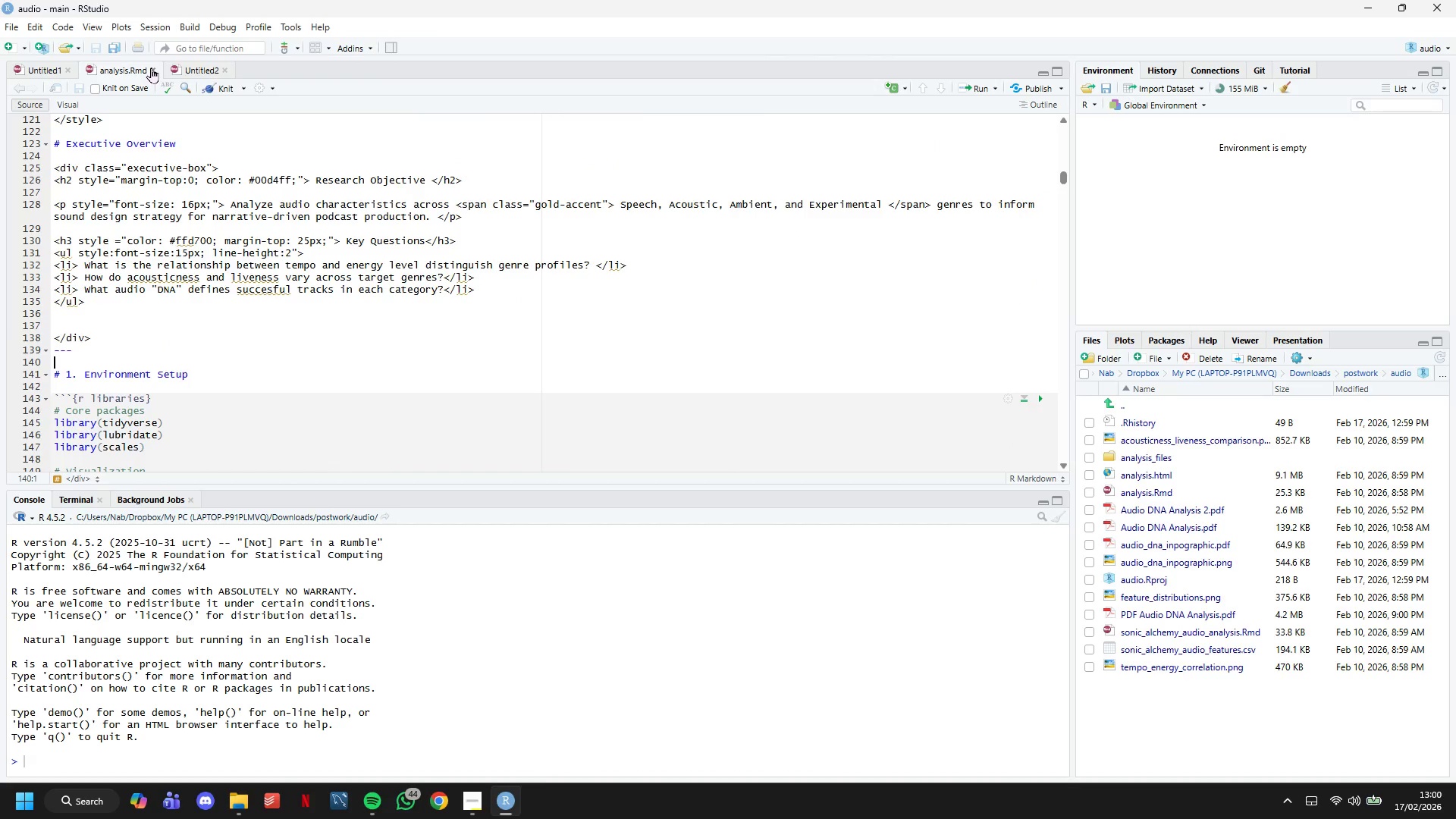 
left_click([151, 67])
 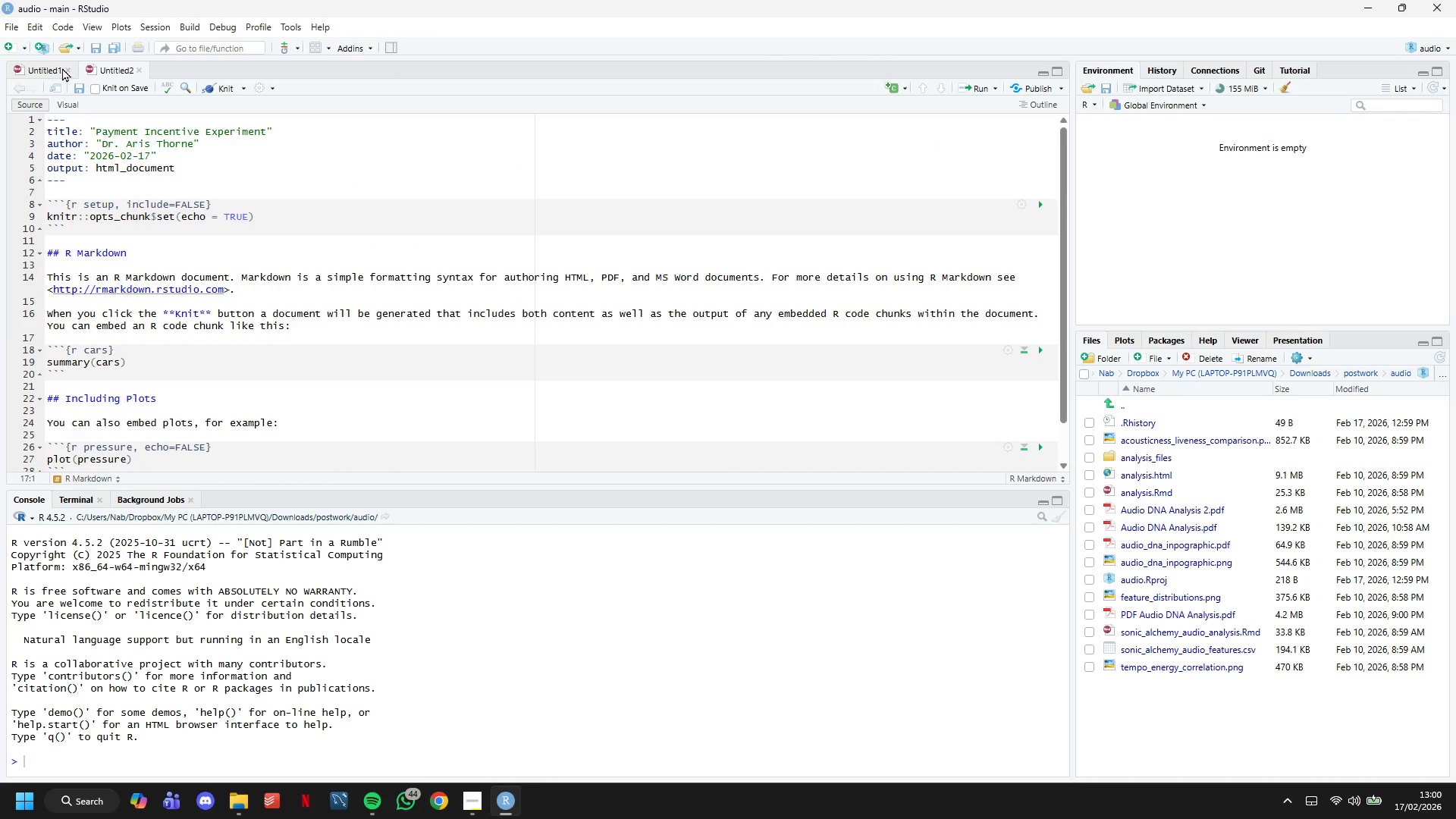 
left_click([67, 68])
 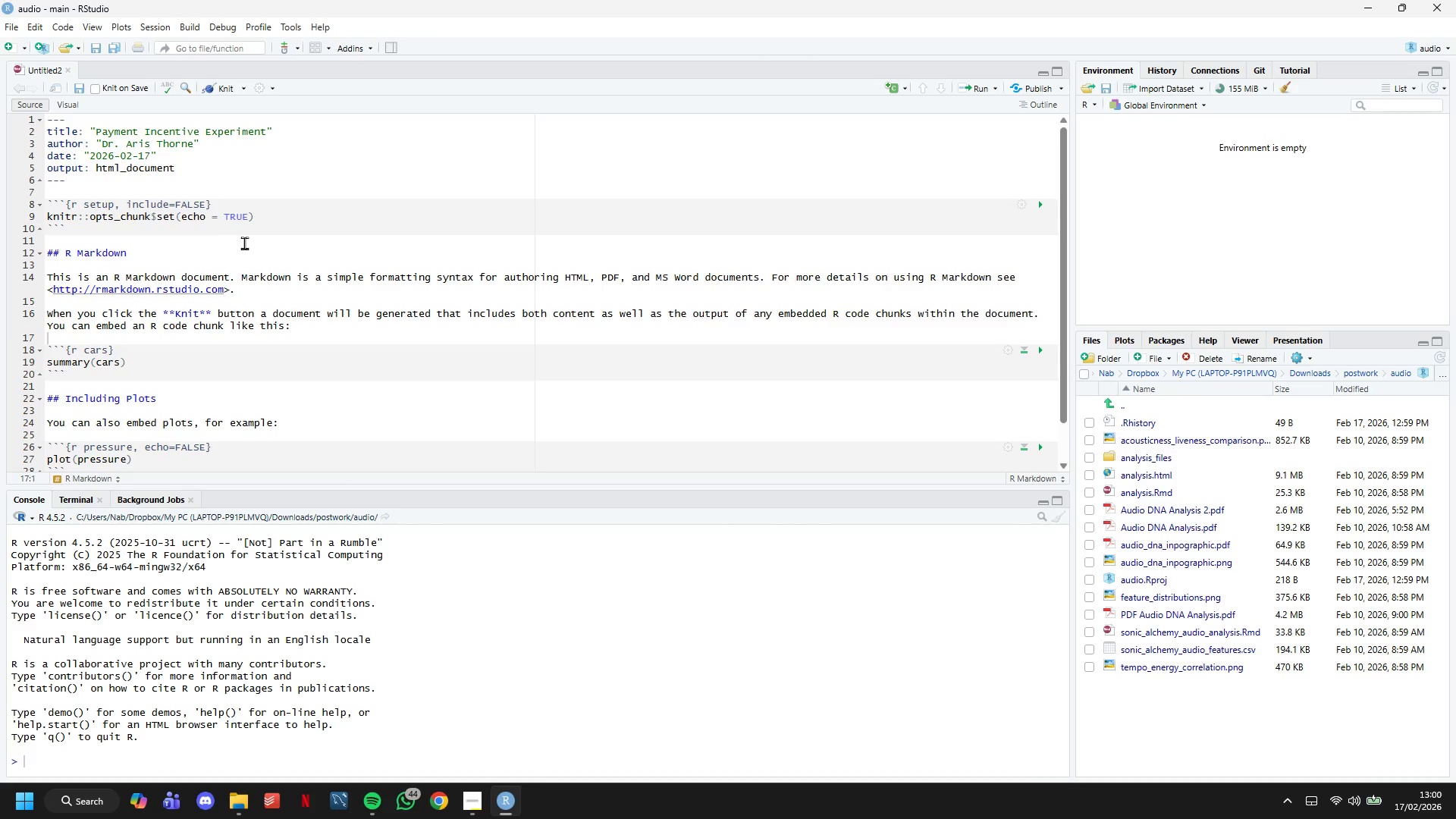 
scroll: coordinate [250, 248], scroll_direction: up, amount: 3.0
 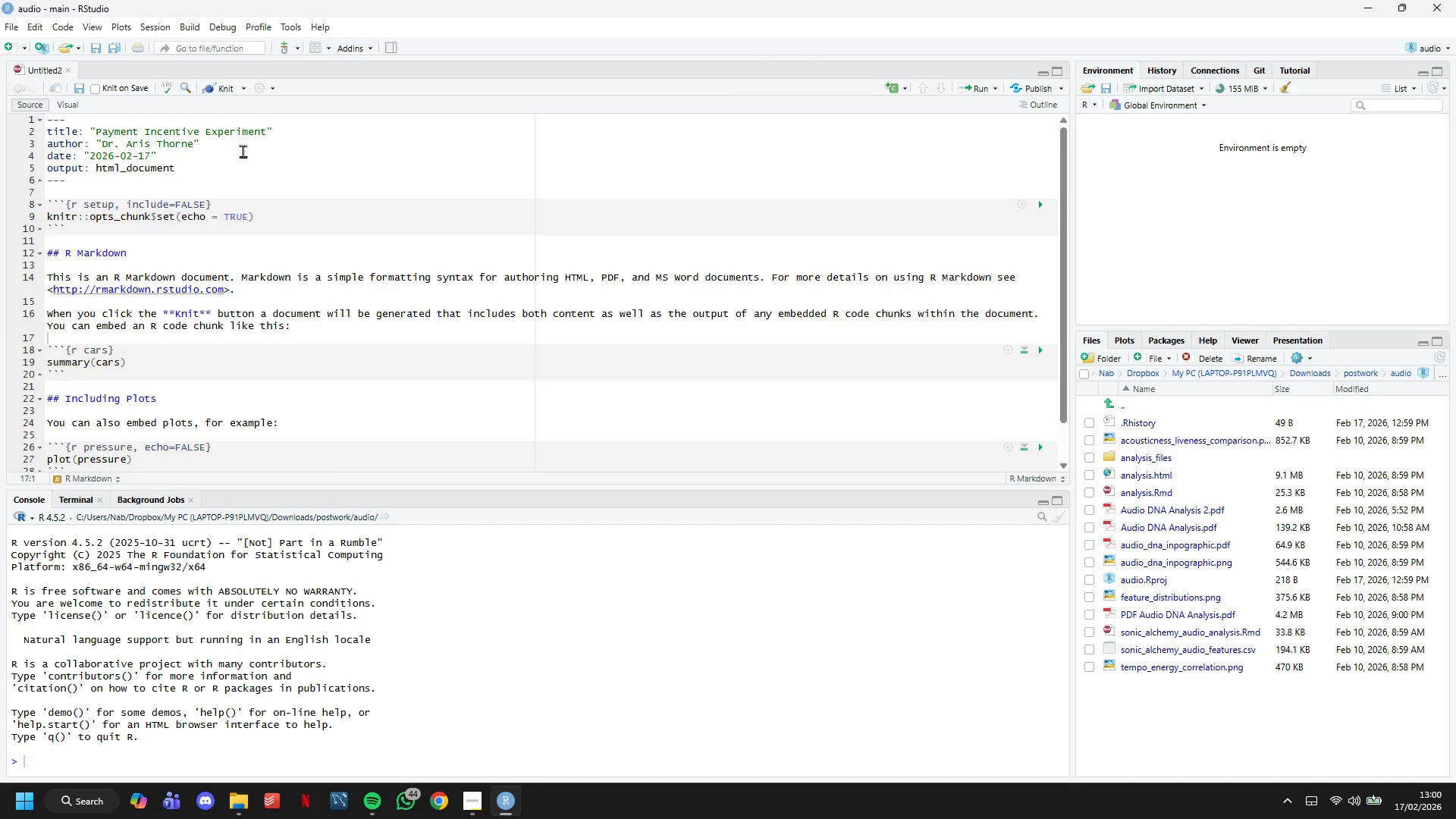 
left_click([243, 151])
 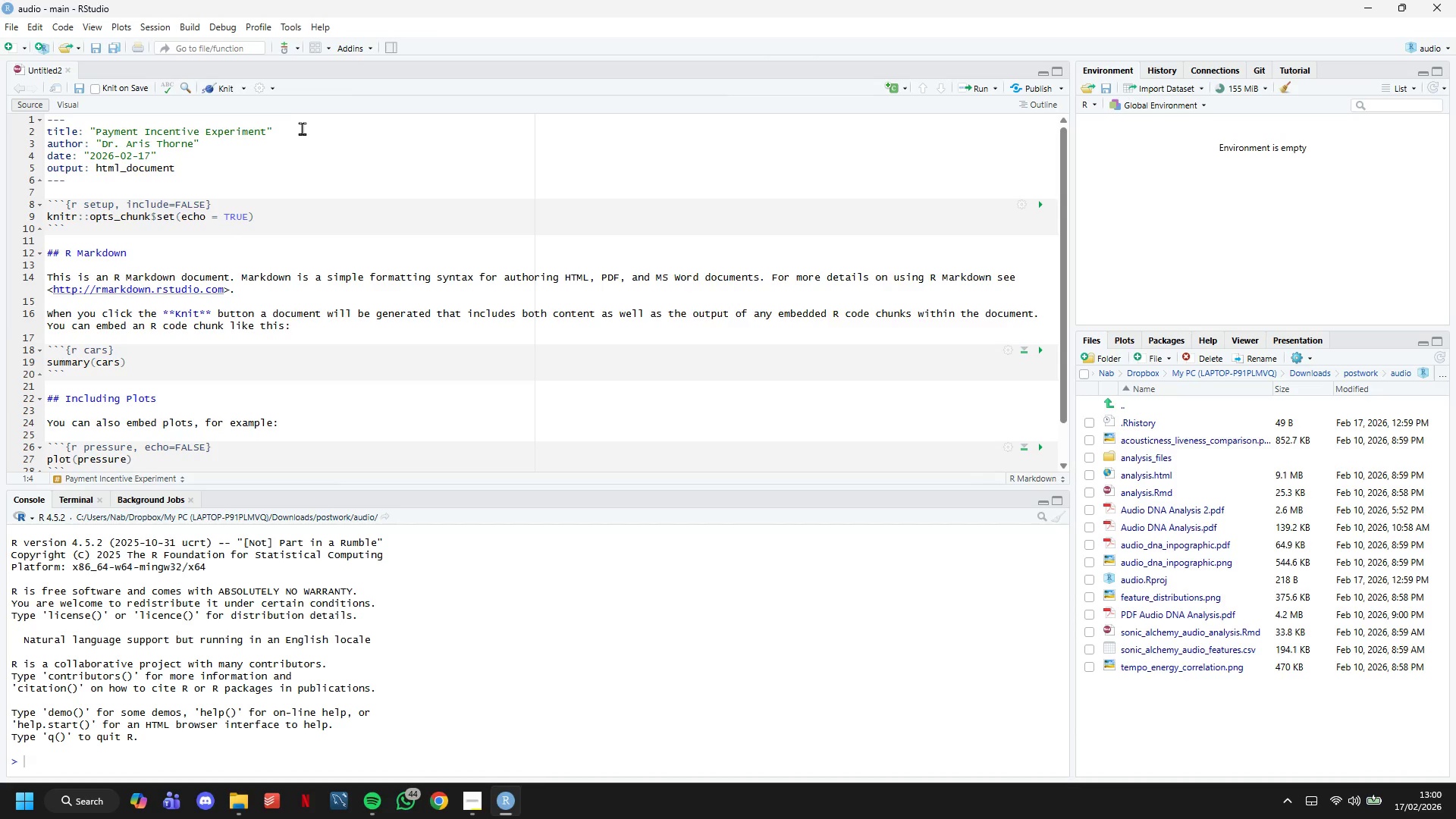 
key(Control+S)
 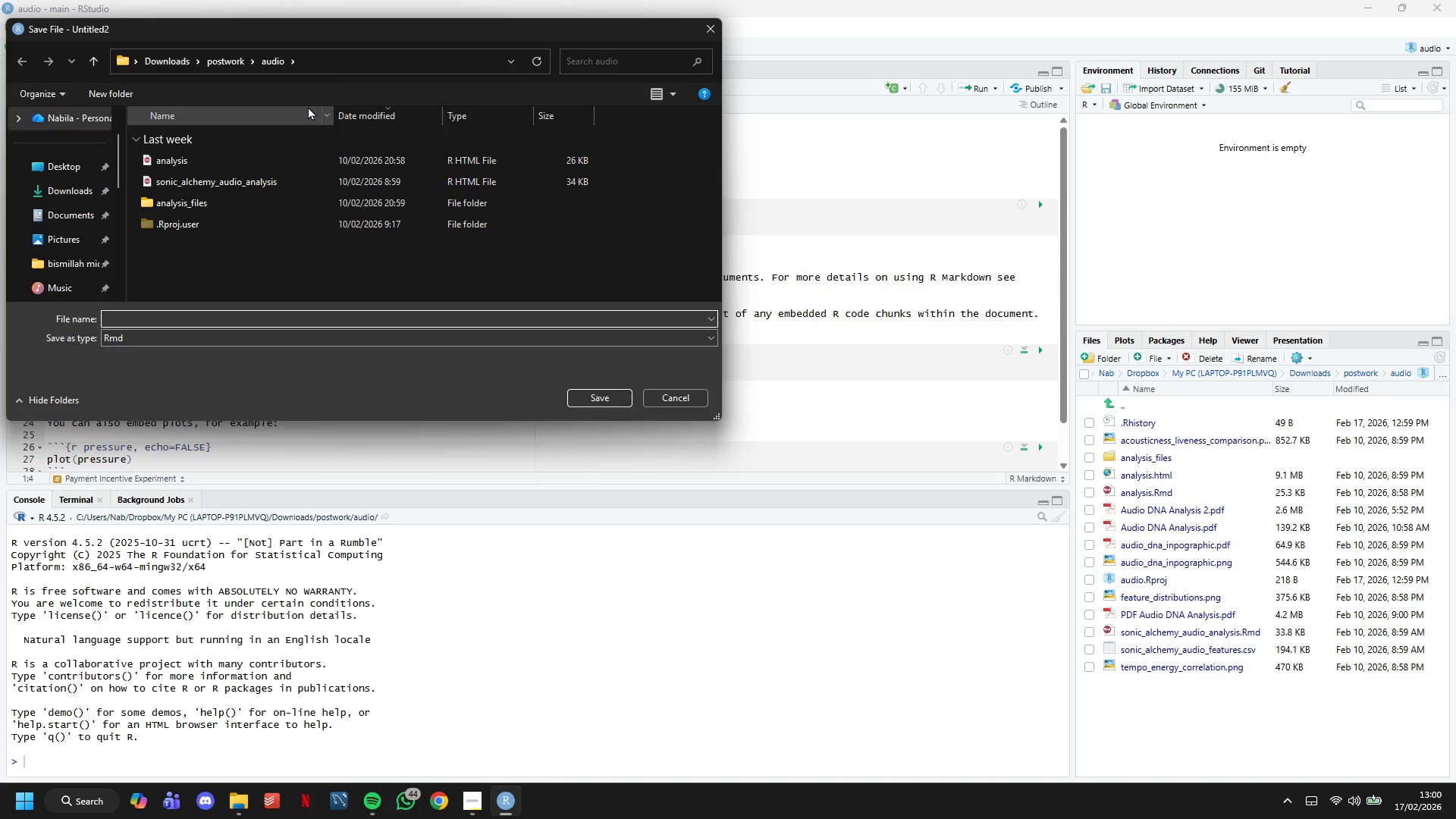 
type(azure_vows_analysis)
 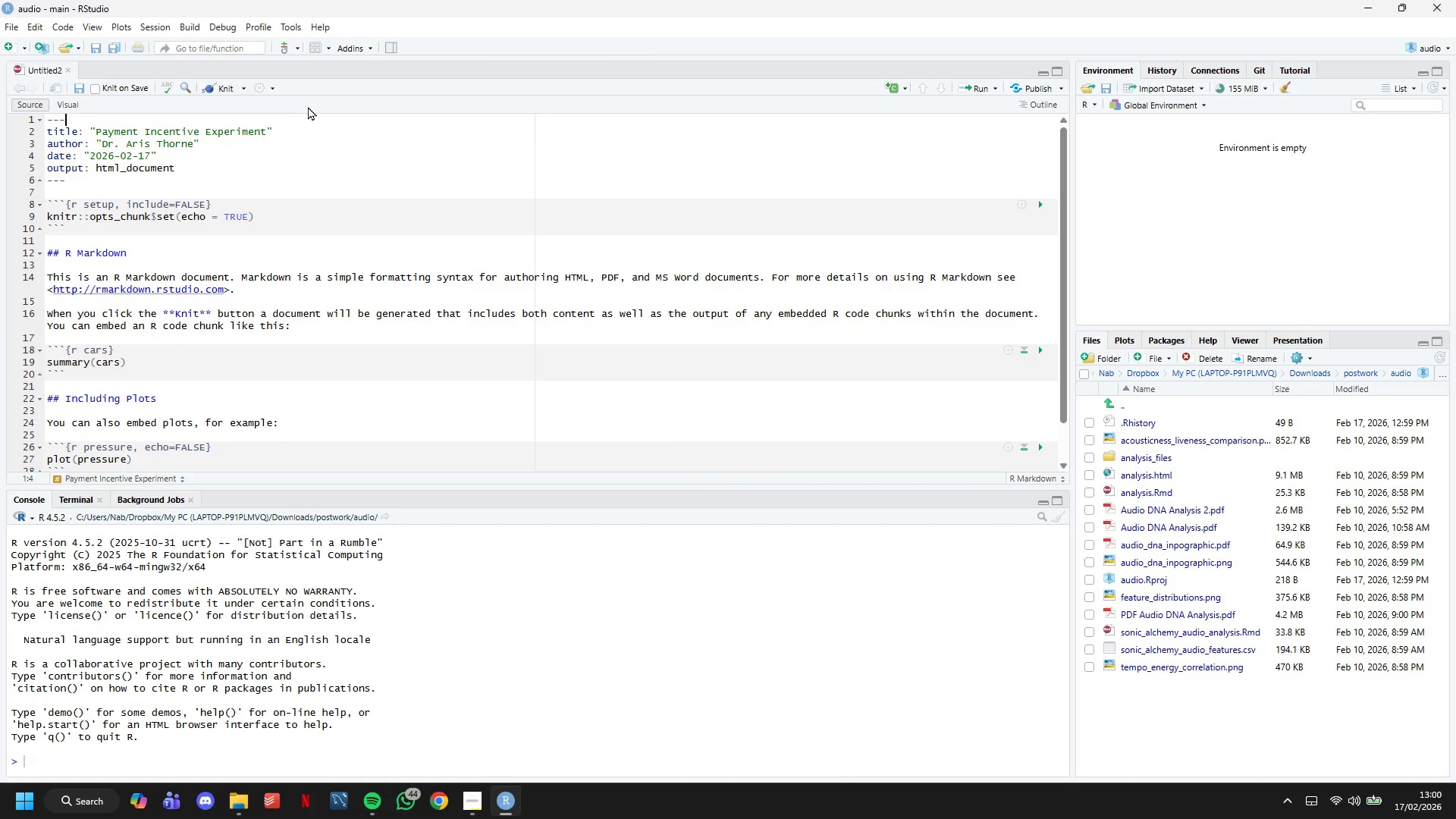 
 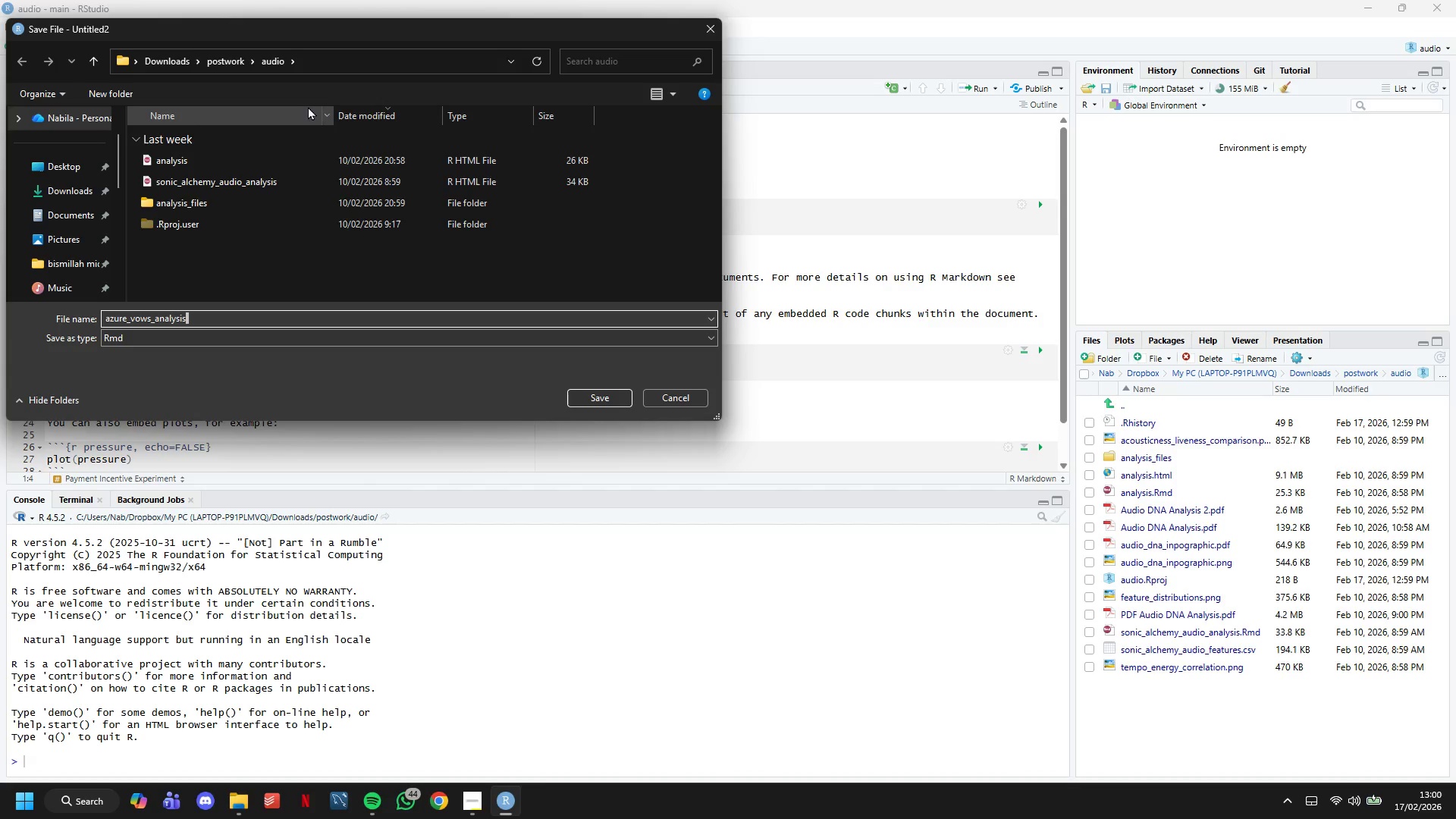 
key(Enter)
 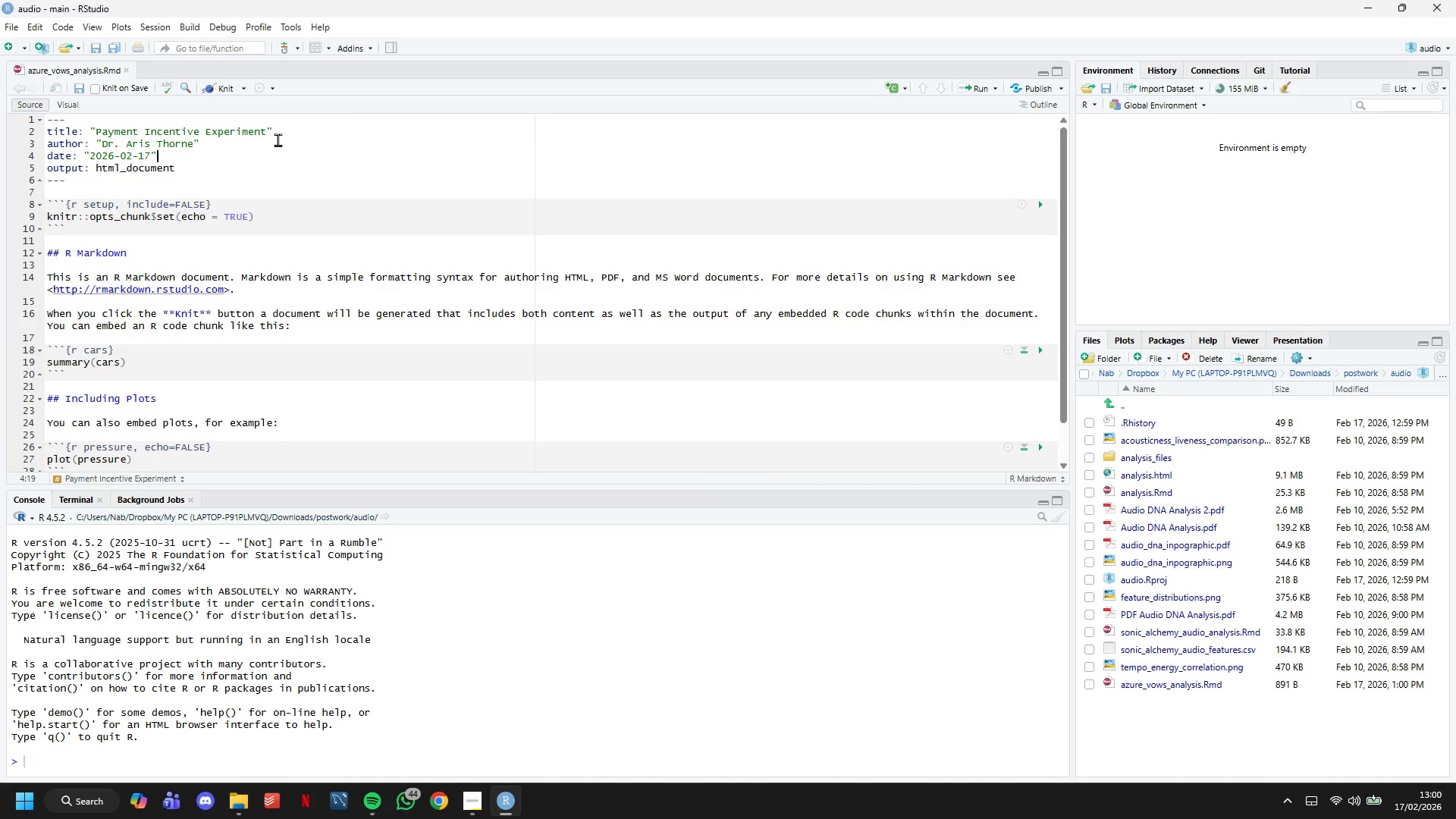 
key(ArrowUp)
 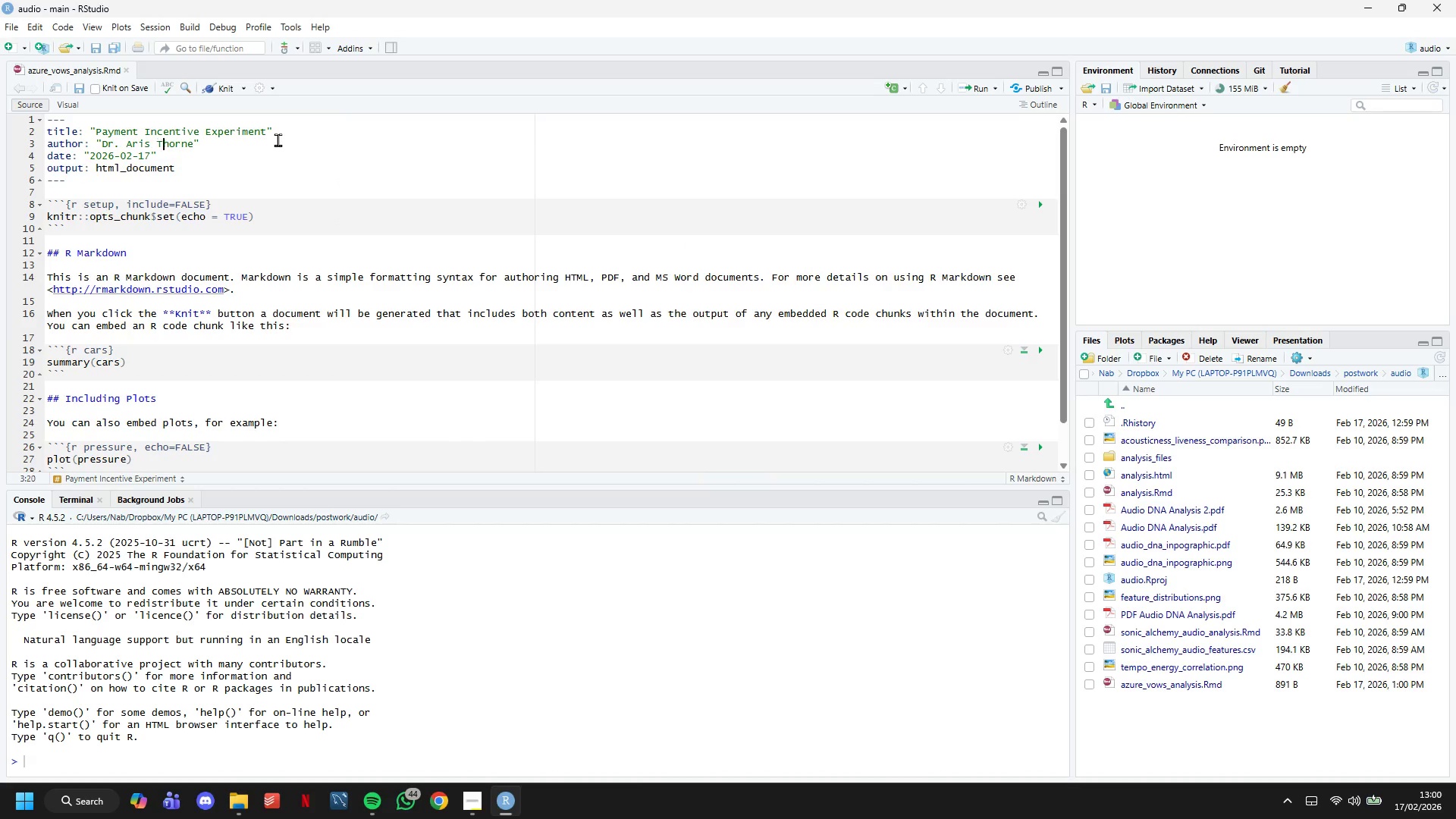 
hold_key(key=ArrowRight, duration=0.56)
 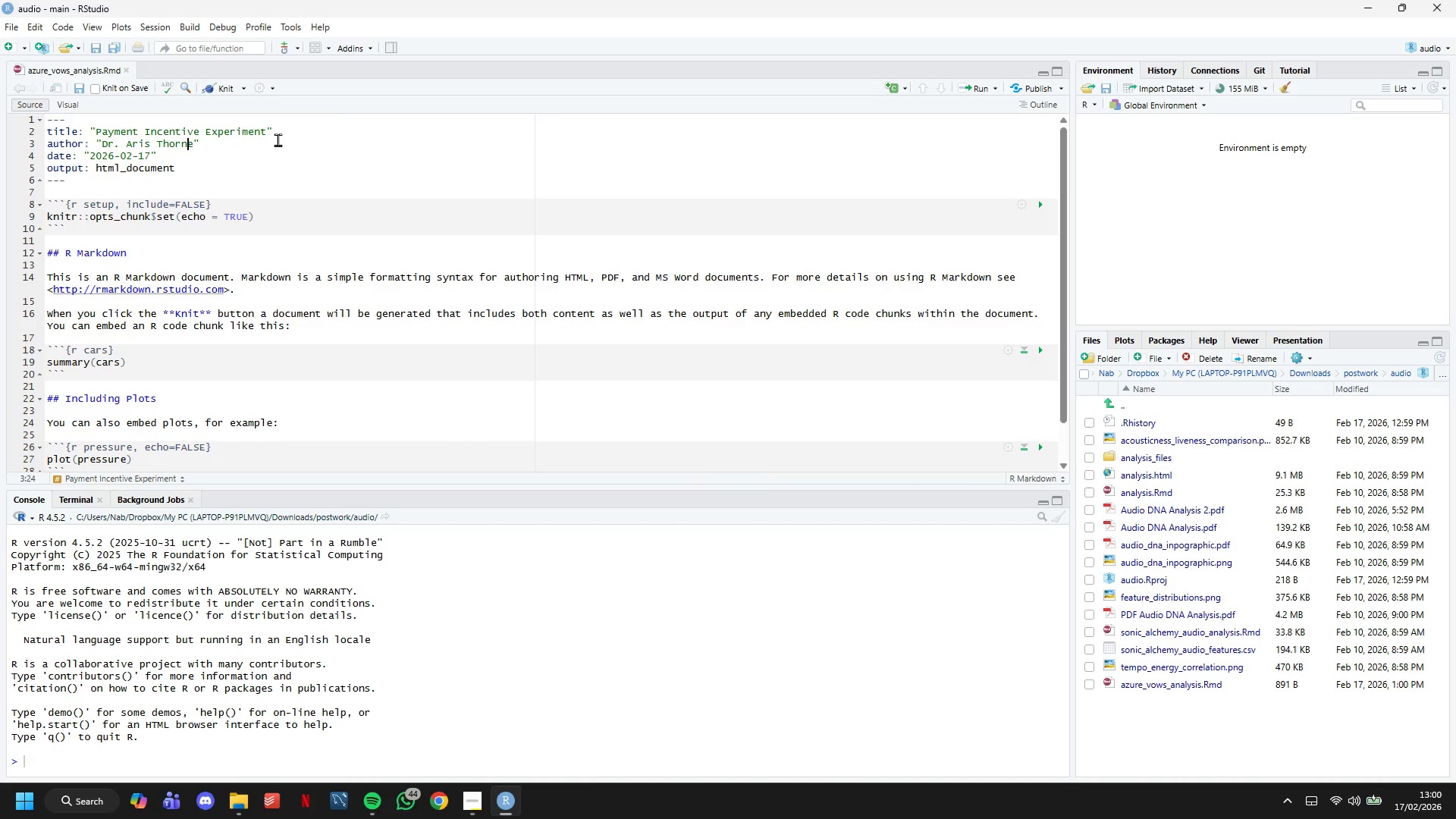 
key(ArrowRight)
 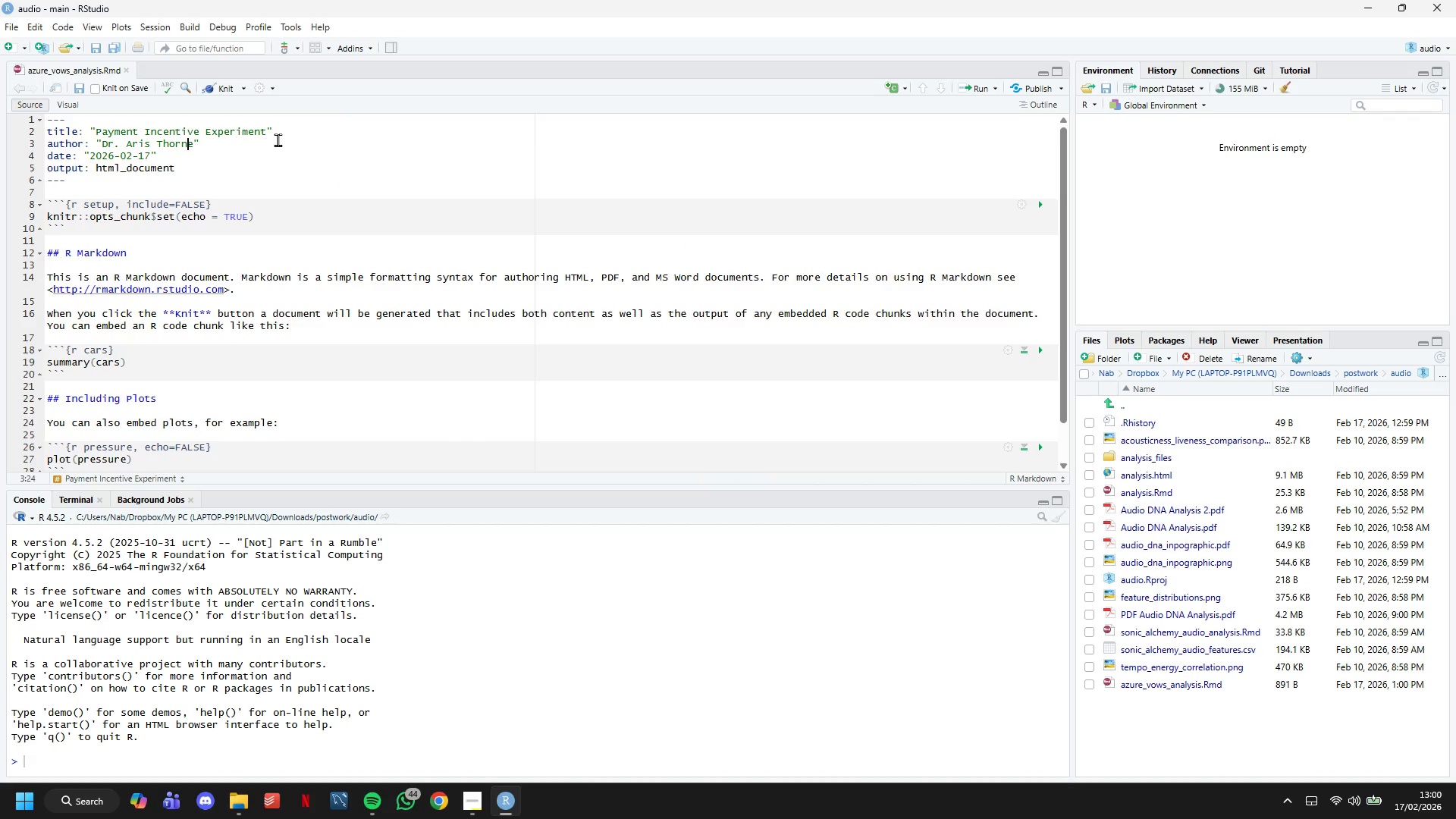 
key(ArrowRight)
 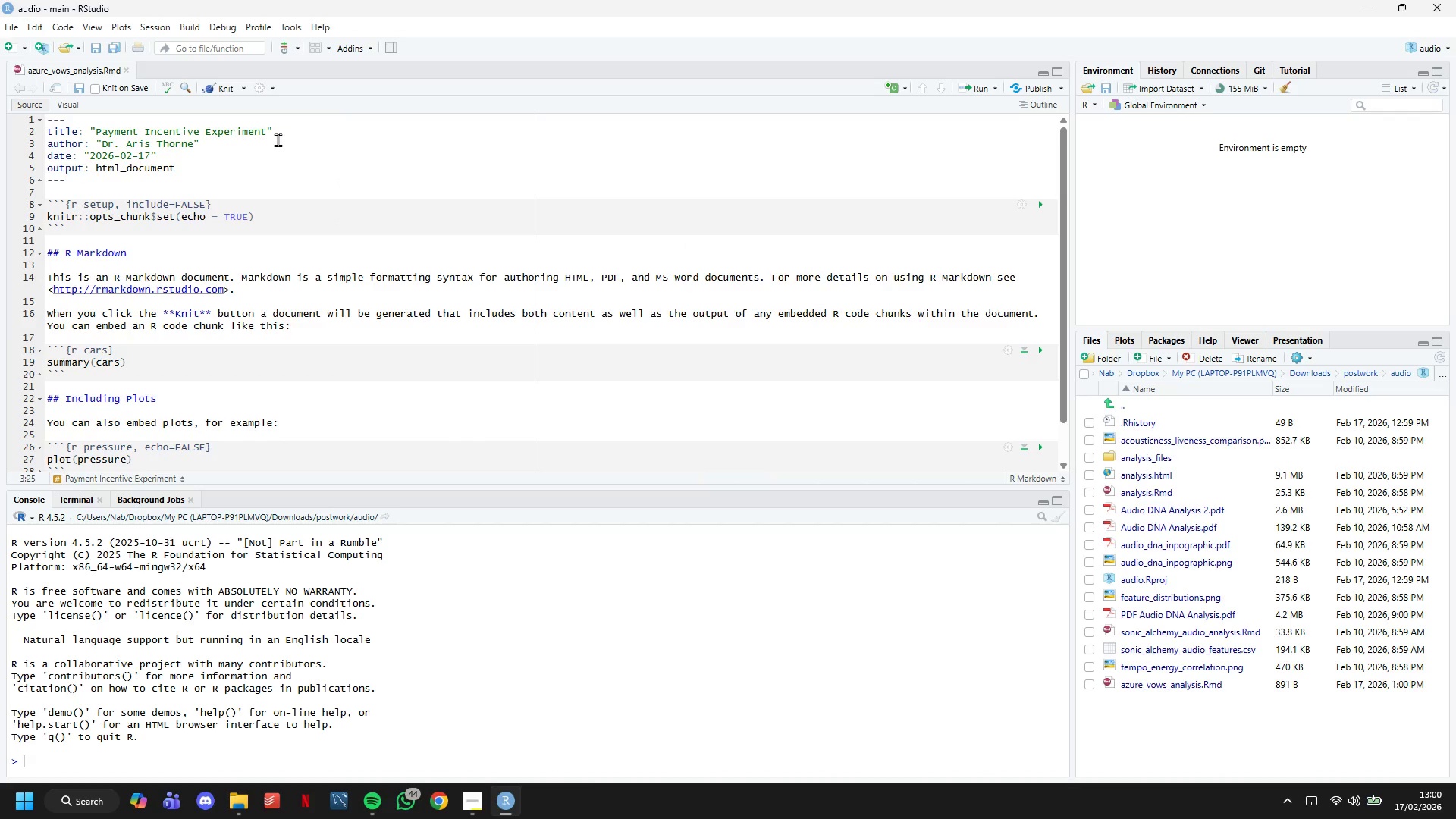 
hold_key(key=Backspace, duration=0.66)
 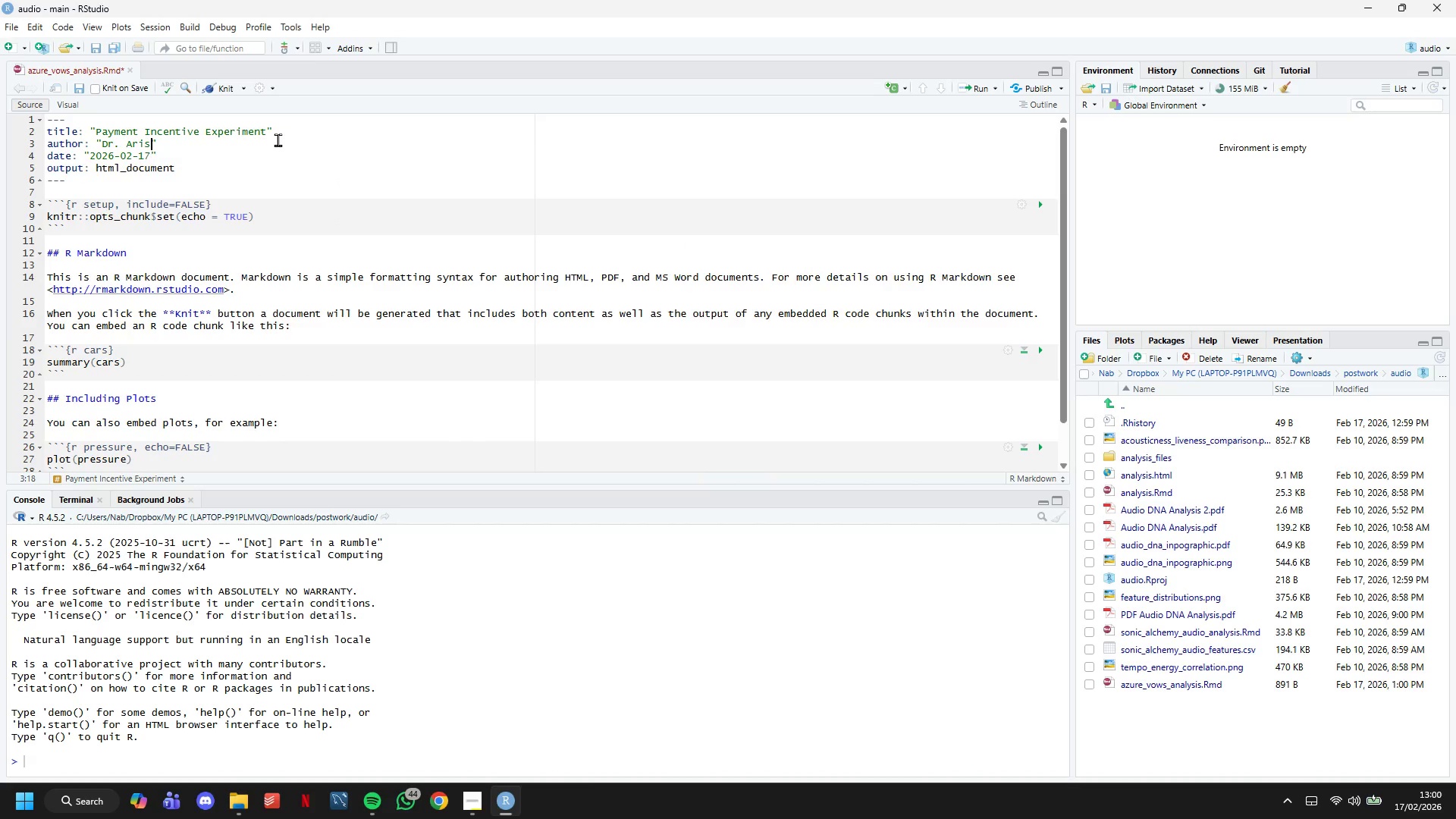 
key(Backspace)
key(Backspace)
key(Backspace)
key(Backspace)
key(Backspace)
key(Backspace)
key(Backspace)
key(Backspace)
type(Finance Analytics Team)
 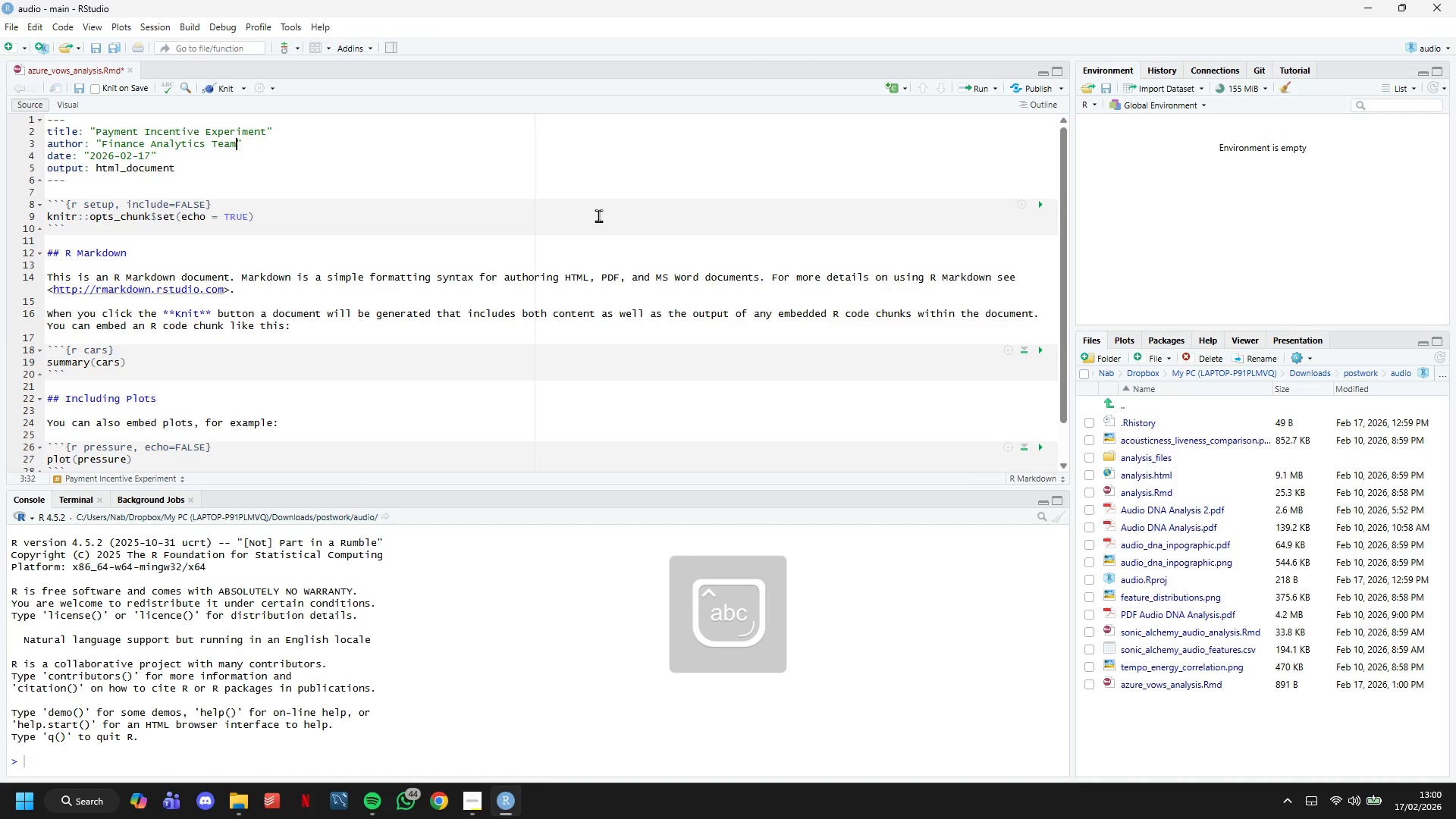 
key(ArrowUp)
 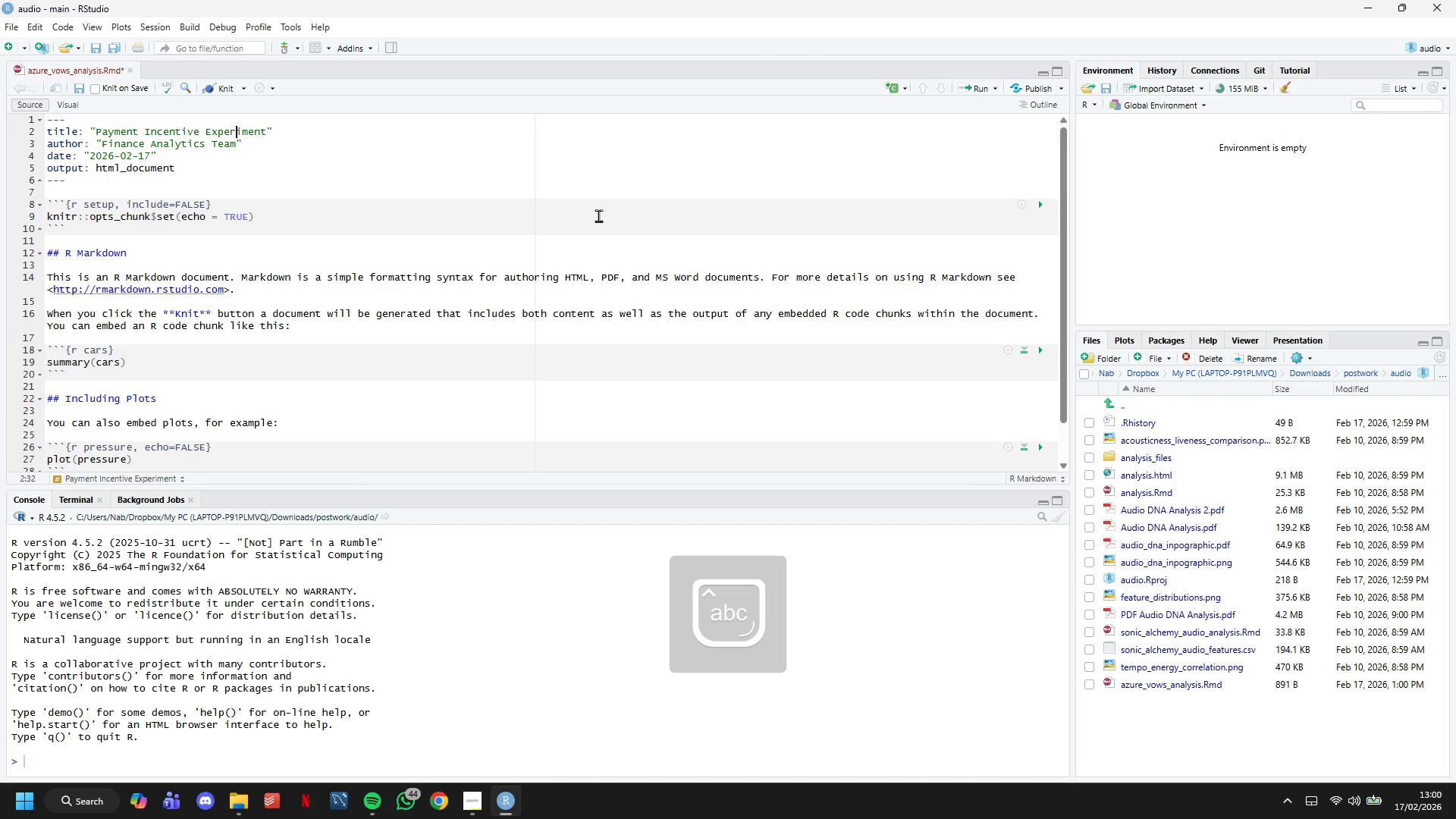 
key(ArrowRight)
 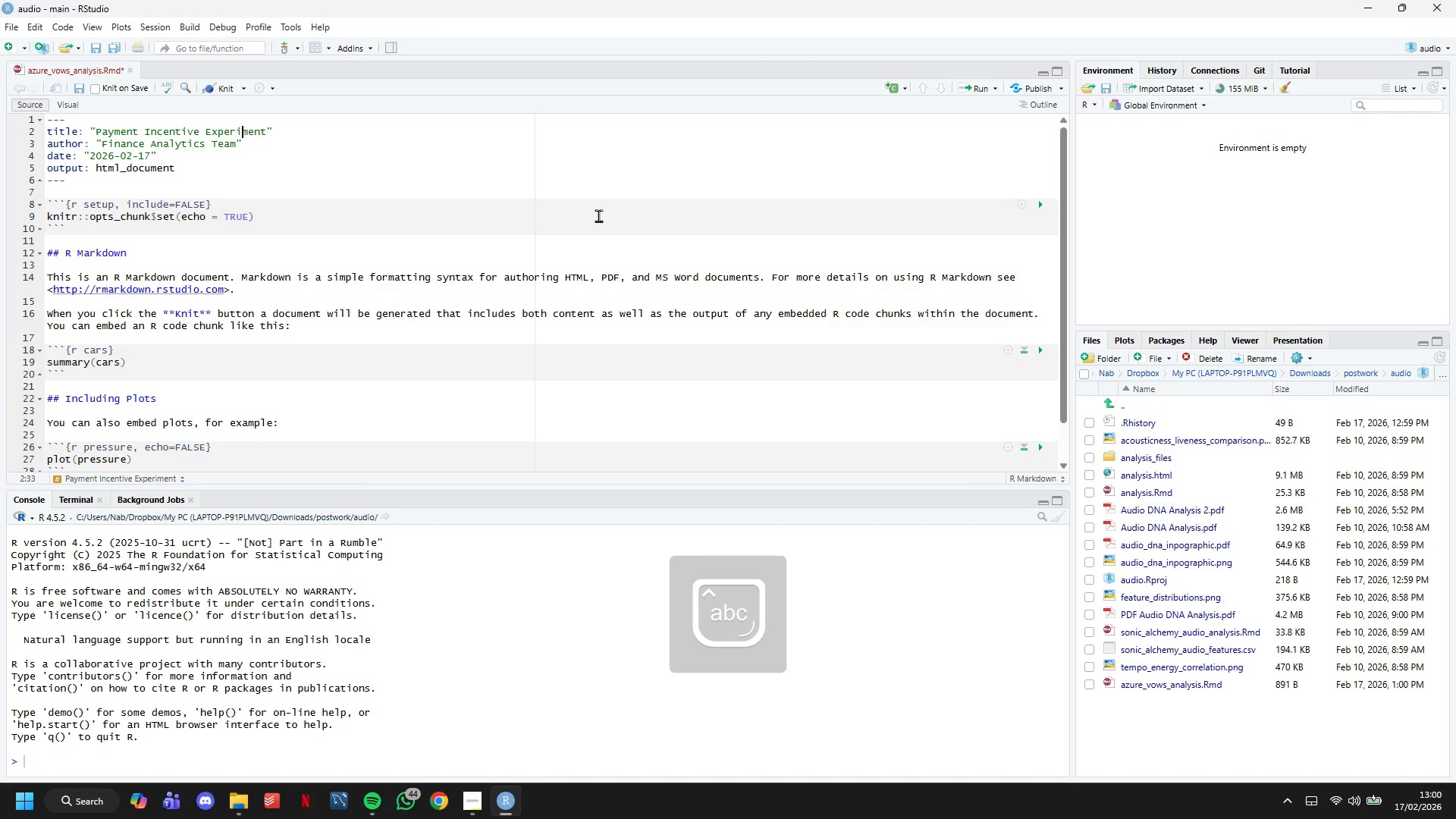 
key(ArrowRight)
 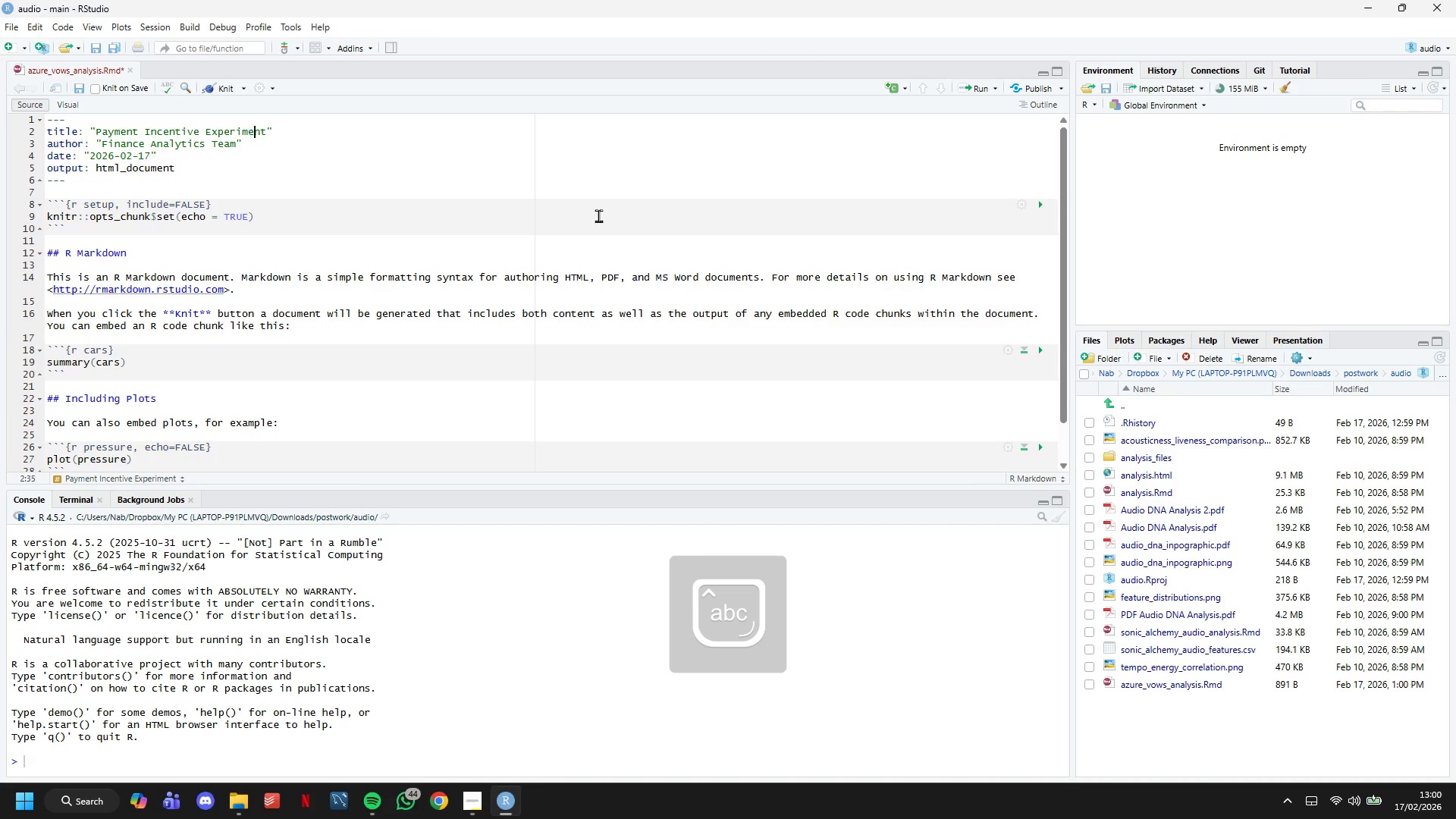 
key(ArrowRight)
 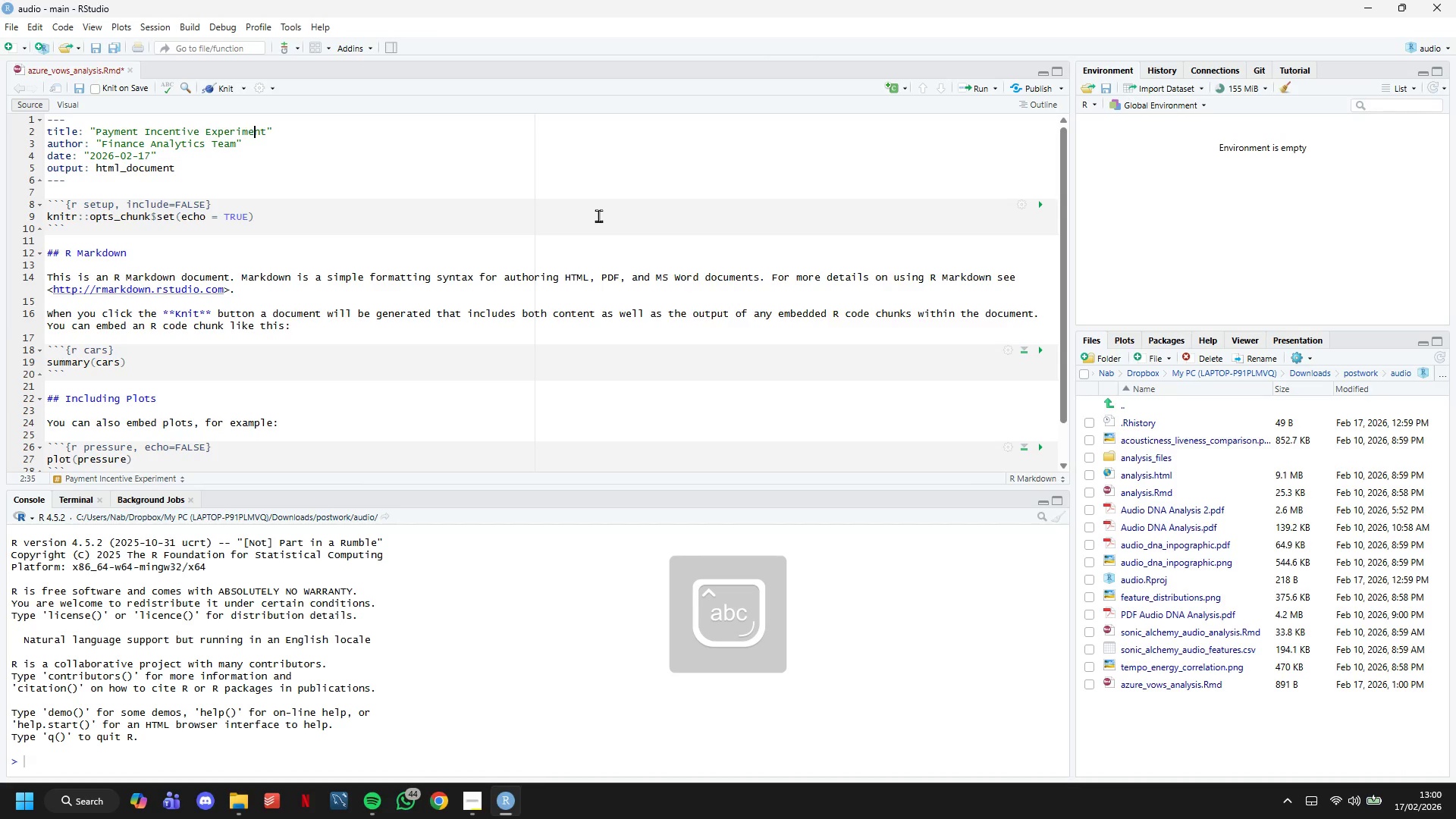 
key(ArrowRight)
 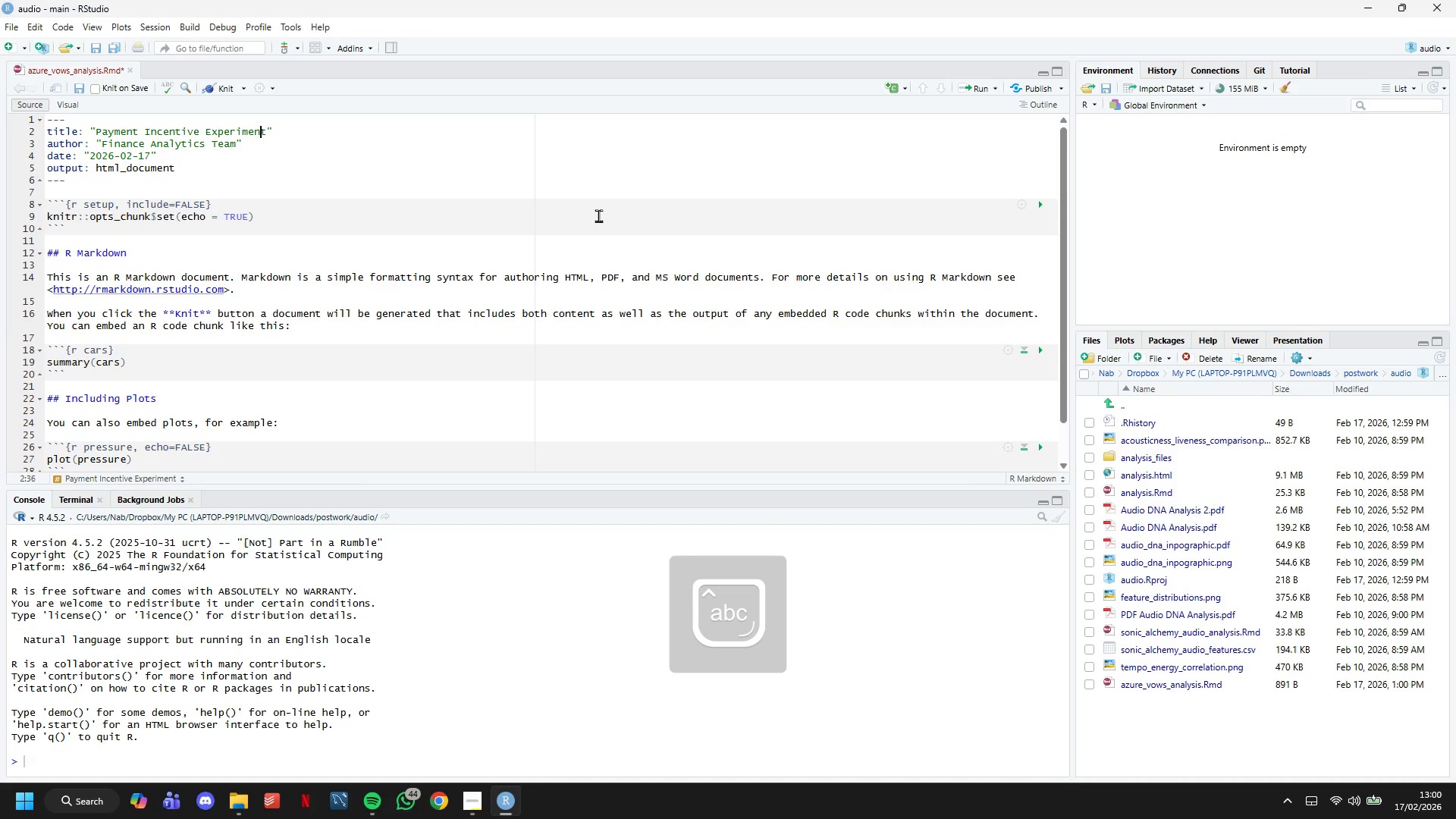 
key(ArrowRight)
 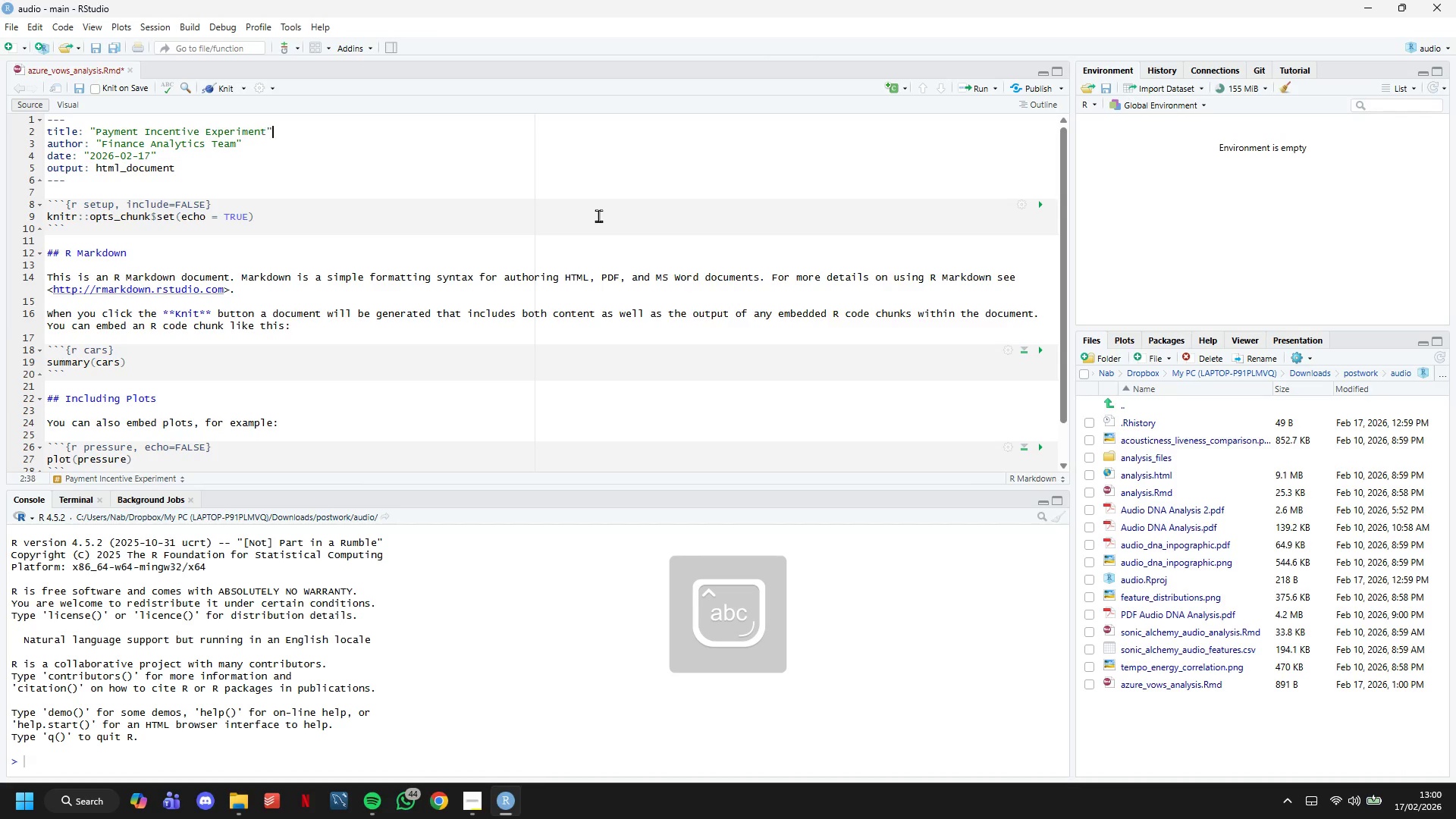 
key(ArrowRight)
 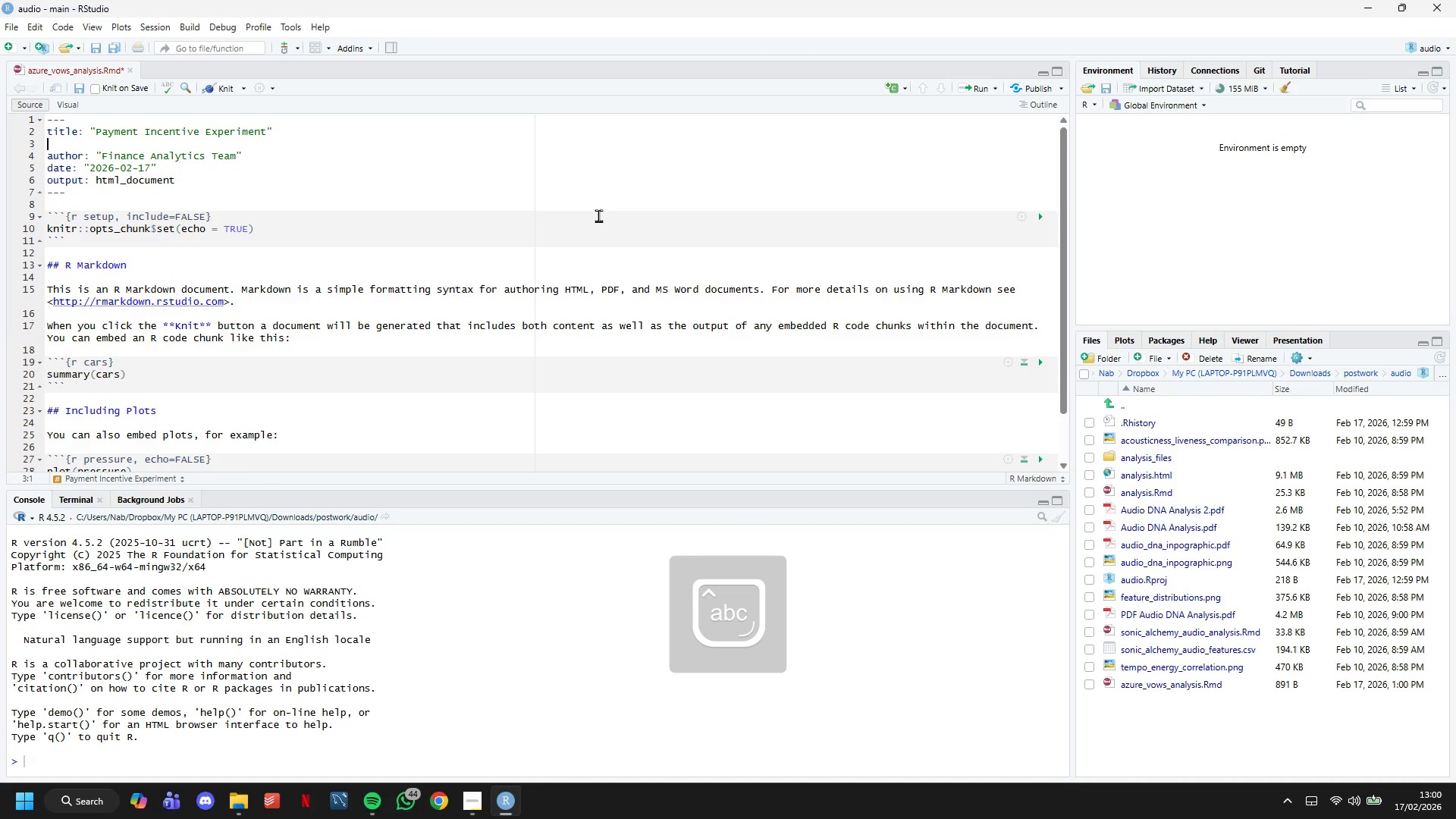 
key(Enter)
 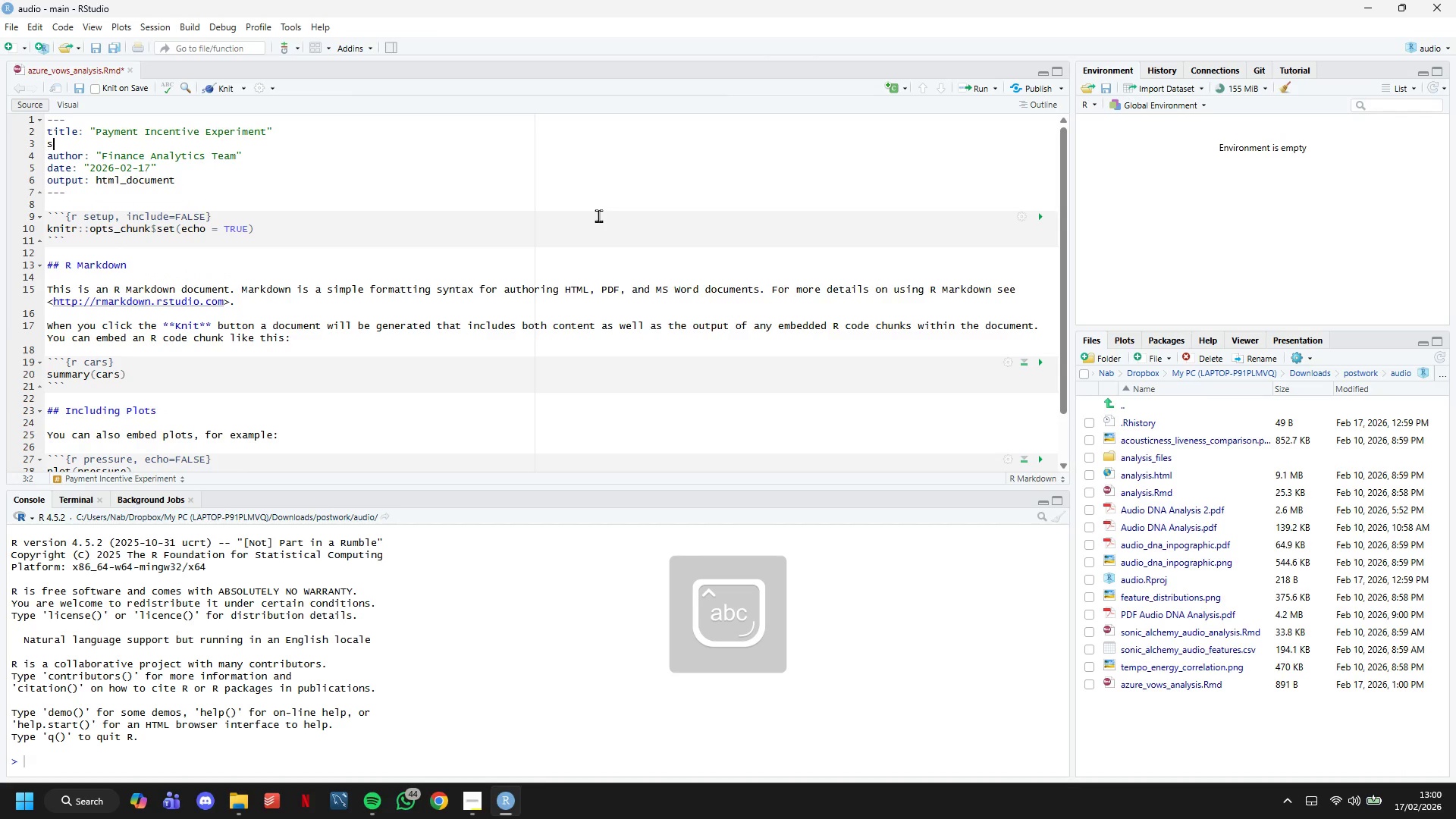 
type(subtitle: "Azure Fows ")
 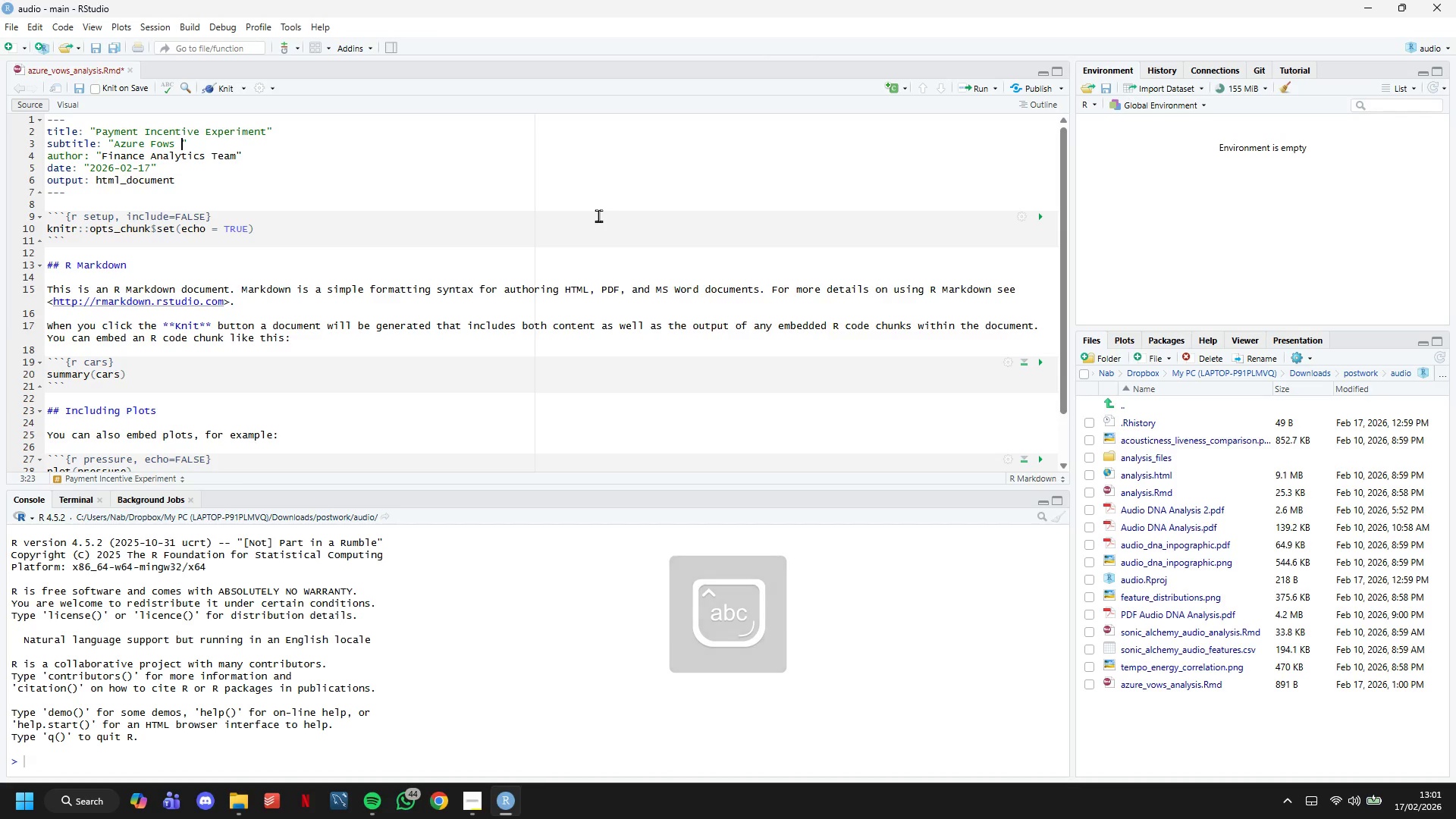 
 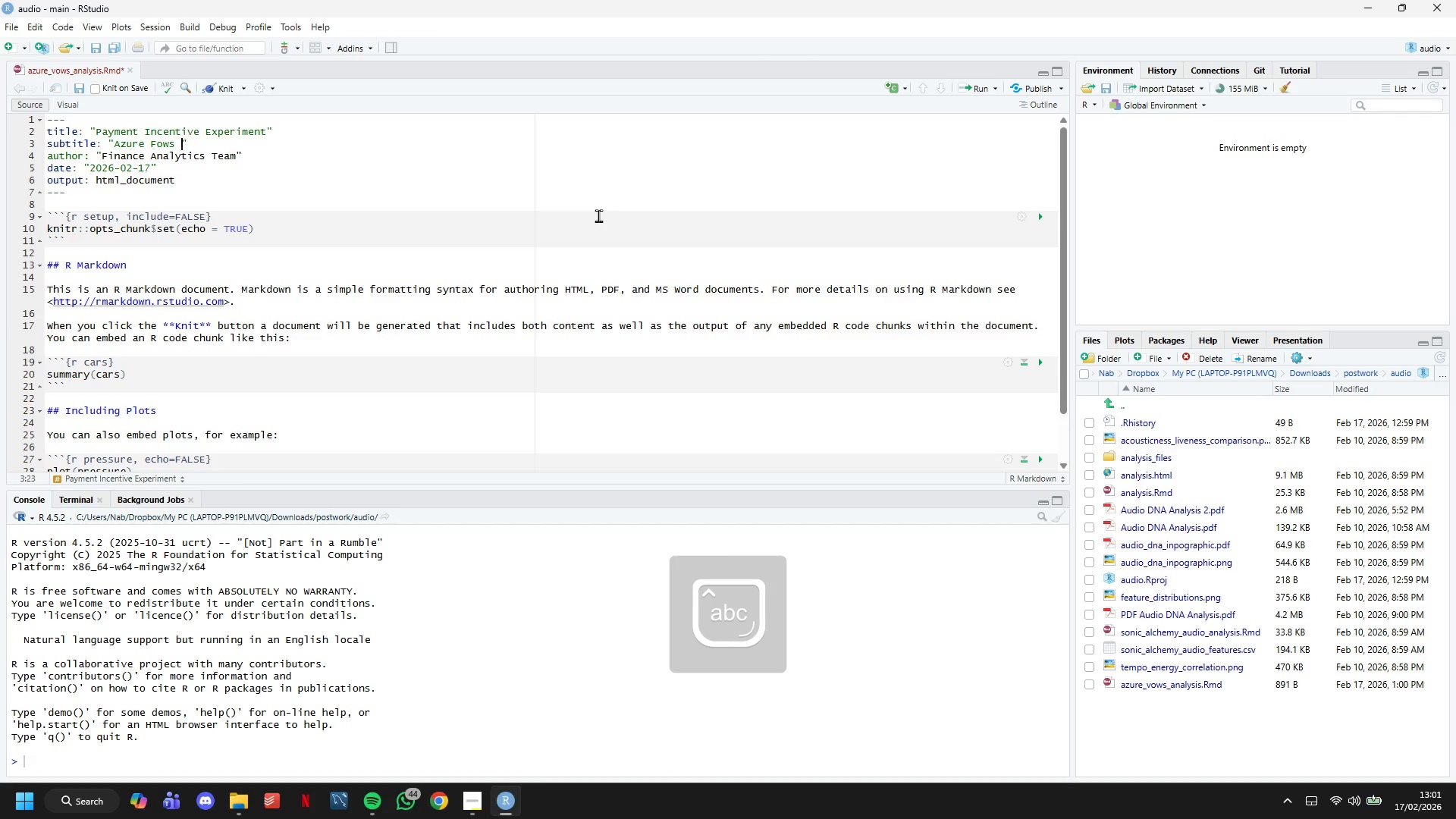 
key(ArrowLeft)
 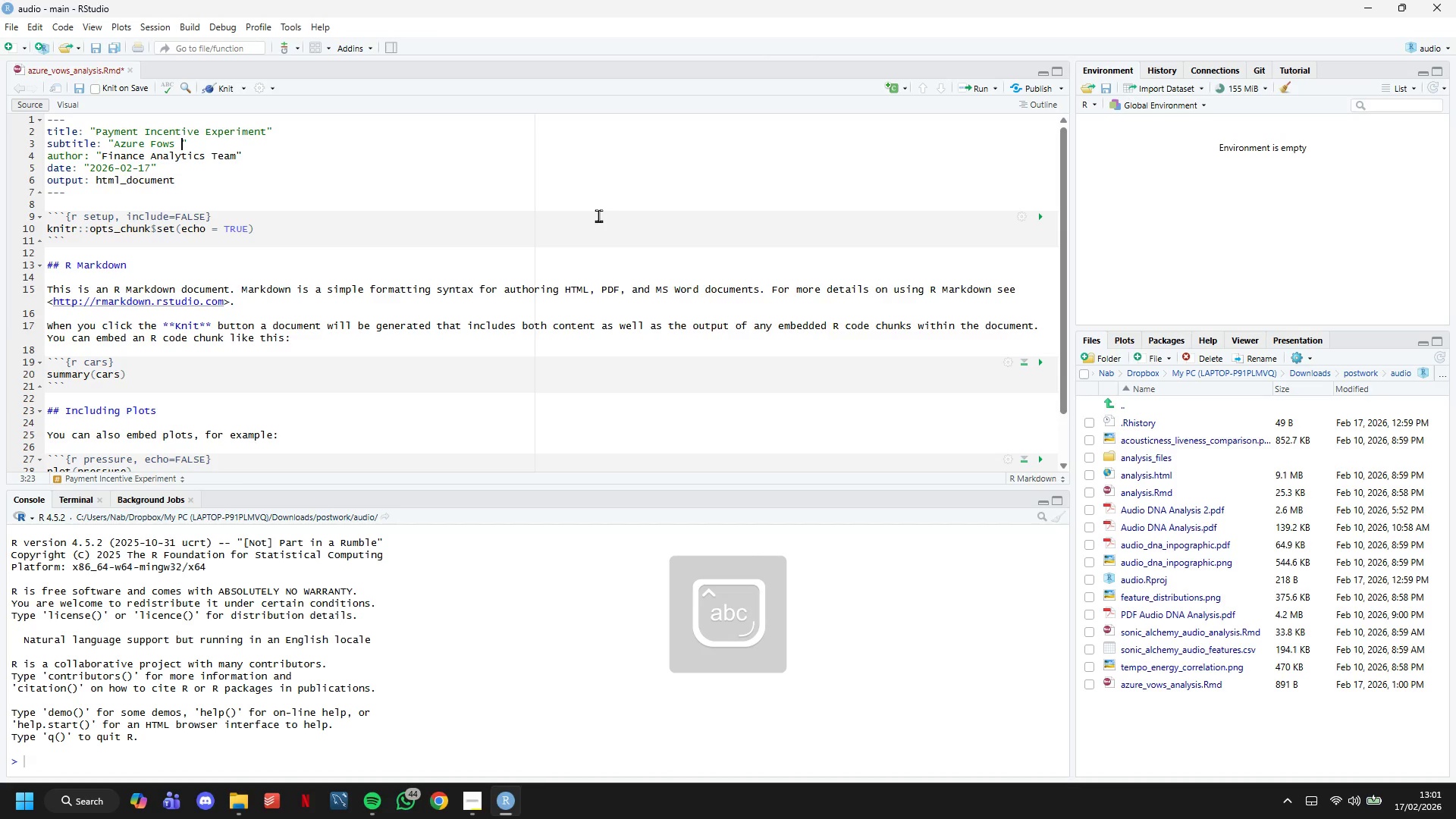 
type(Boutique Wedding Consultancy - Statistical Analysis Report)
 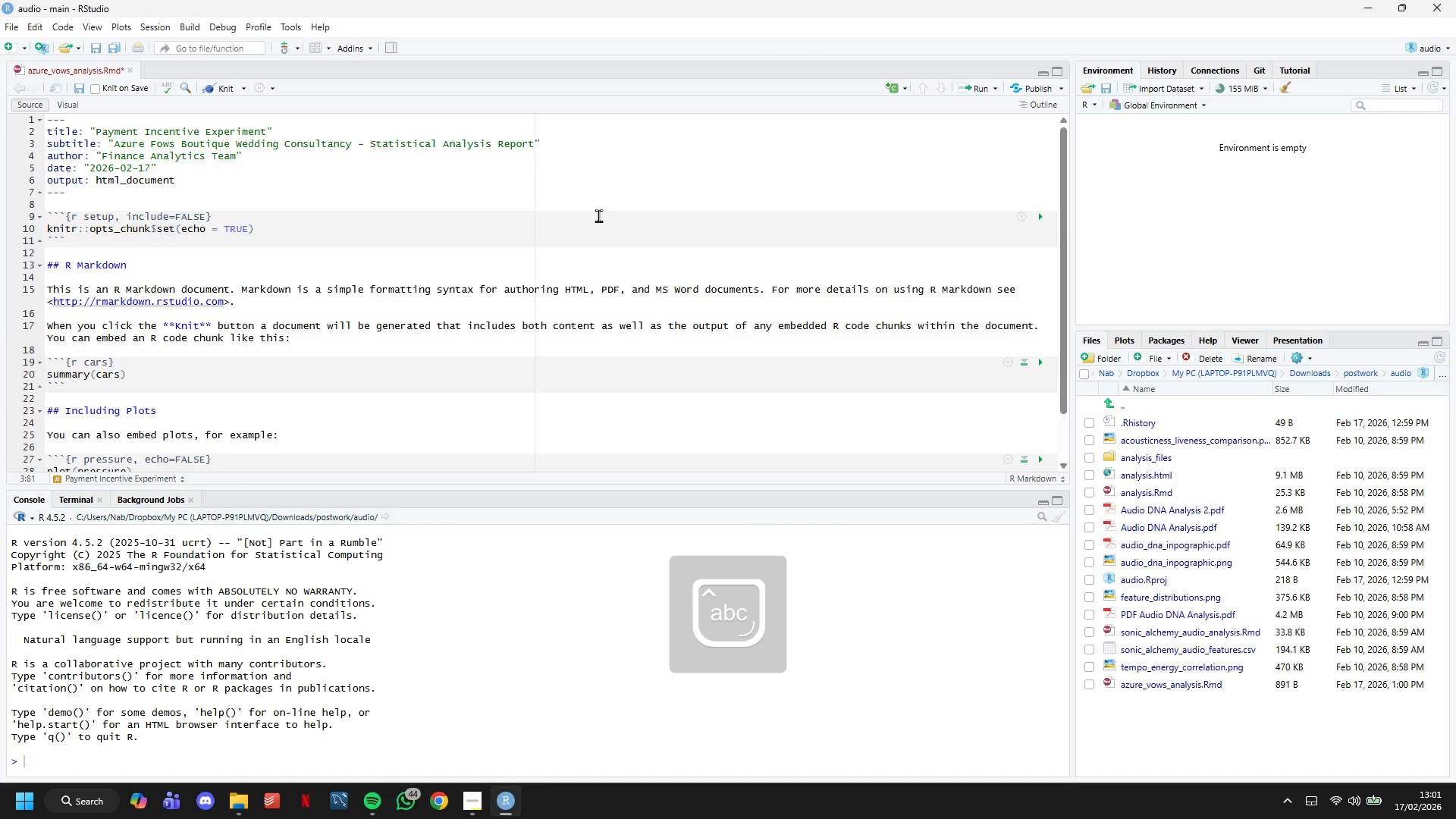 
key(ArrowDown)
 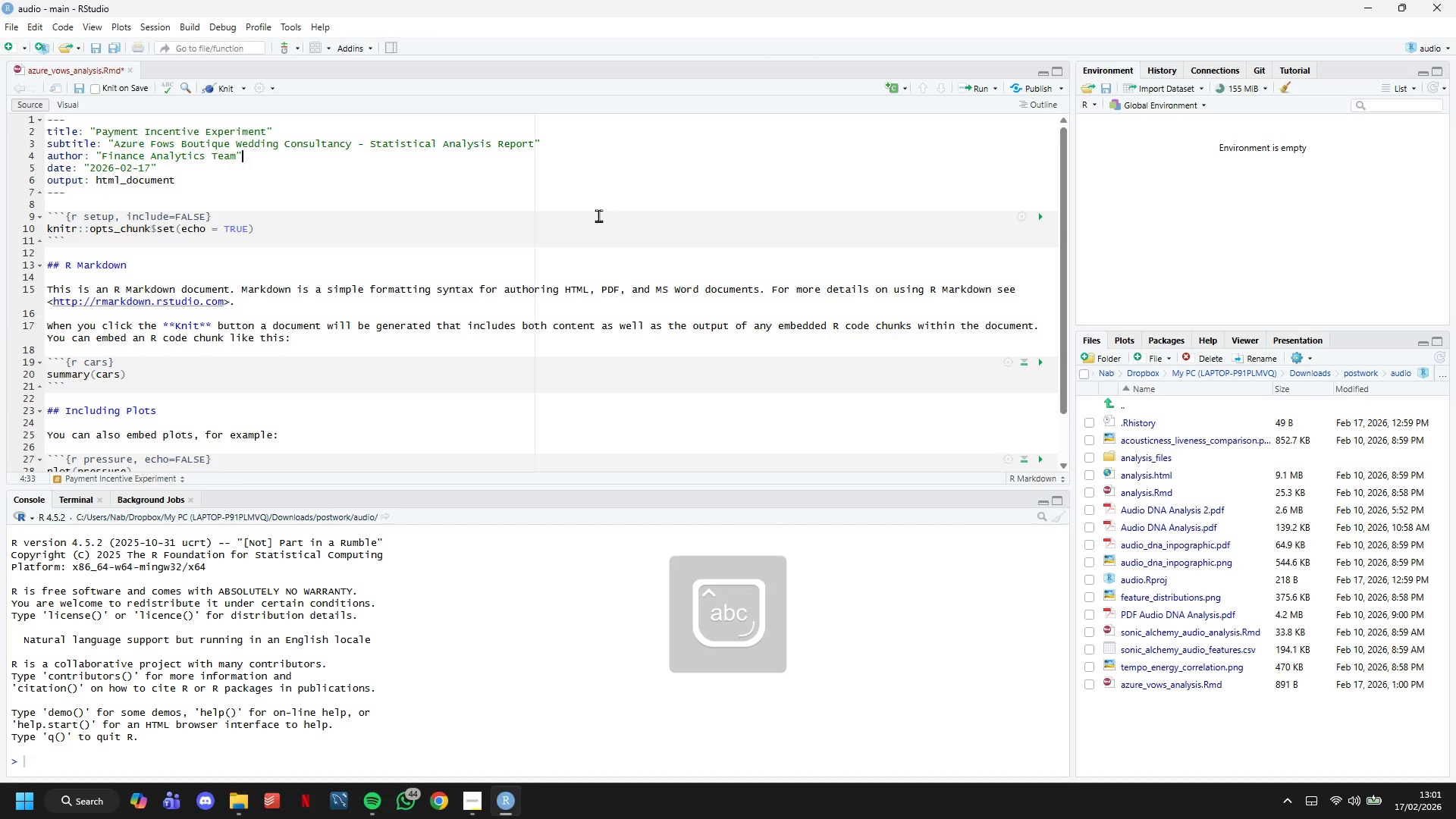 
key(ArrowDown)
 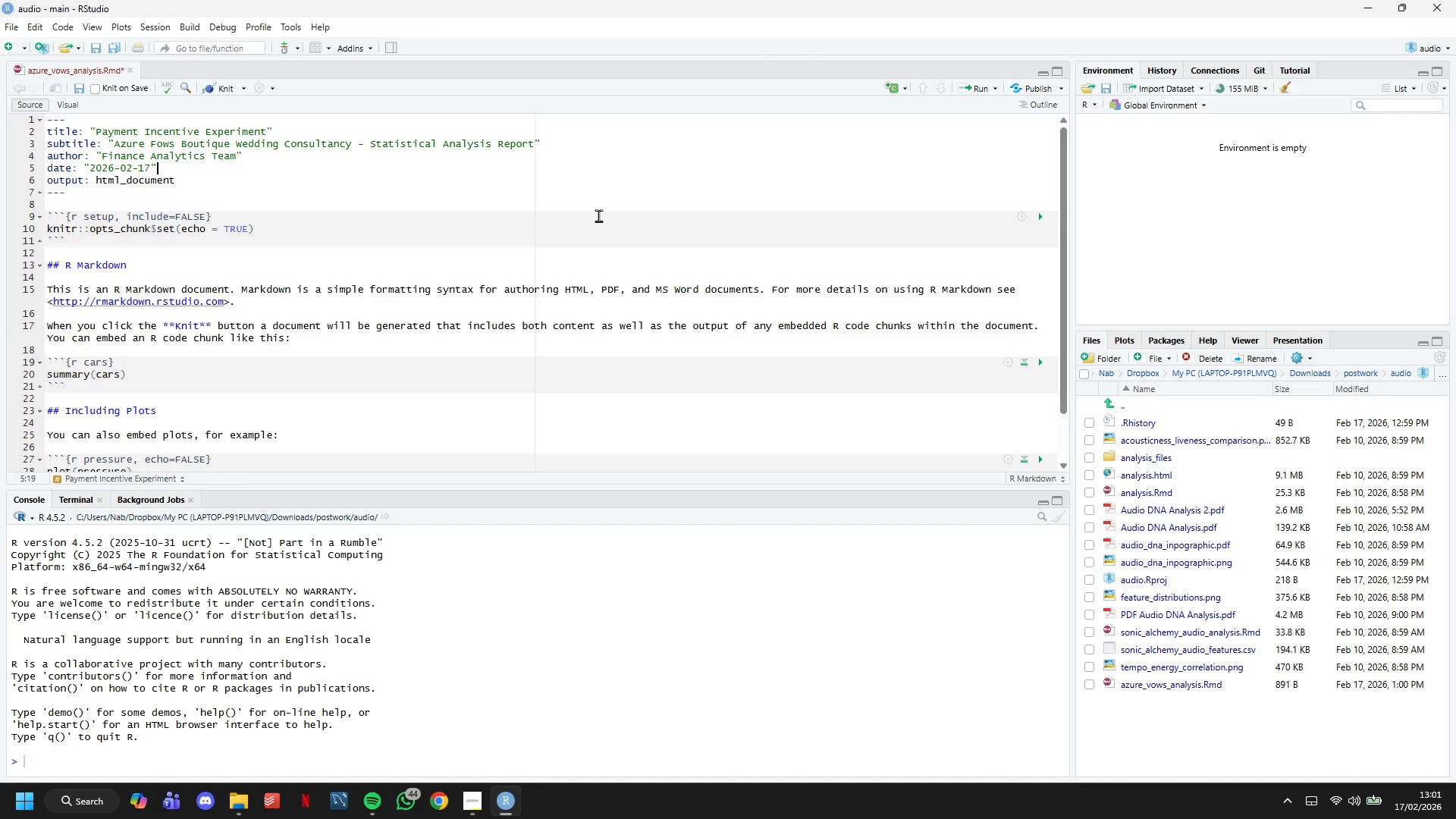 
key(ArrowLeft)
 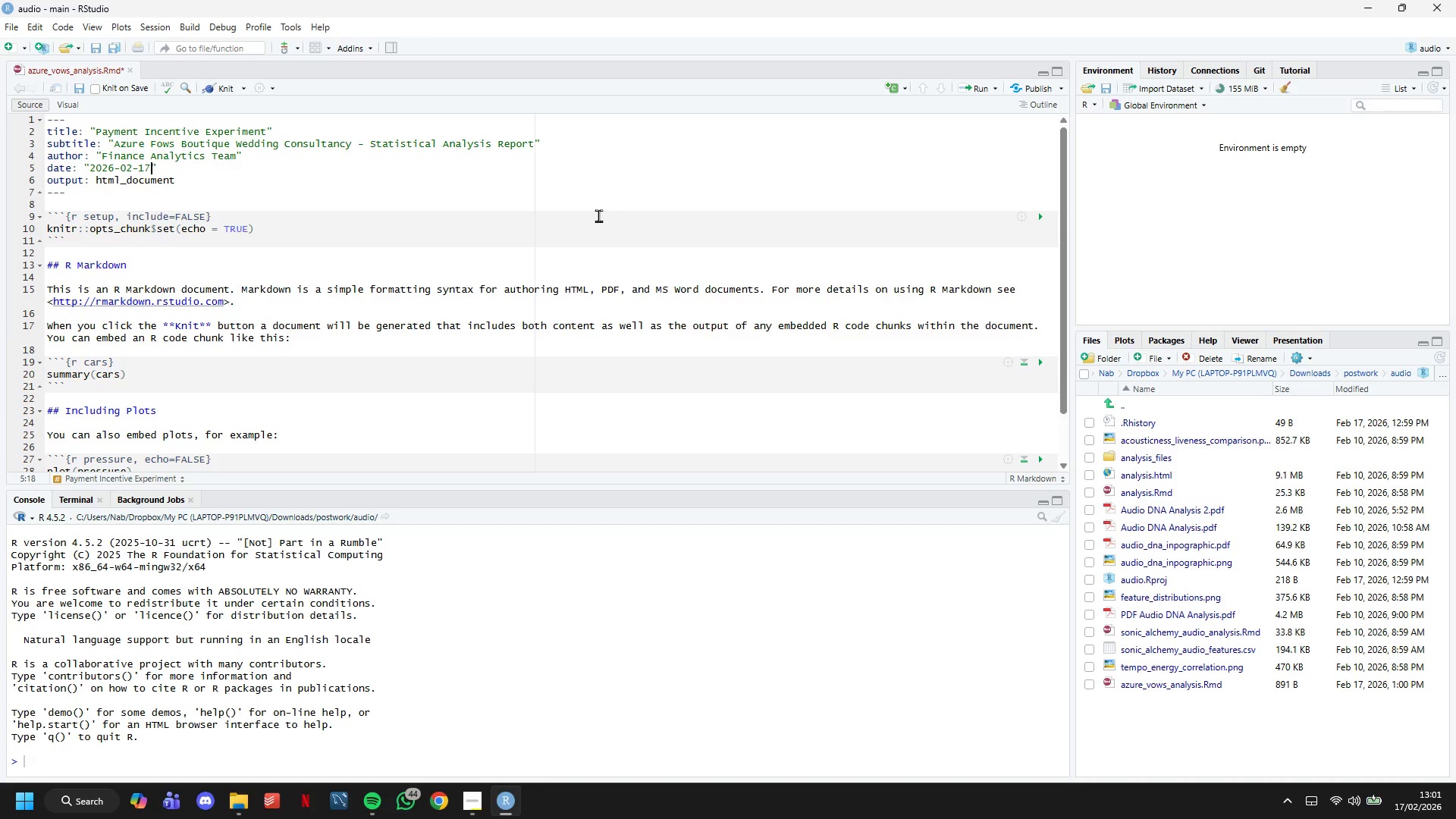 
hold_key(key=Backspace, duration=0.7)
 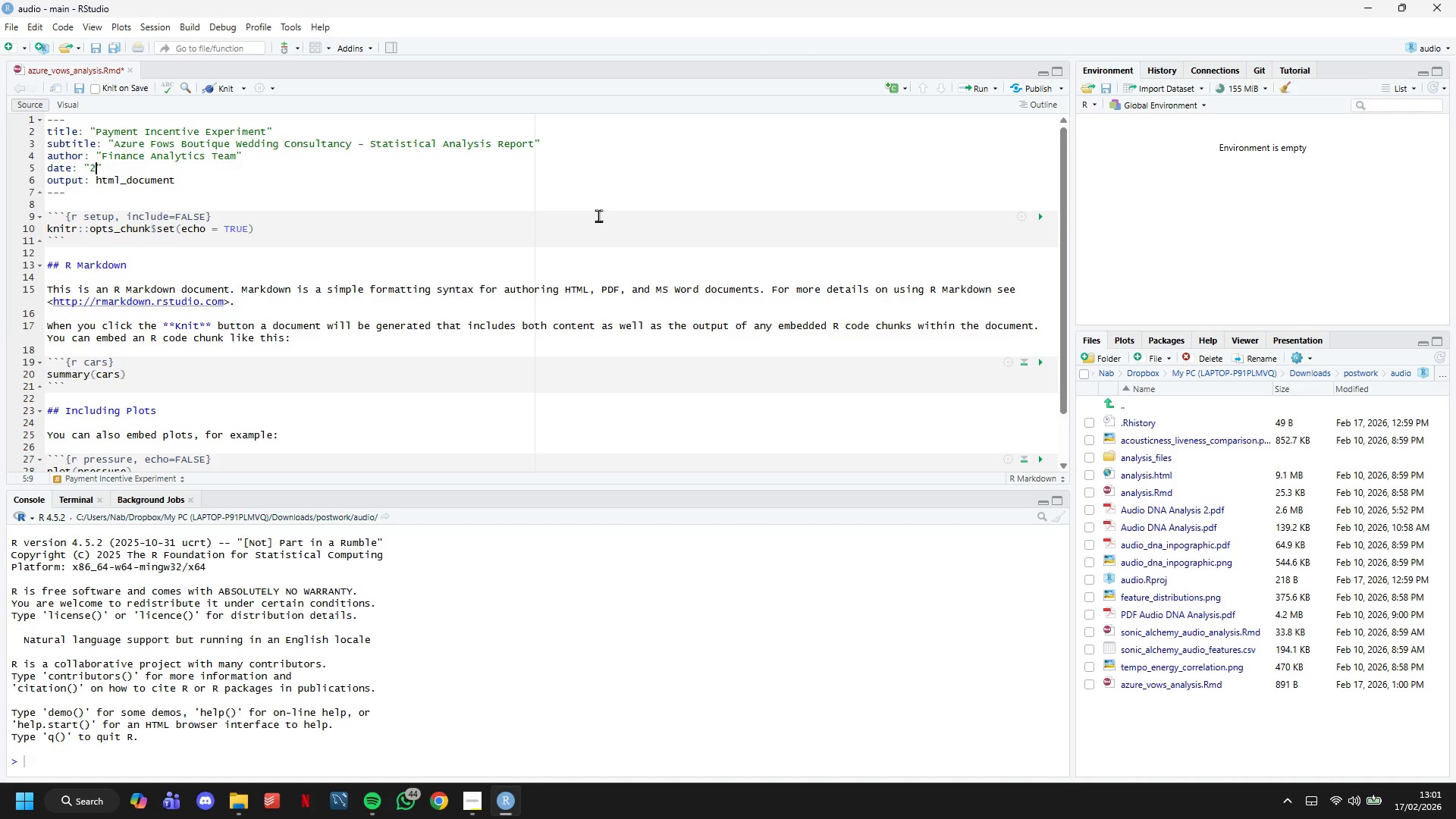 
key(Backspace)
 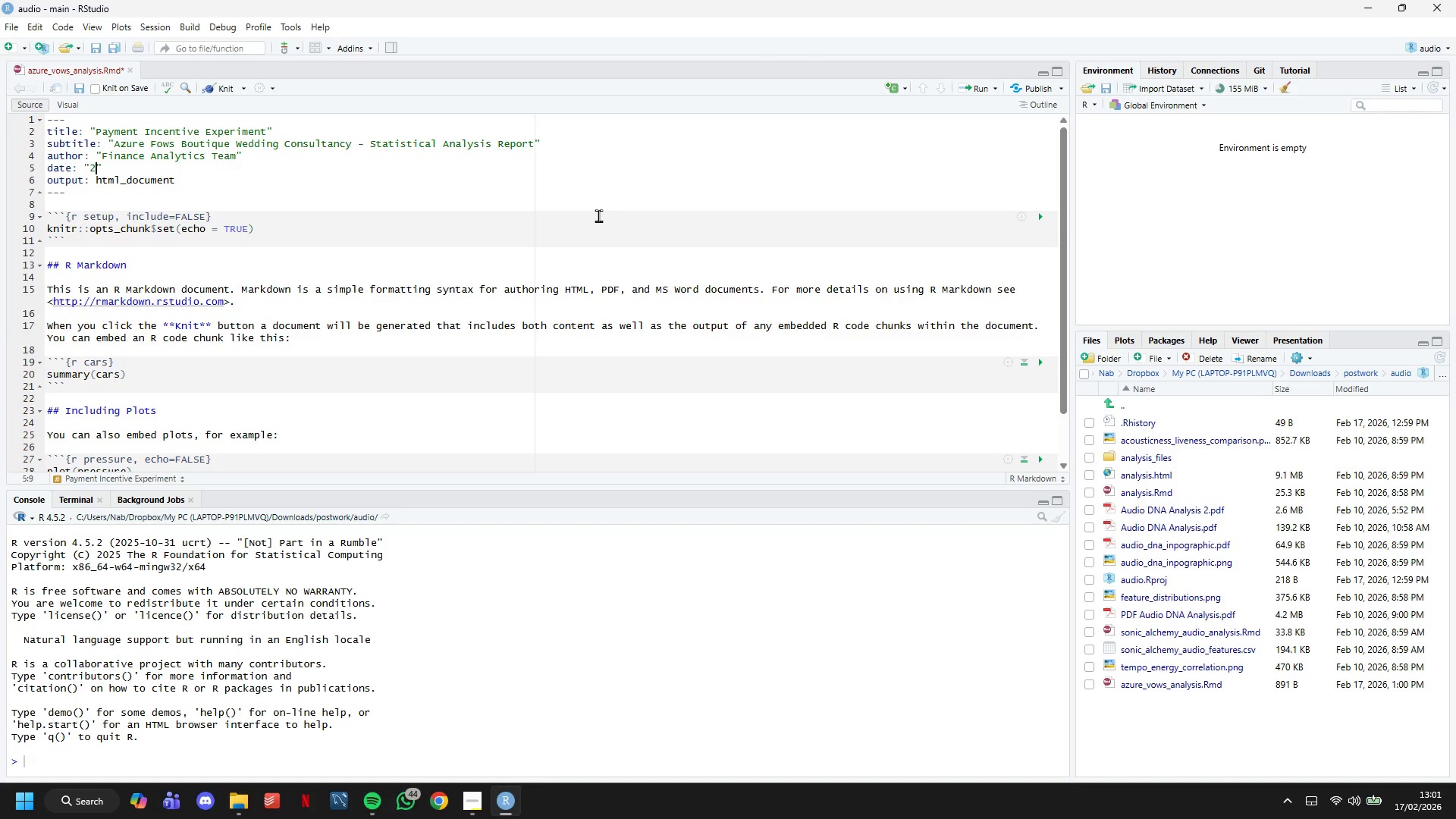 
key(Backspace)
 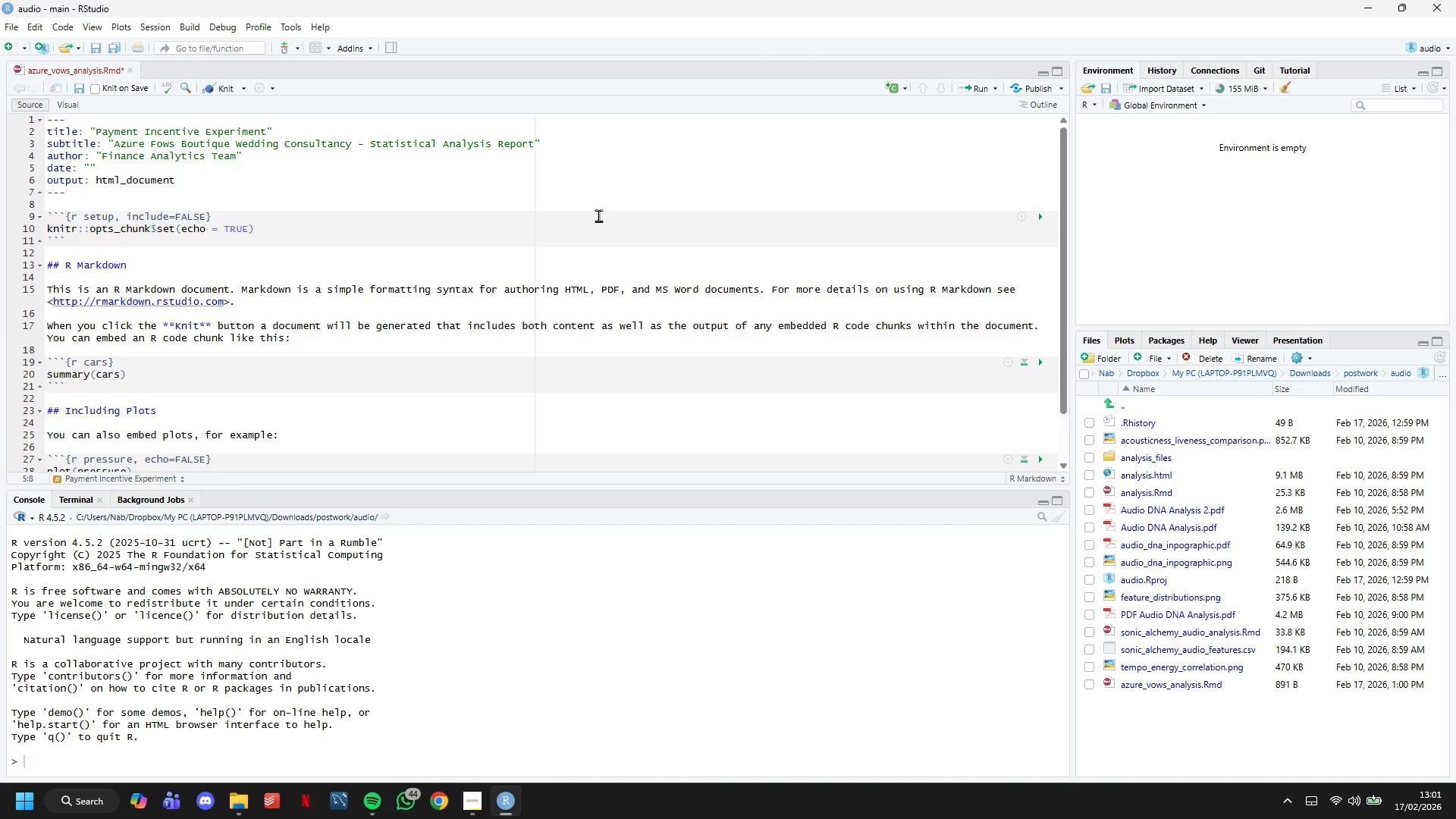 
key(Backquote)
 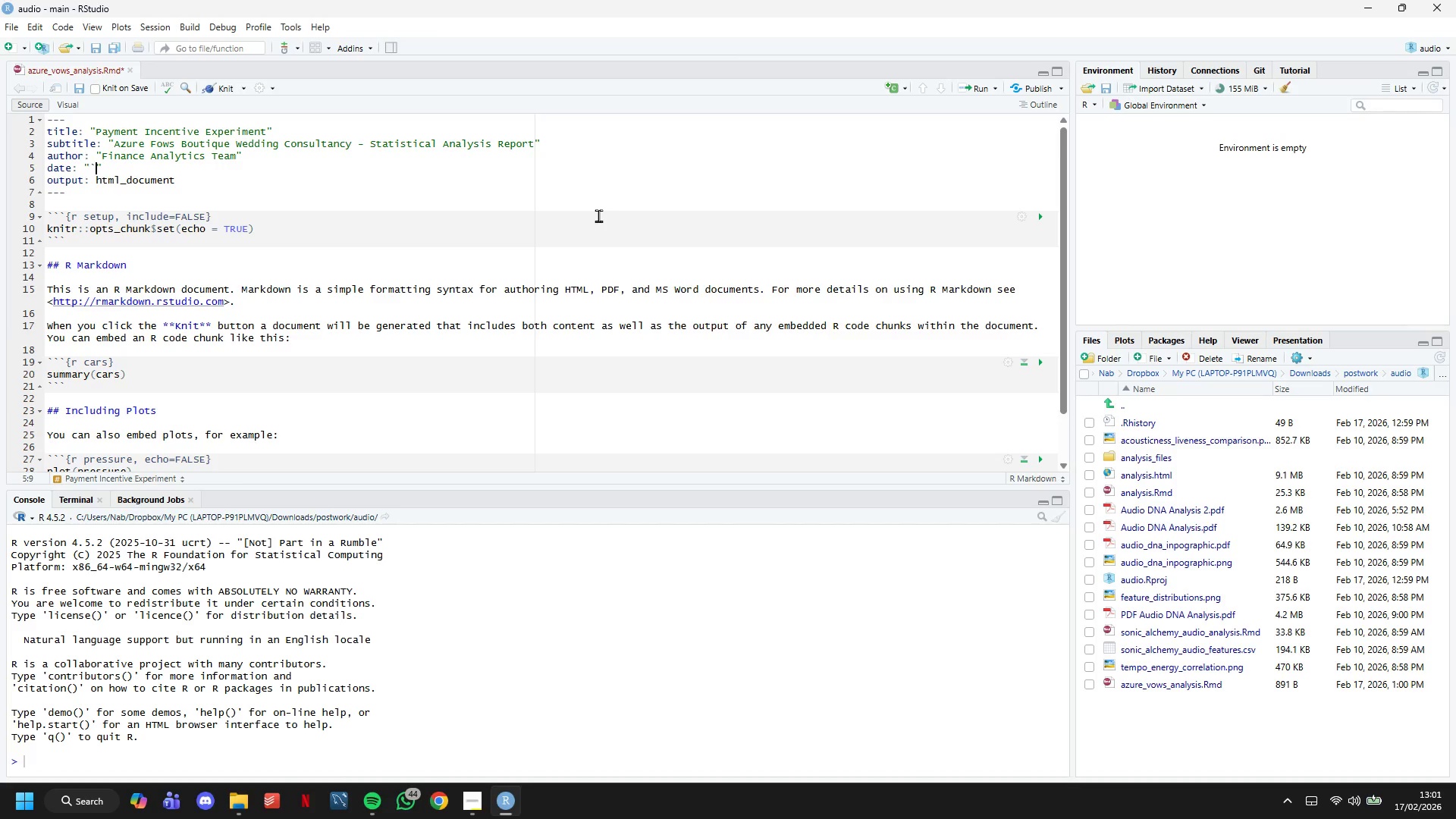 
key(Backquote)
 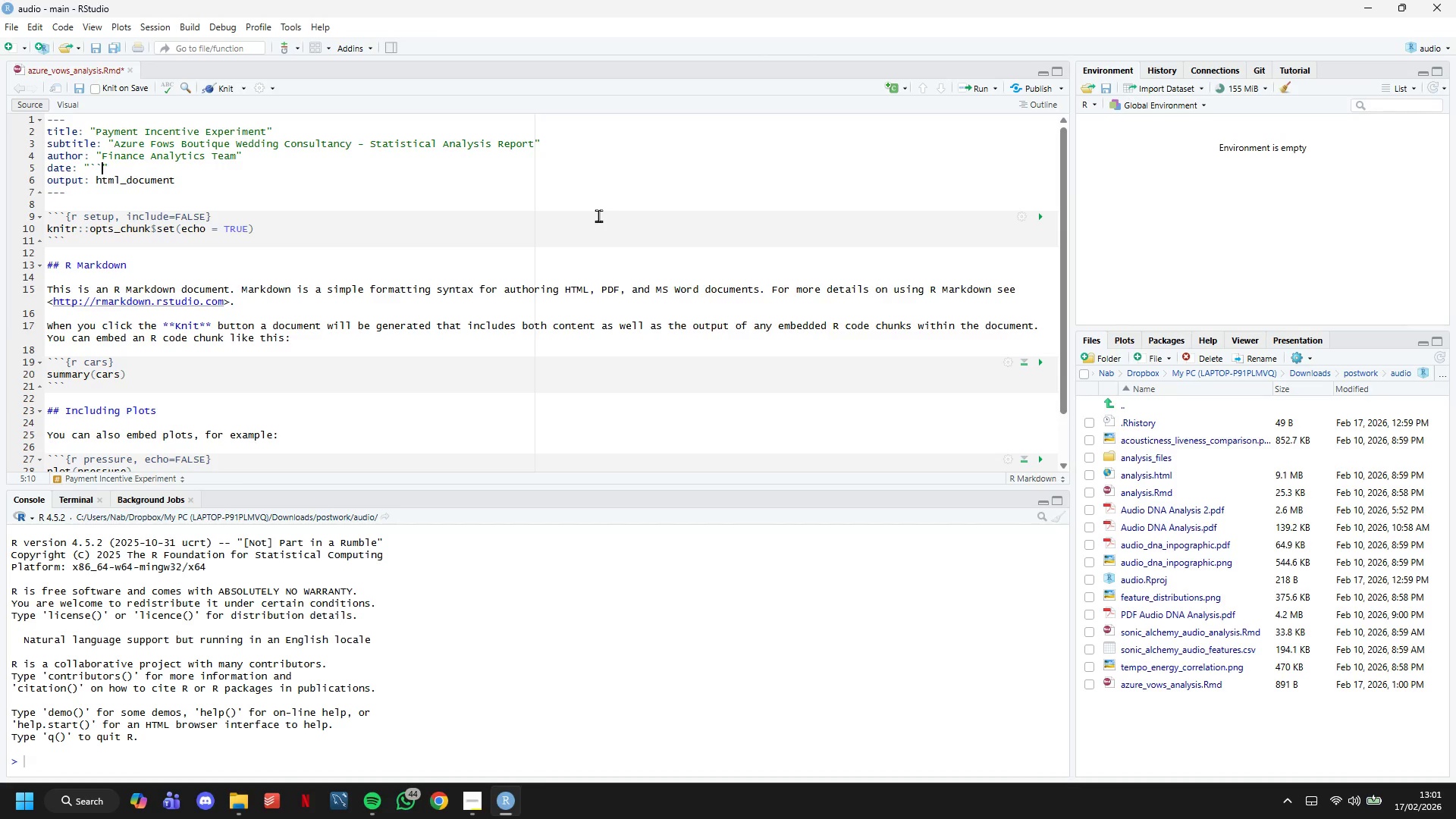 
key(ArrowLeft)
 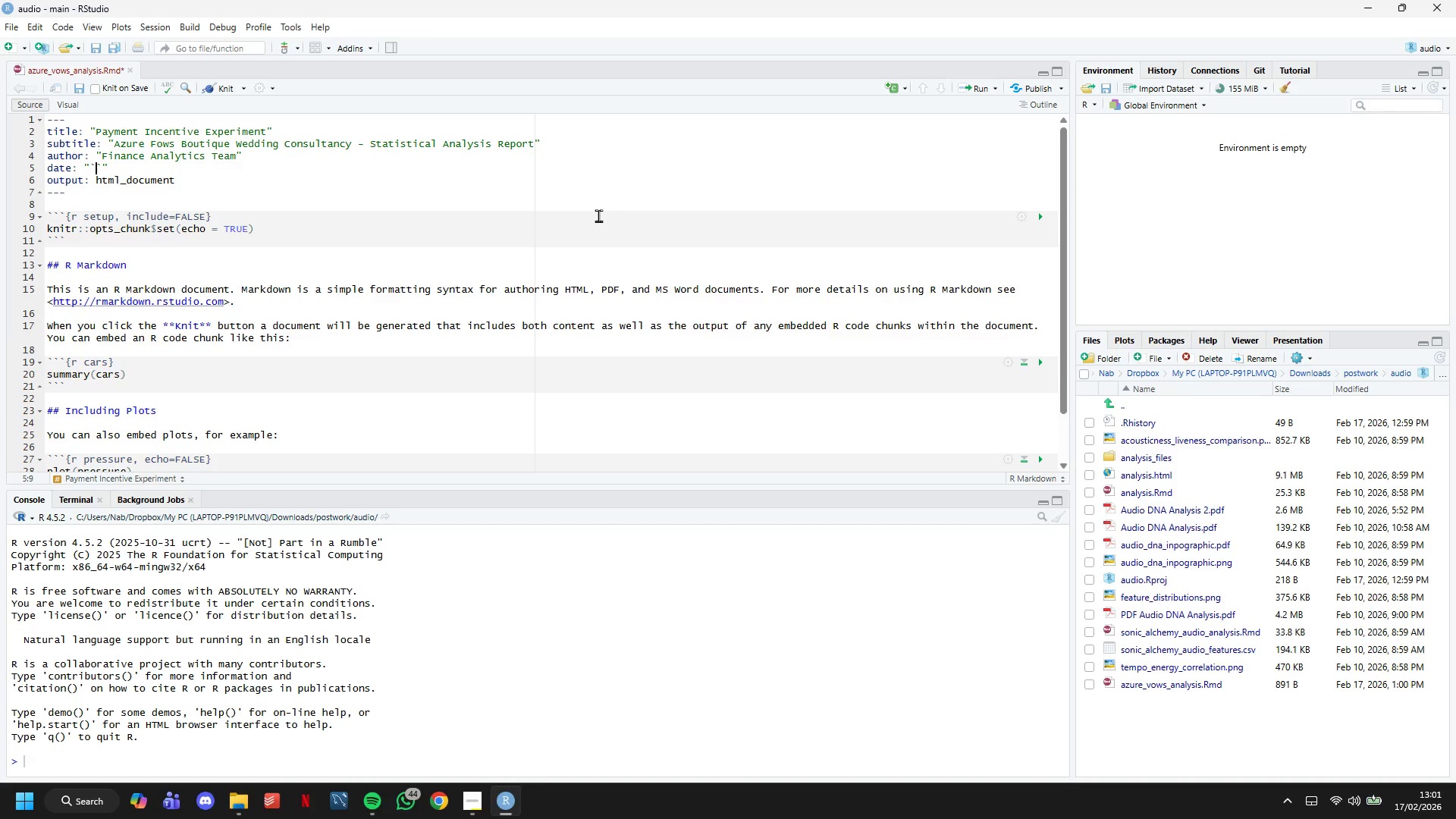 
type(r format(Sys)
 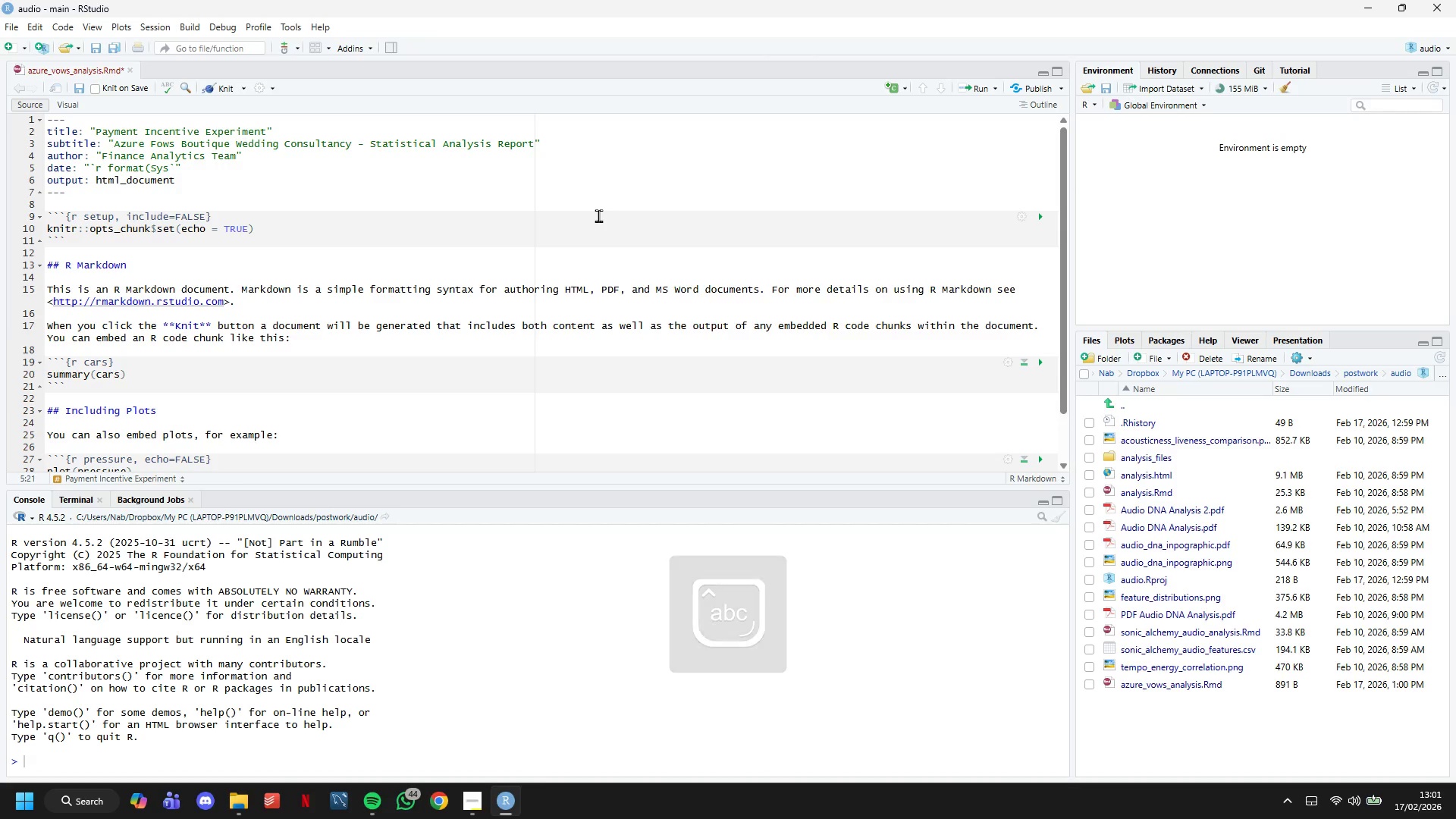 
type(.Date(), '')
 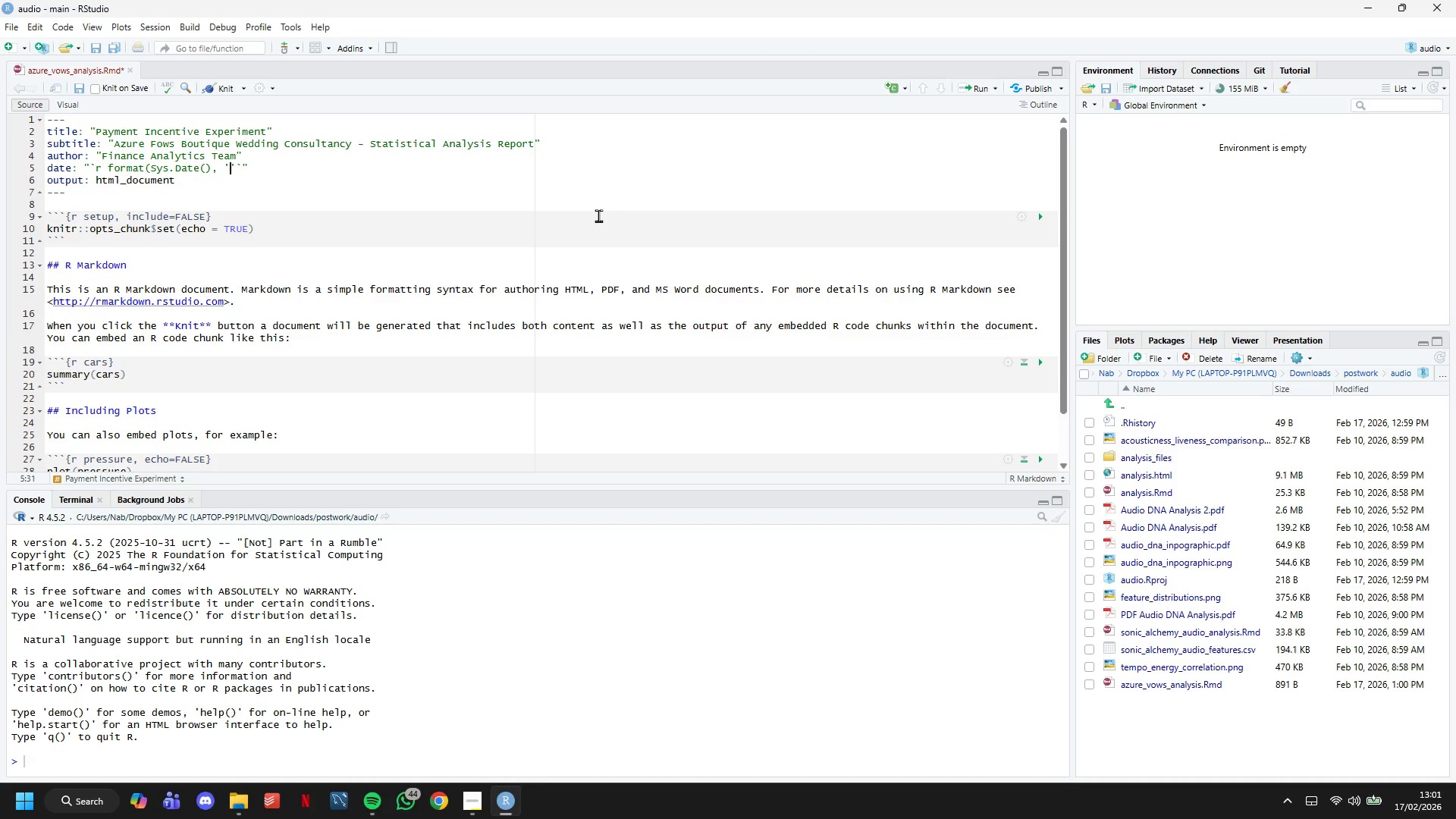 
 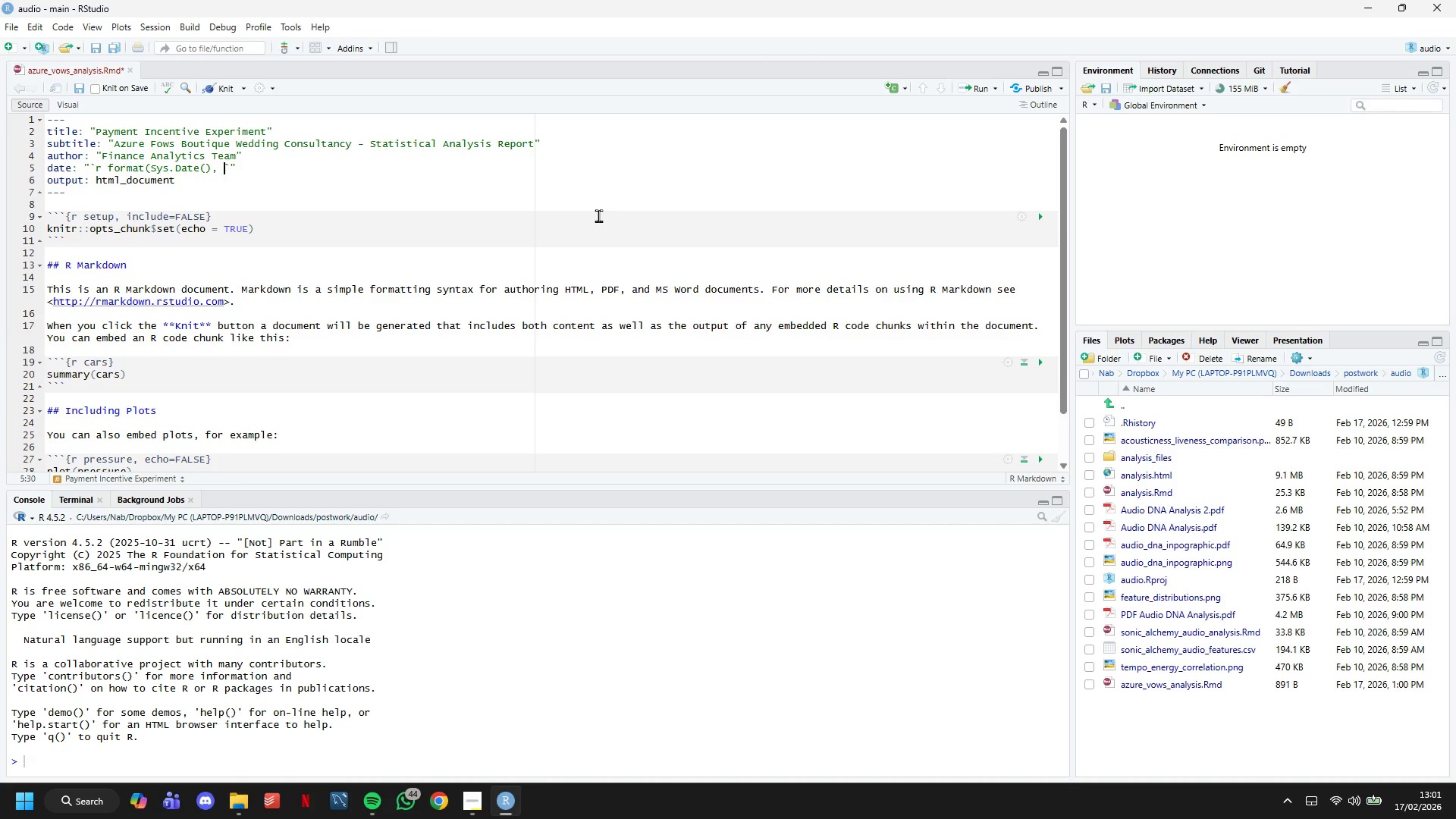 
key(ArrowLeft)
 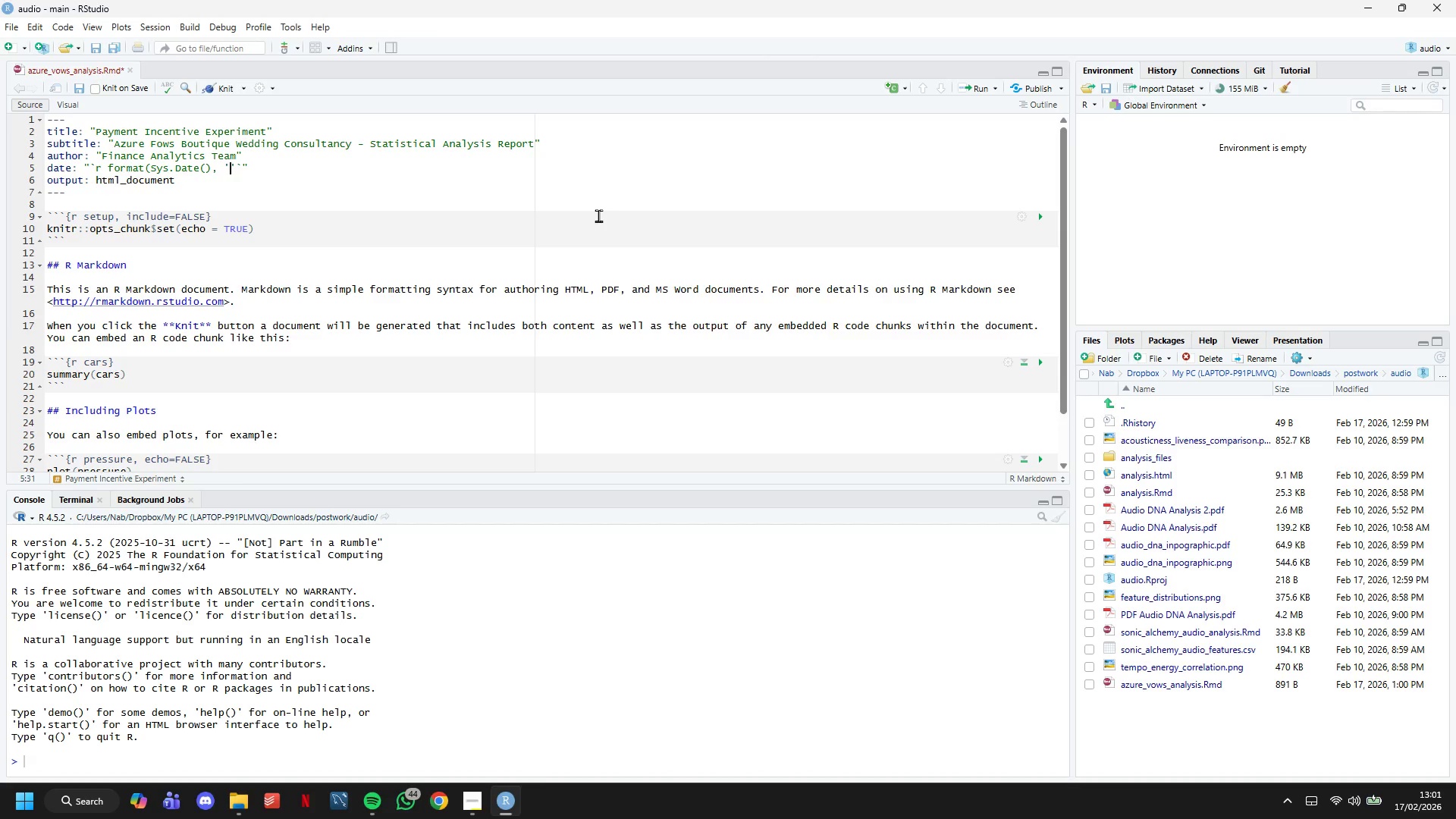 
key(Shift+5)
 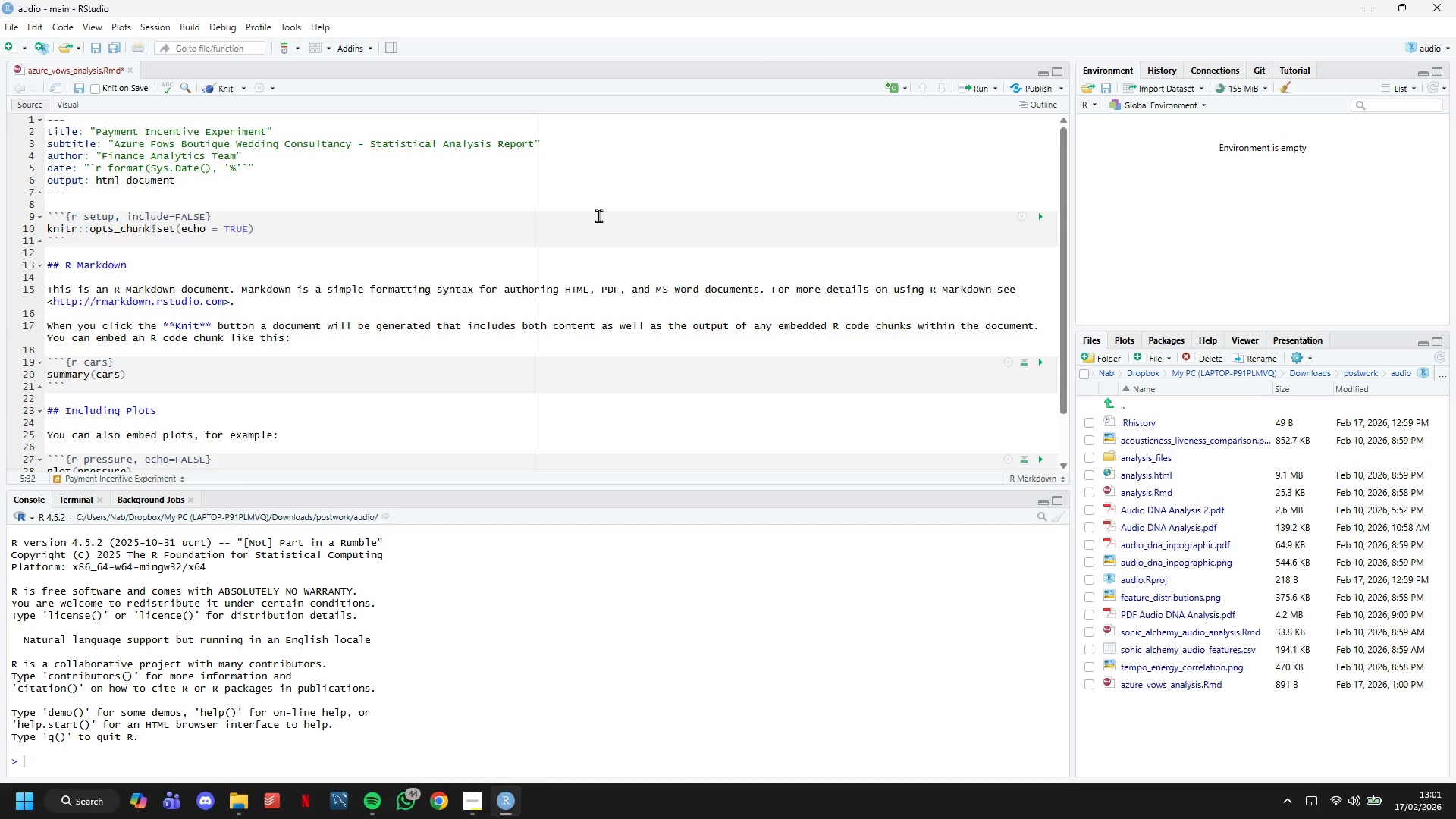 
key(CapsLock)
 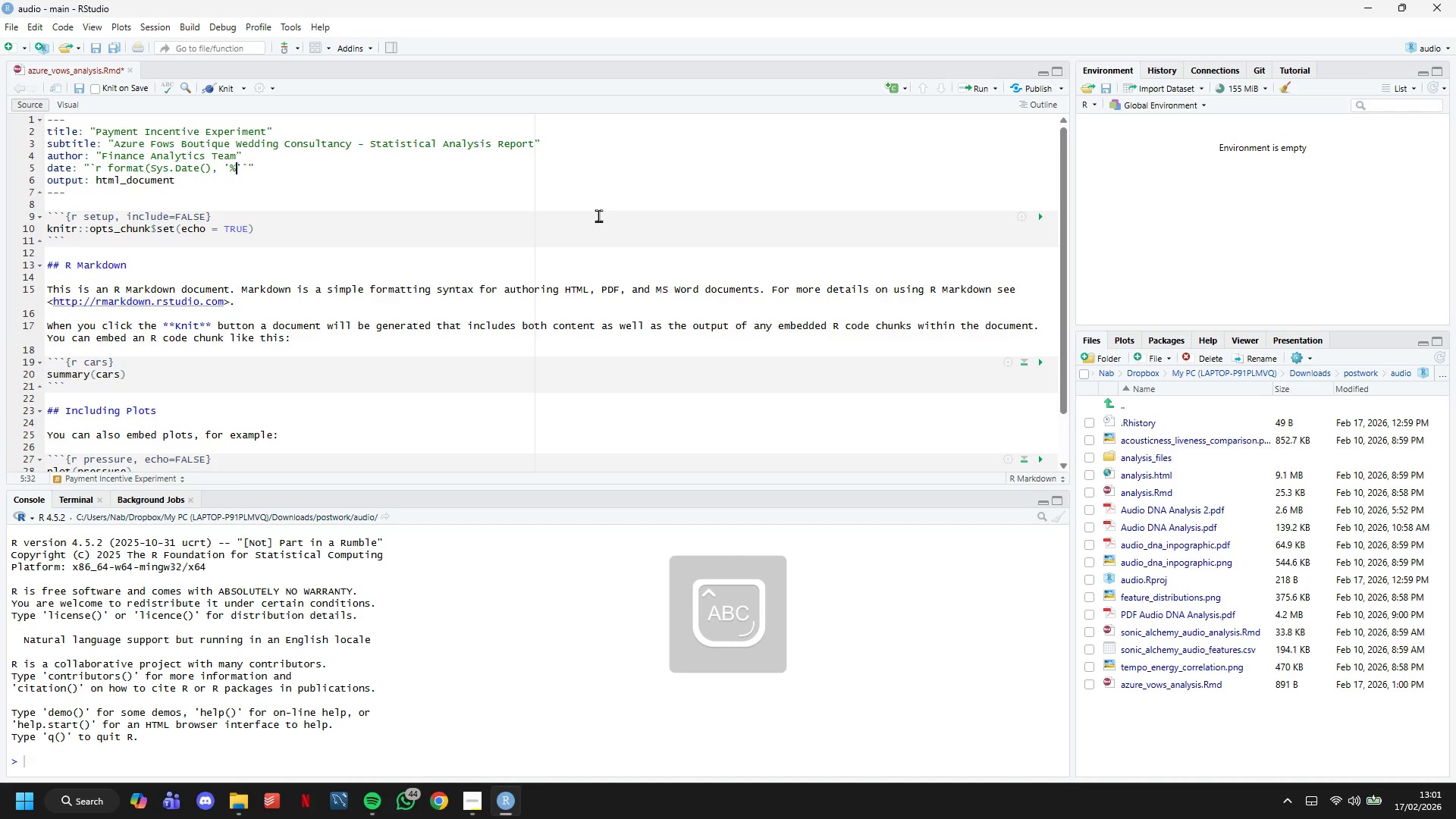 
key(B)
 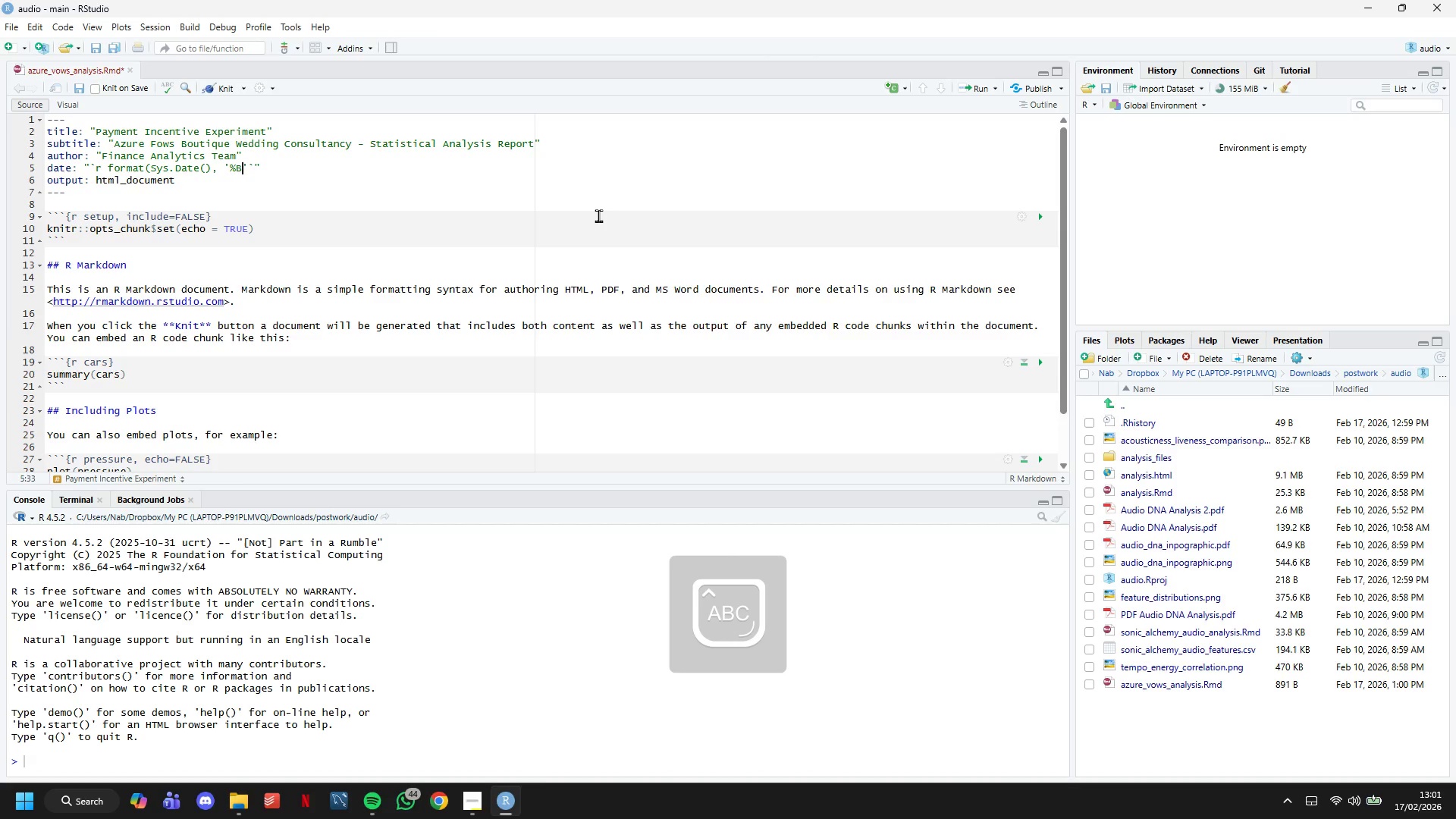 
key(Space)
 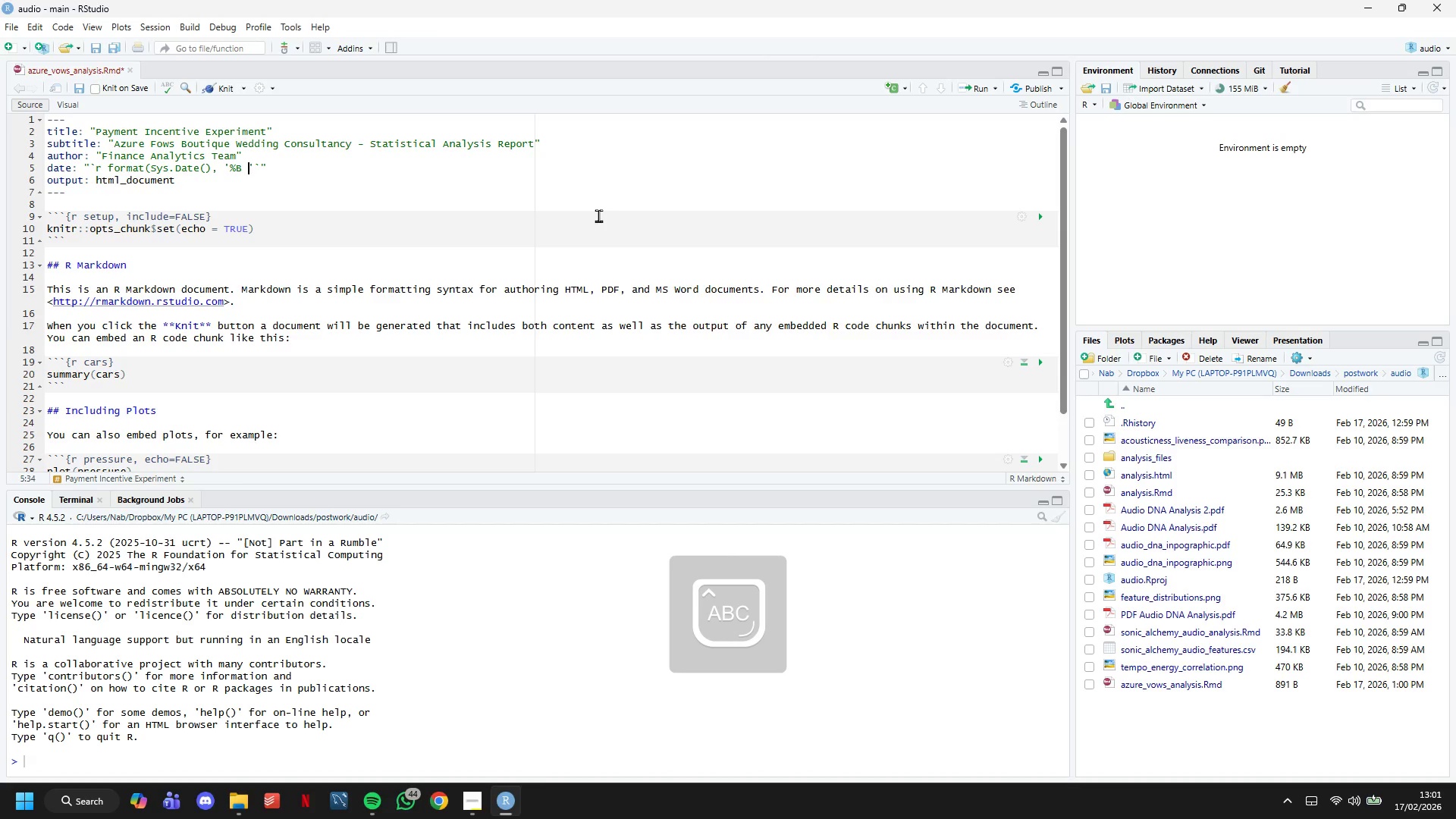 
key(Shift+5)
 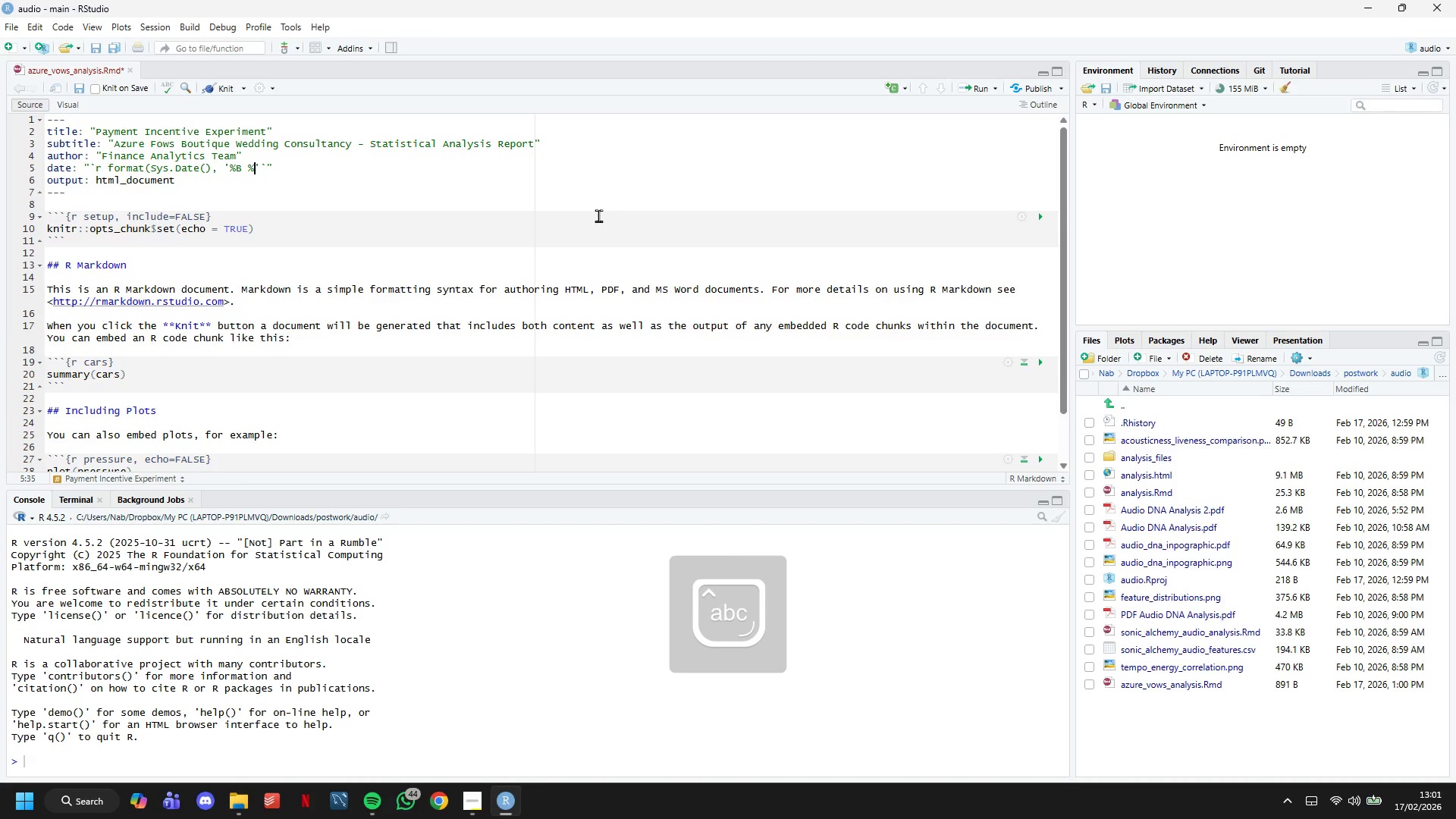 
key(CapsLock)
 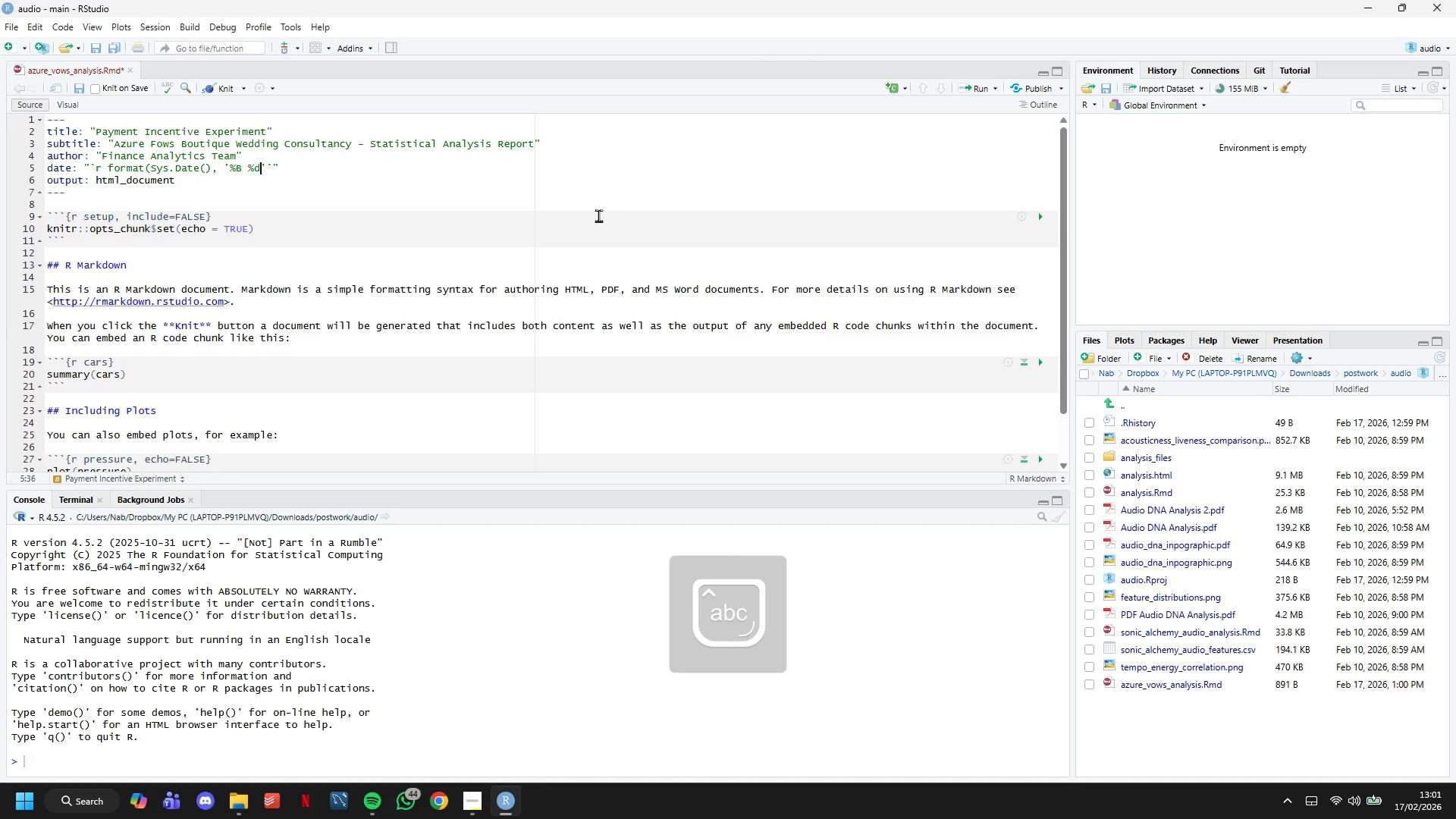 
key(D)
 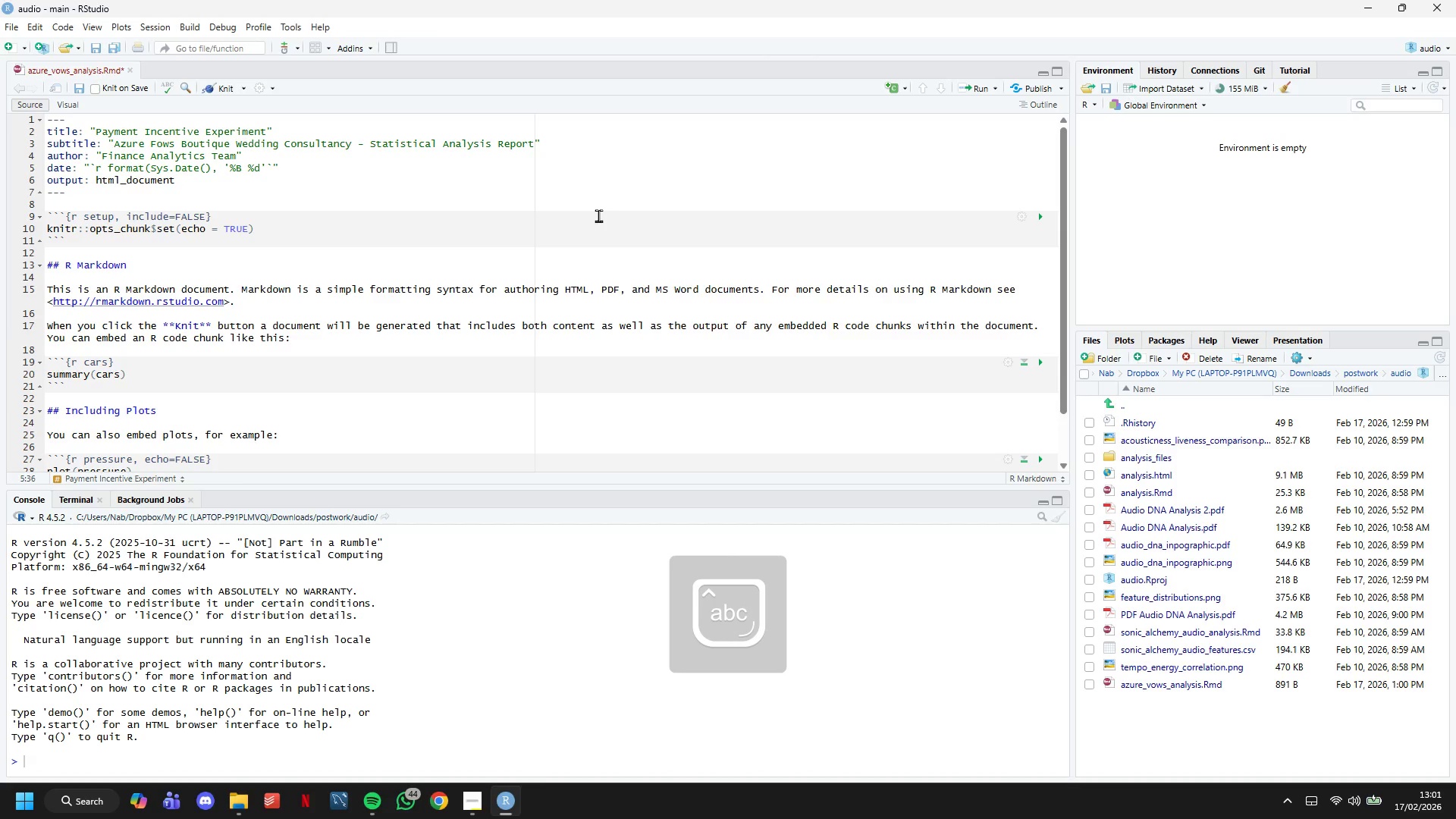 
key(Comma)
 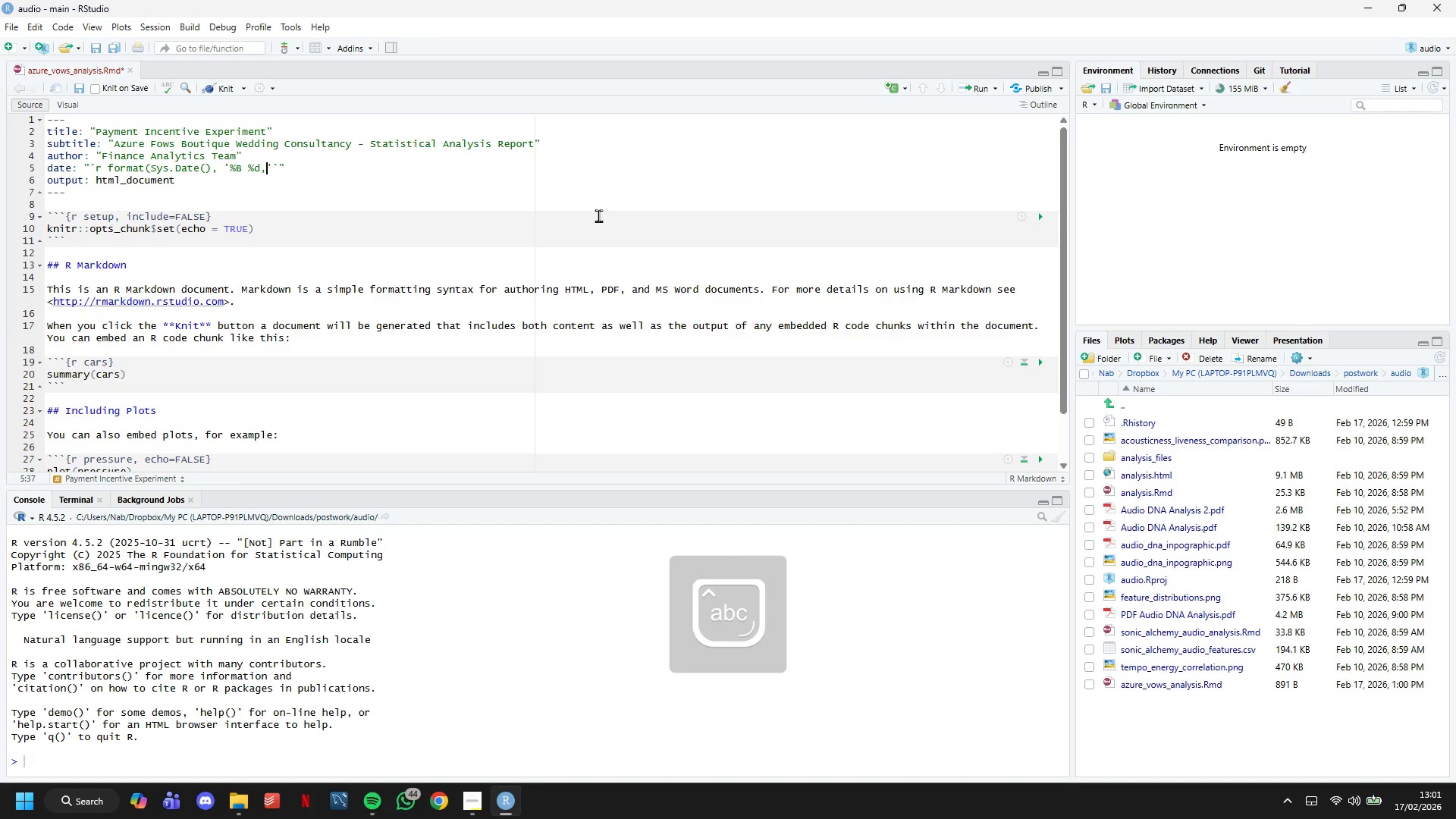 
key(Space)
 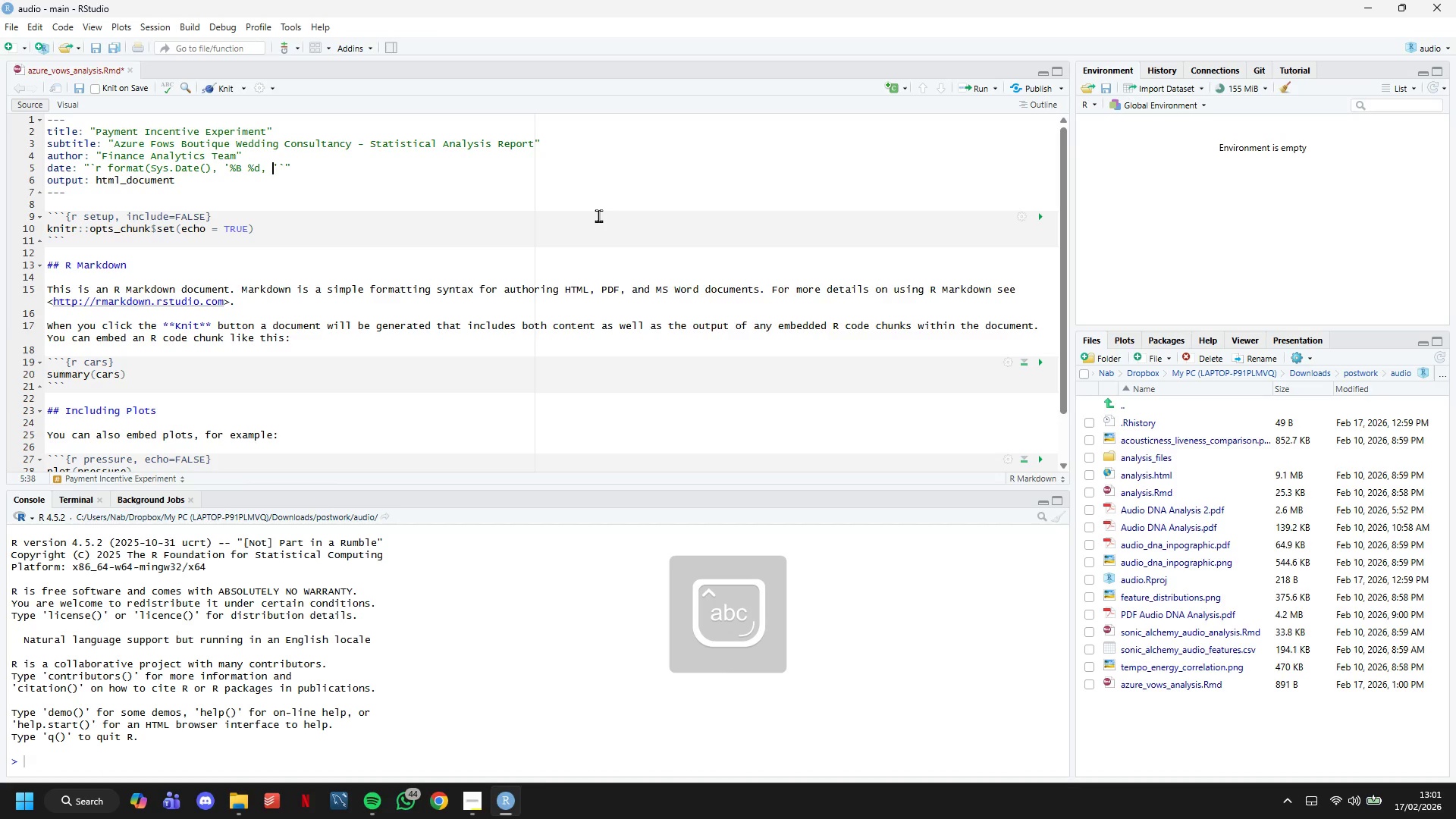 
key(Shift+5)
 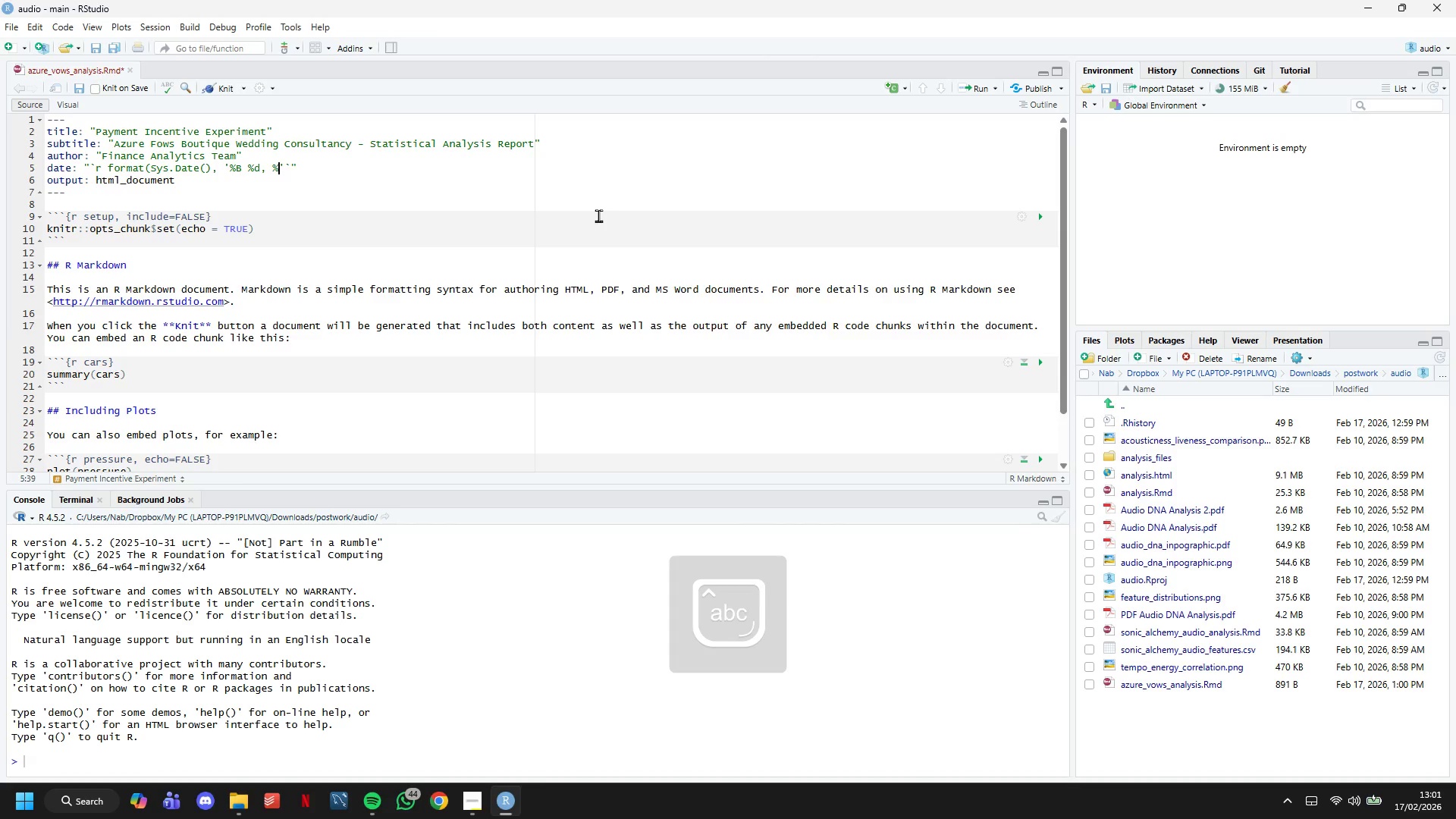 
key(CapsLock)
 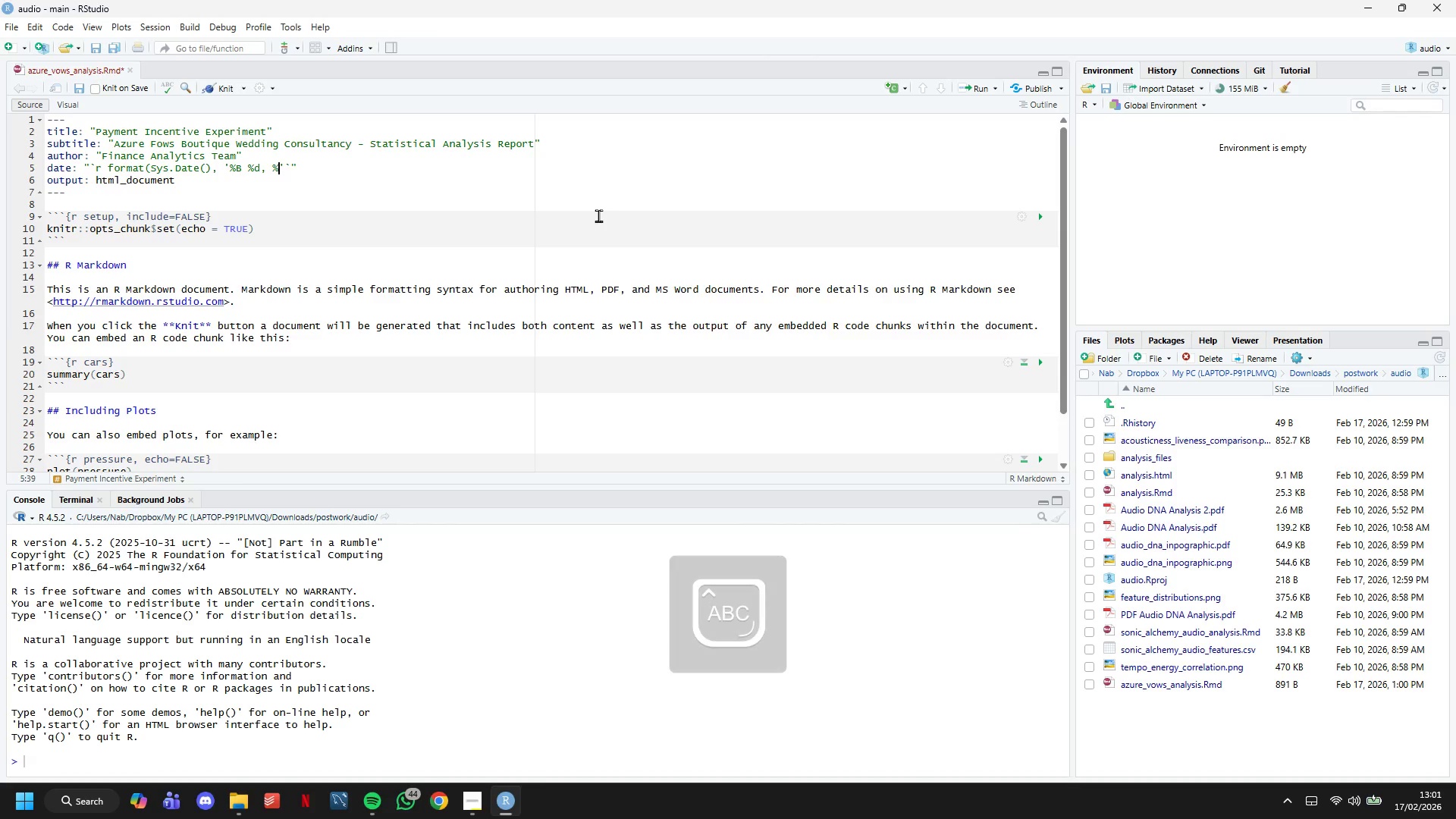 
key(Y)
 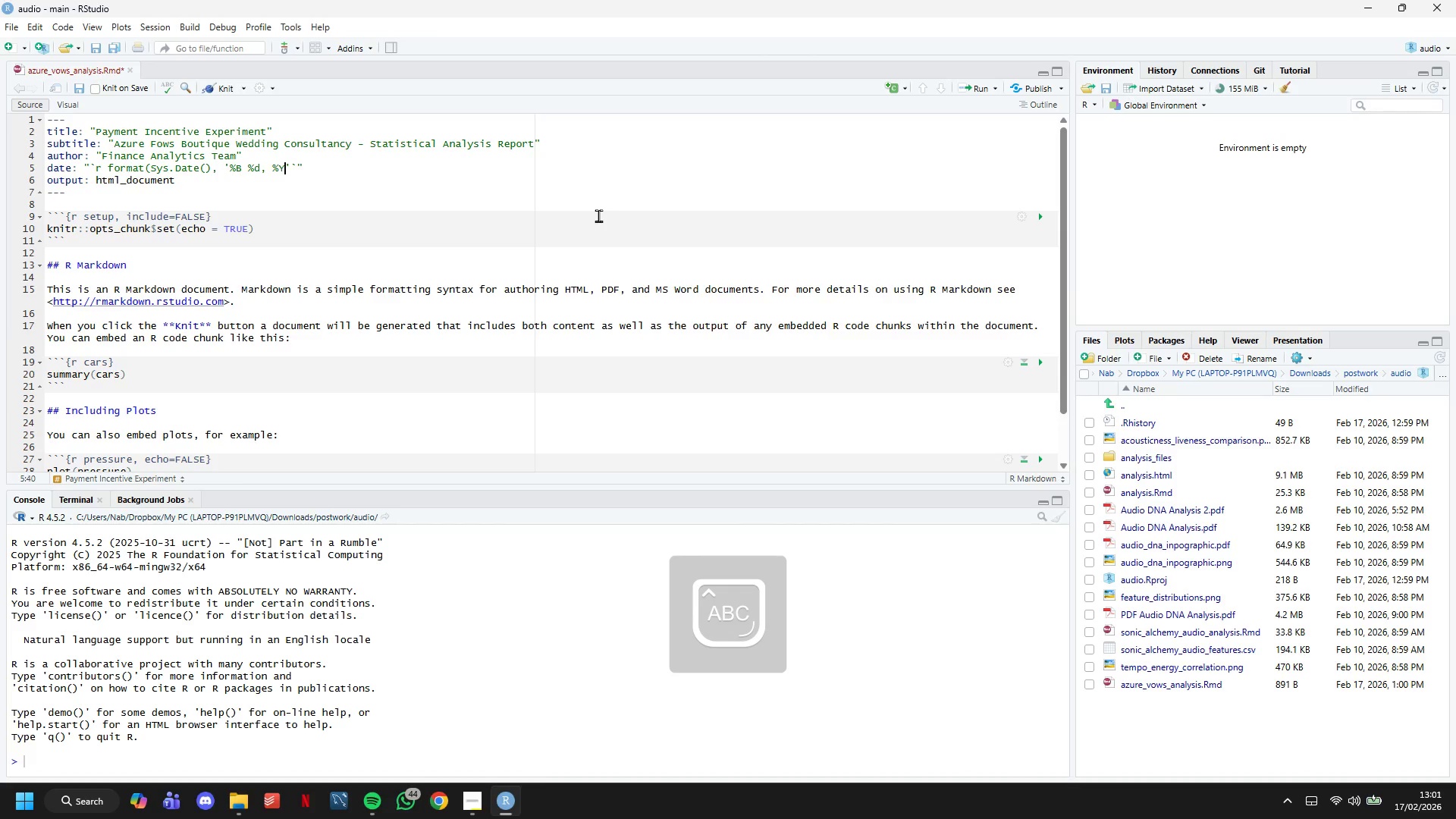 
key(CapsLock)
 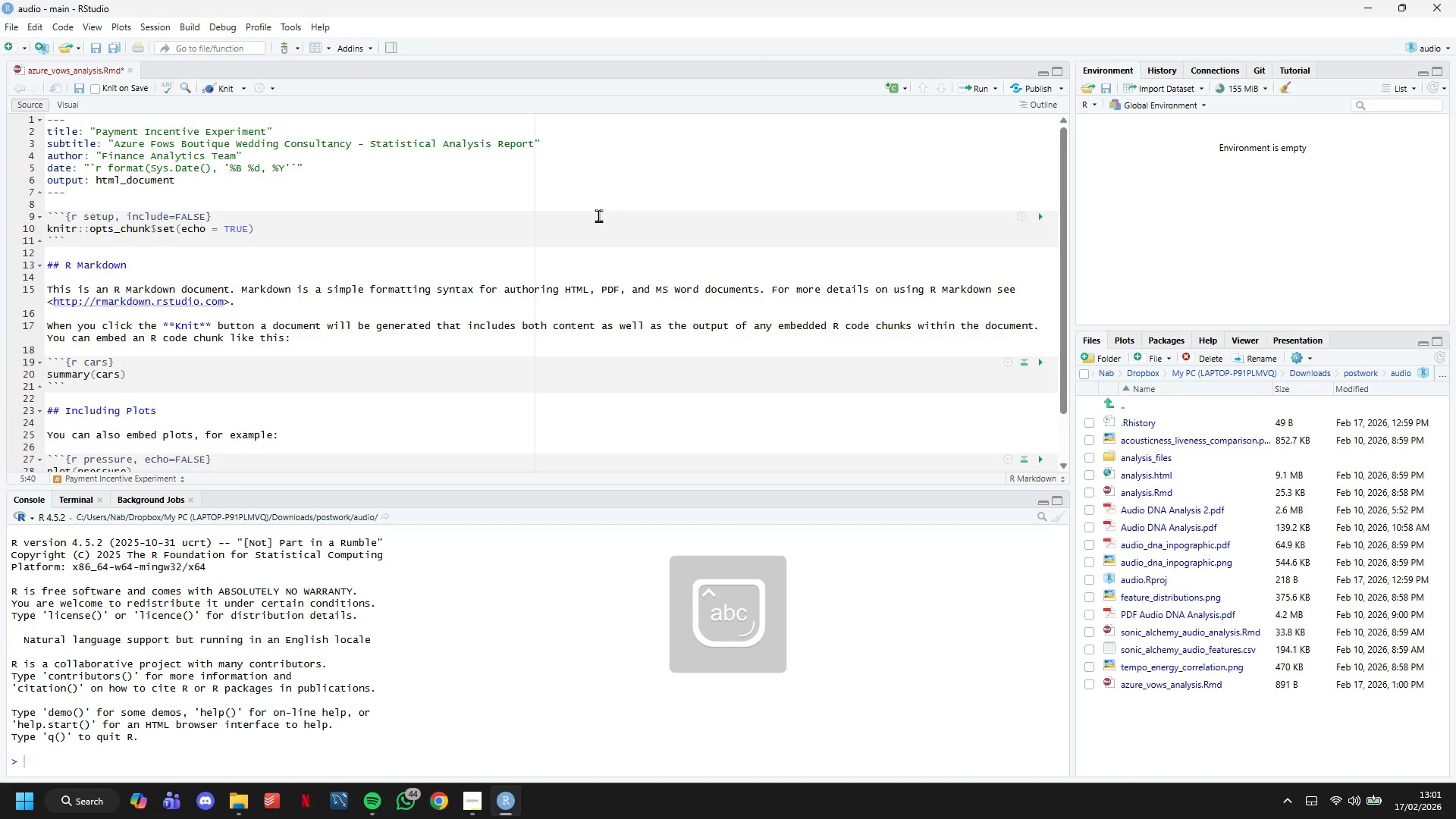 
key(ArrowRight)
 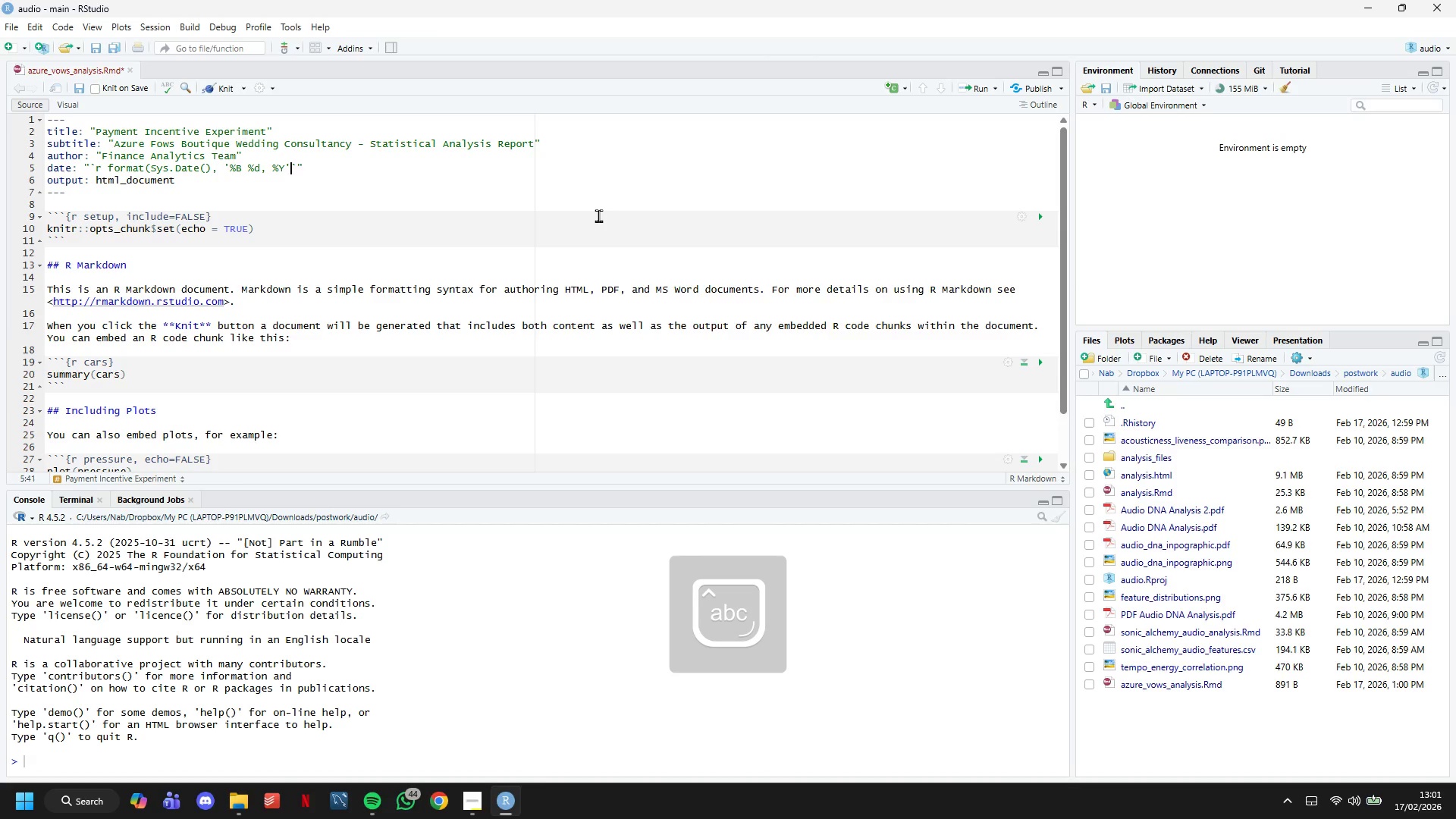 
key(Shift+0)
 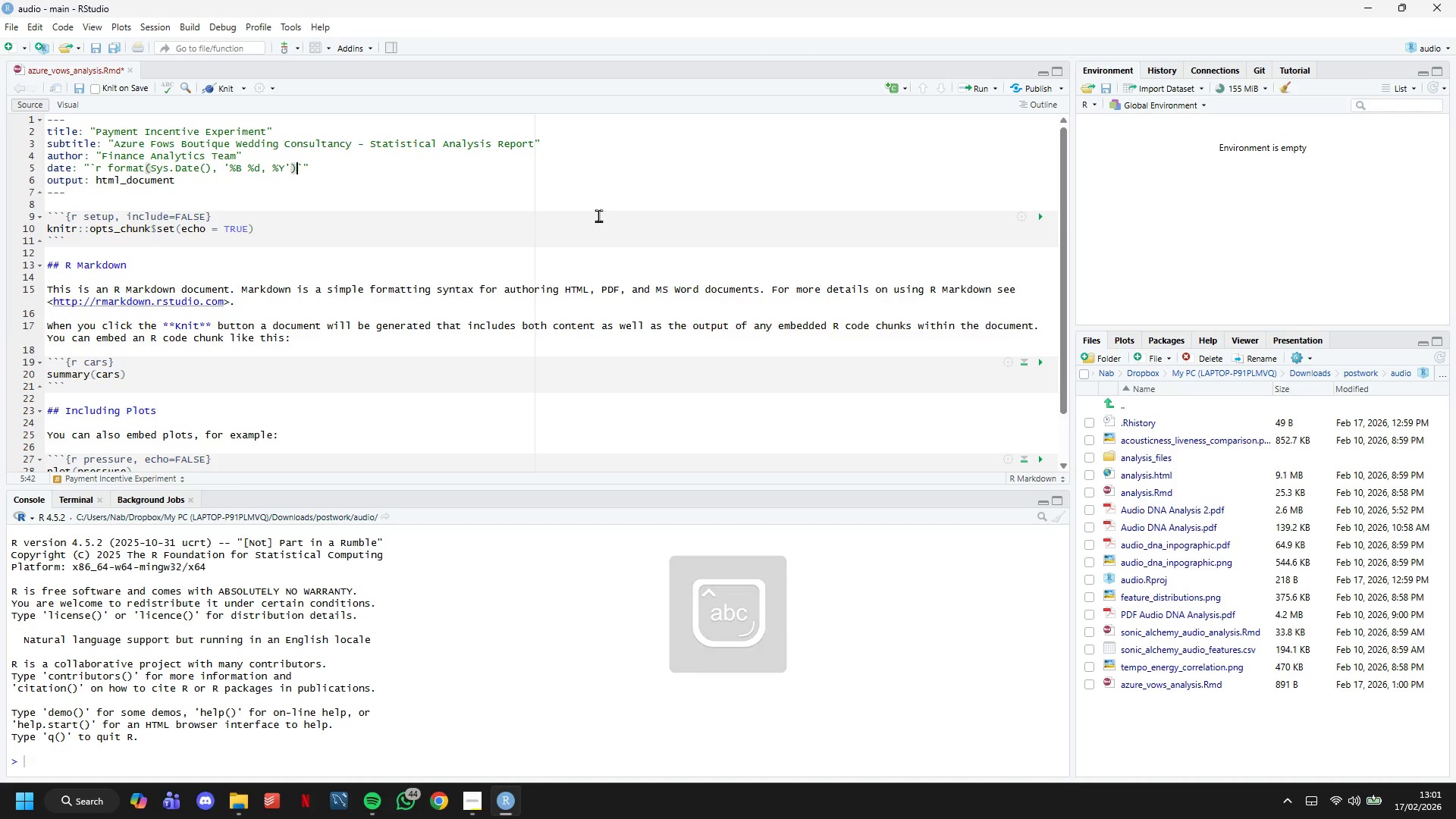 
key(ArrowRight)
 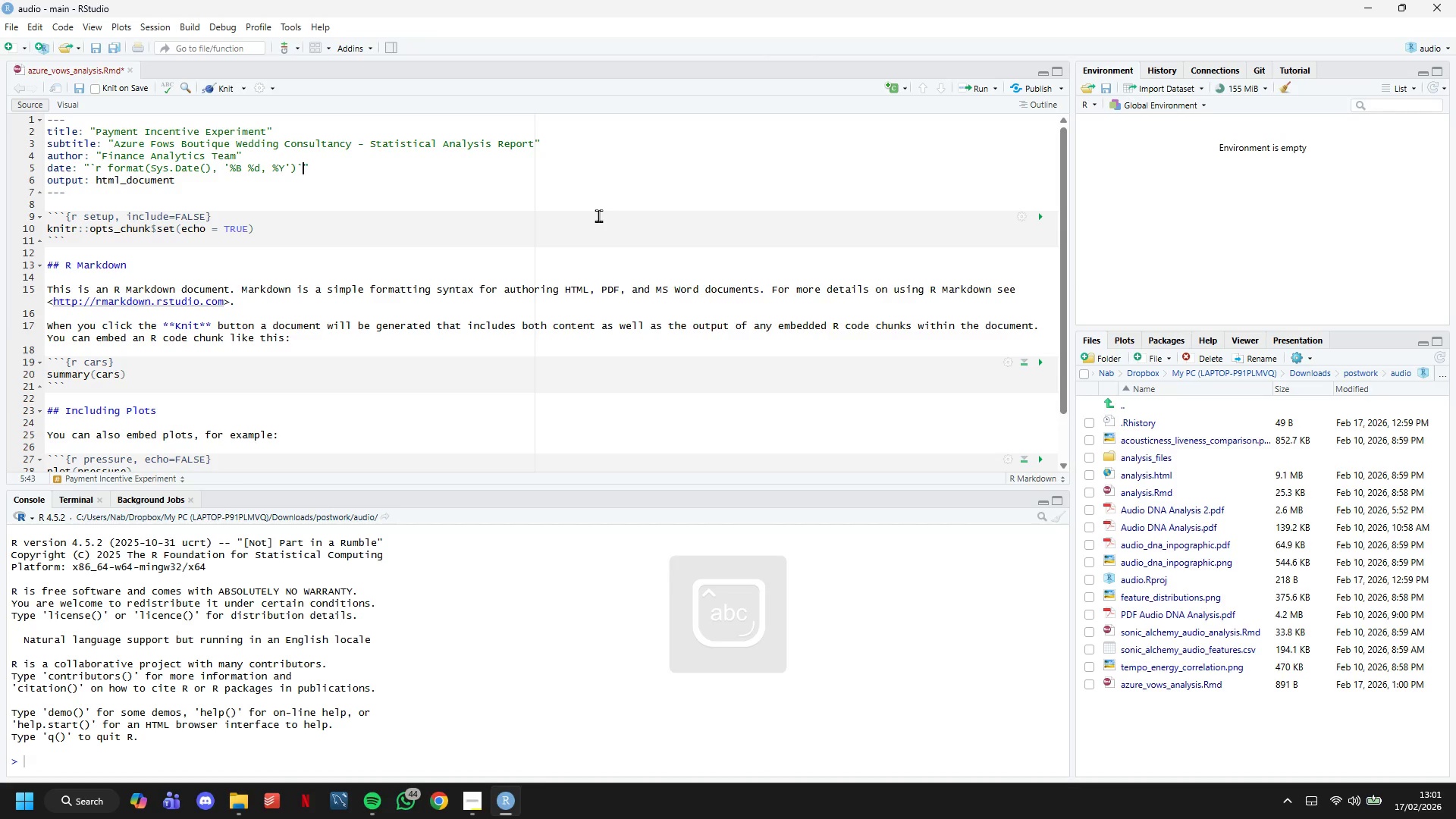 
key(ArrowRight)
 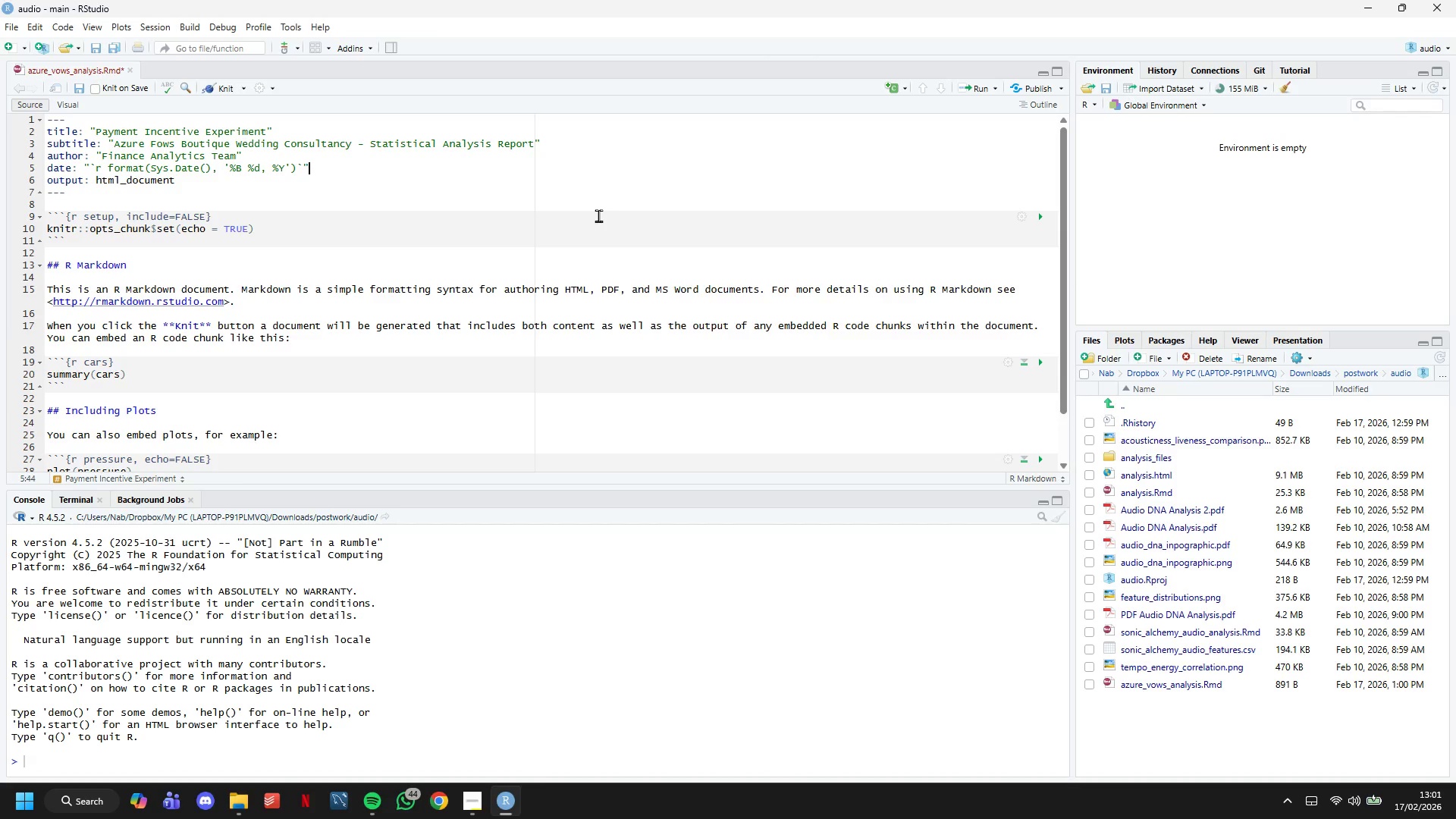 
key(ArrowDown)
 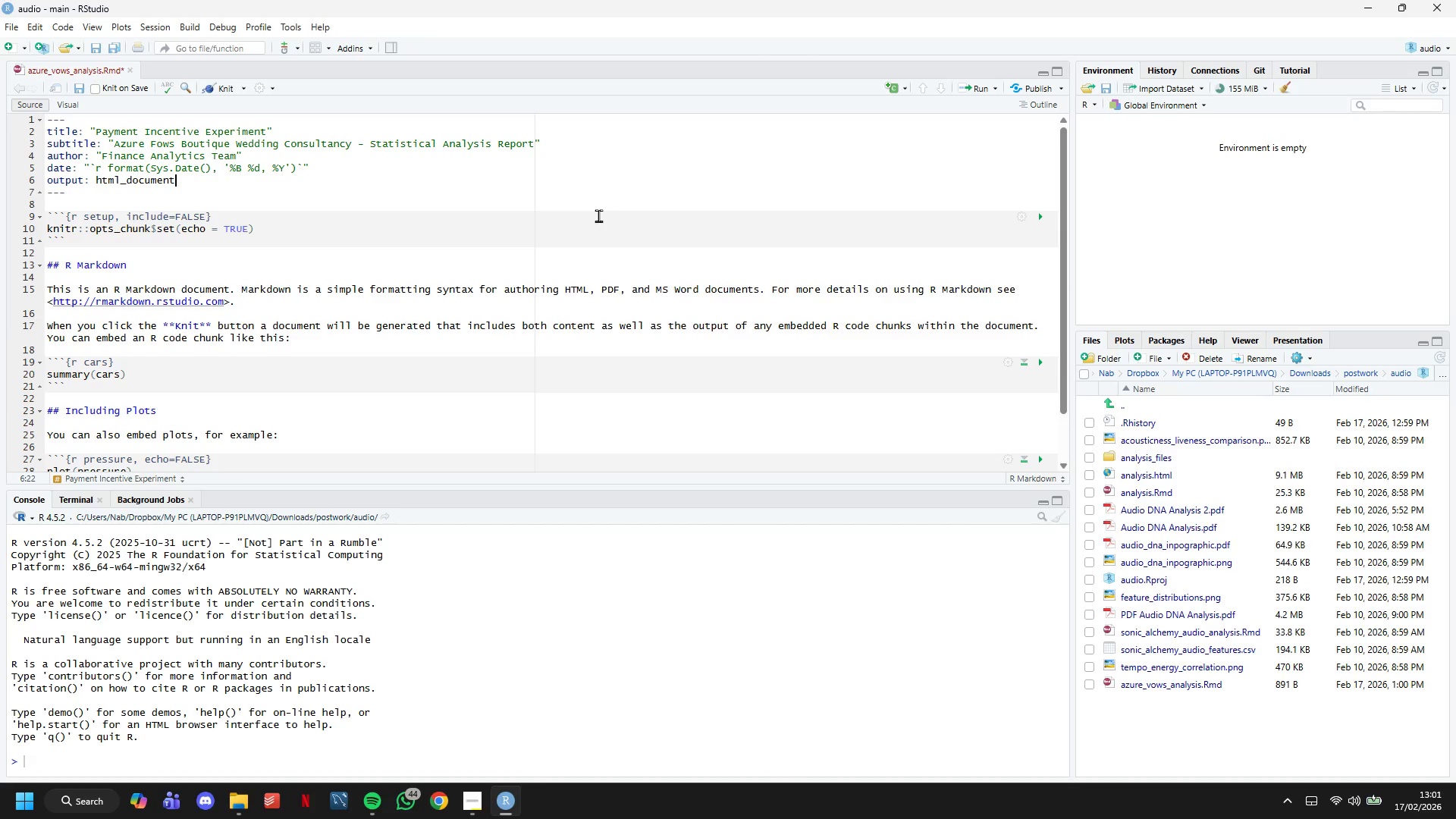 
key(ArrowLeft)
 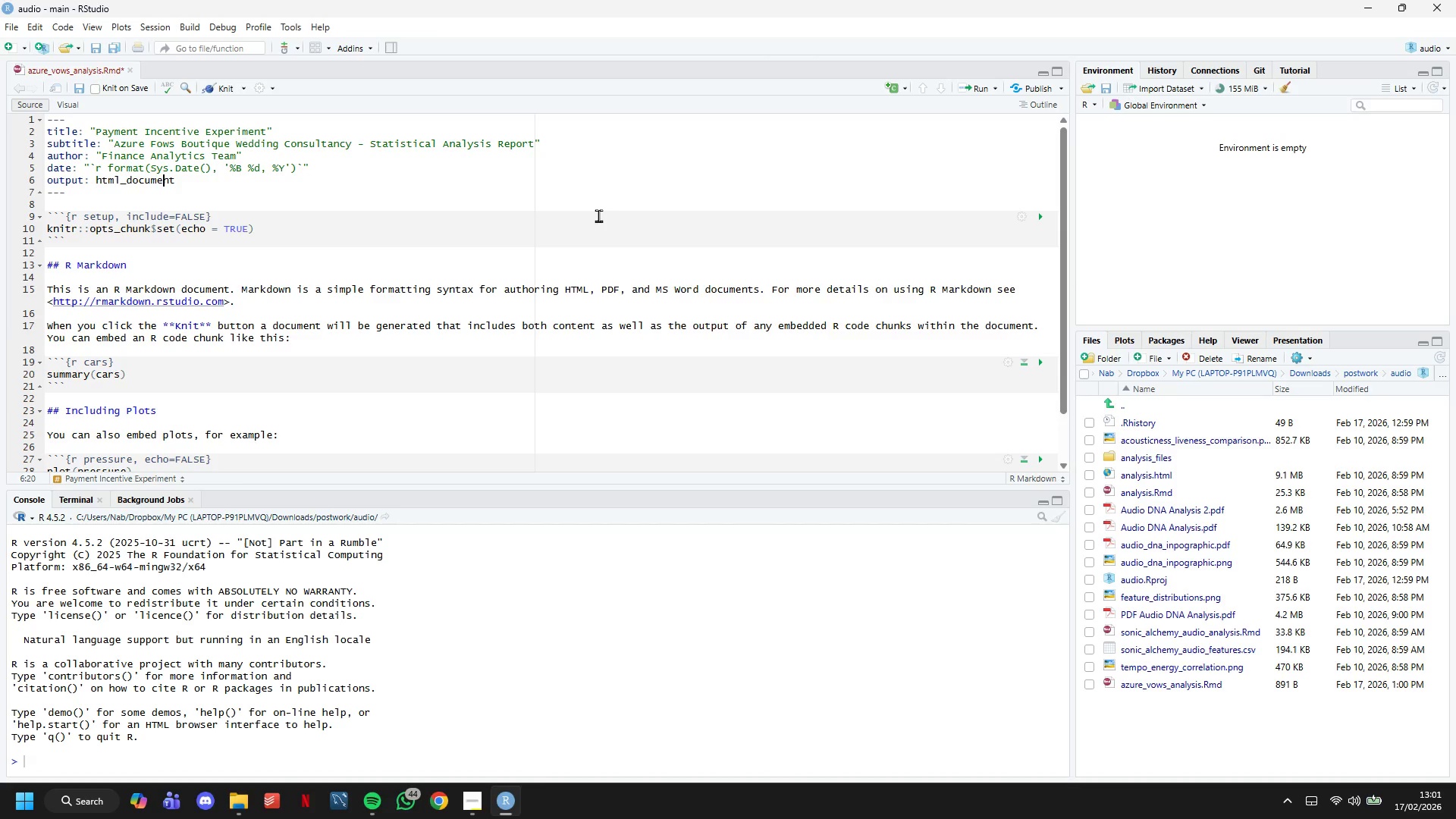 
hold_key(key=ArrowLeft, duration=0.75)
 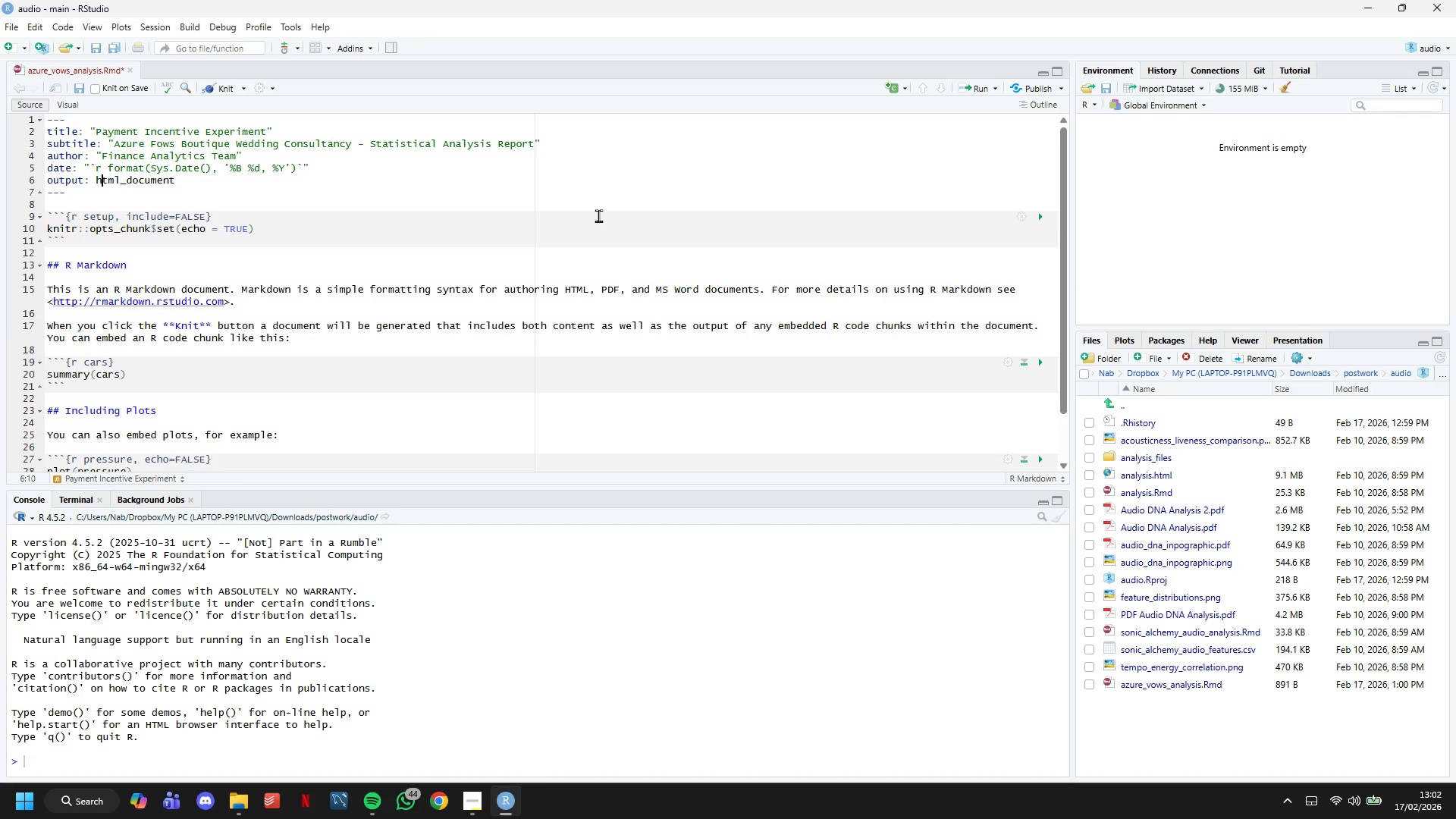 
key(ArrowLeft)
 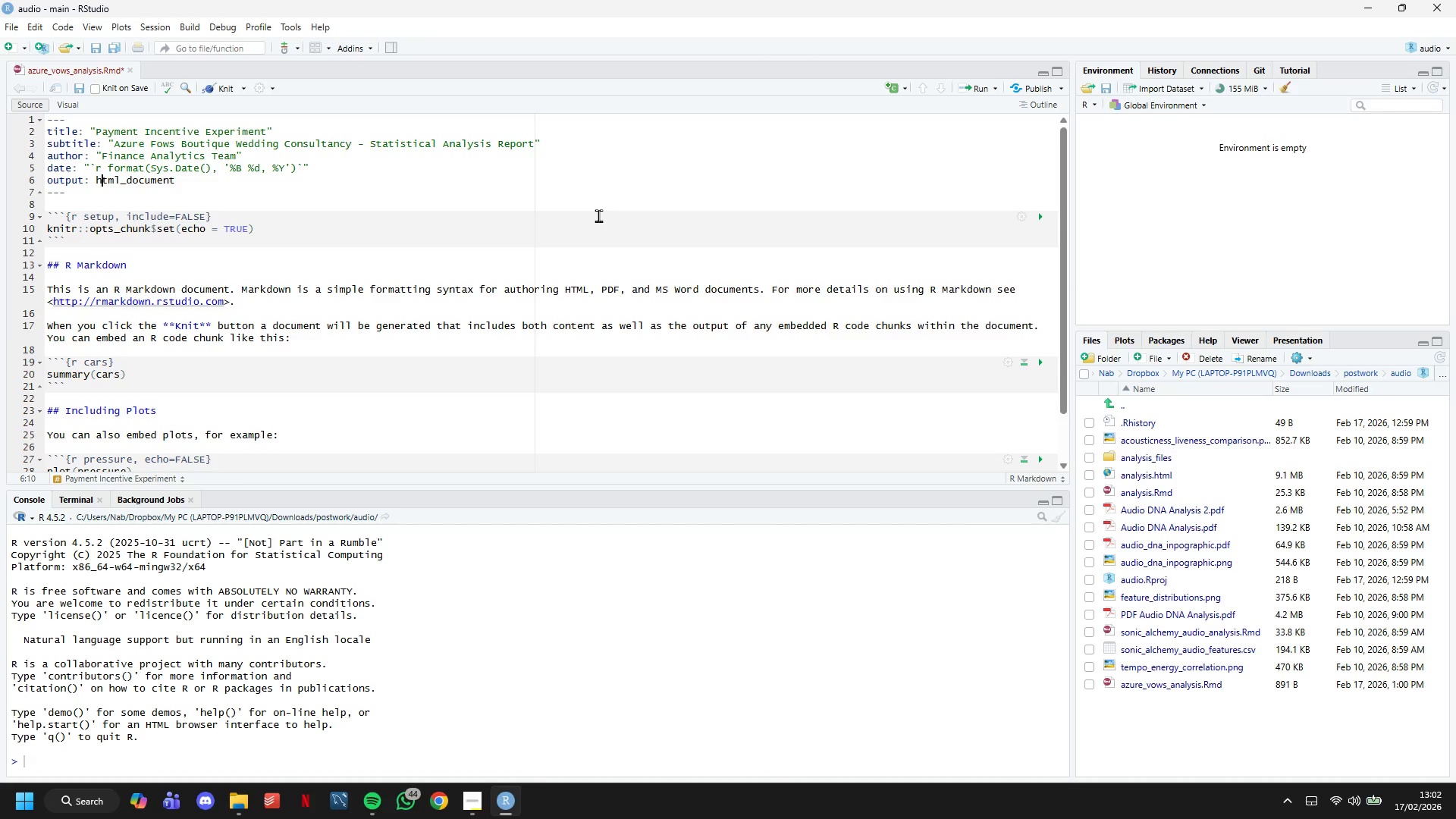 
key(ArrowLeft)
 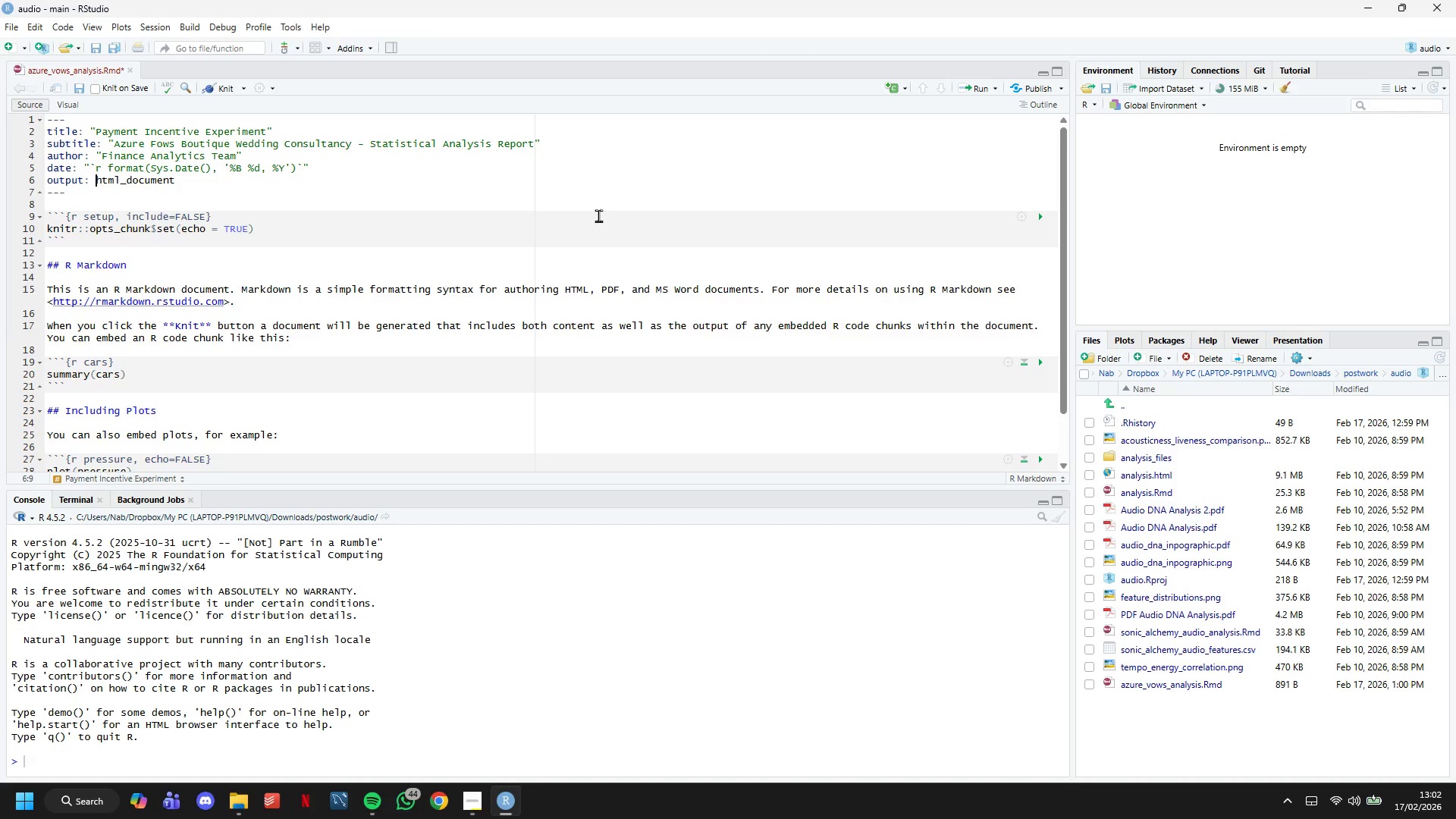 
key(Enter)
 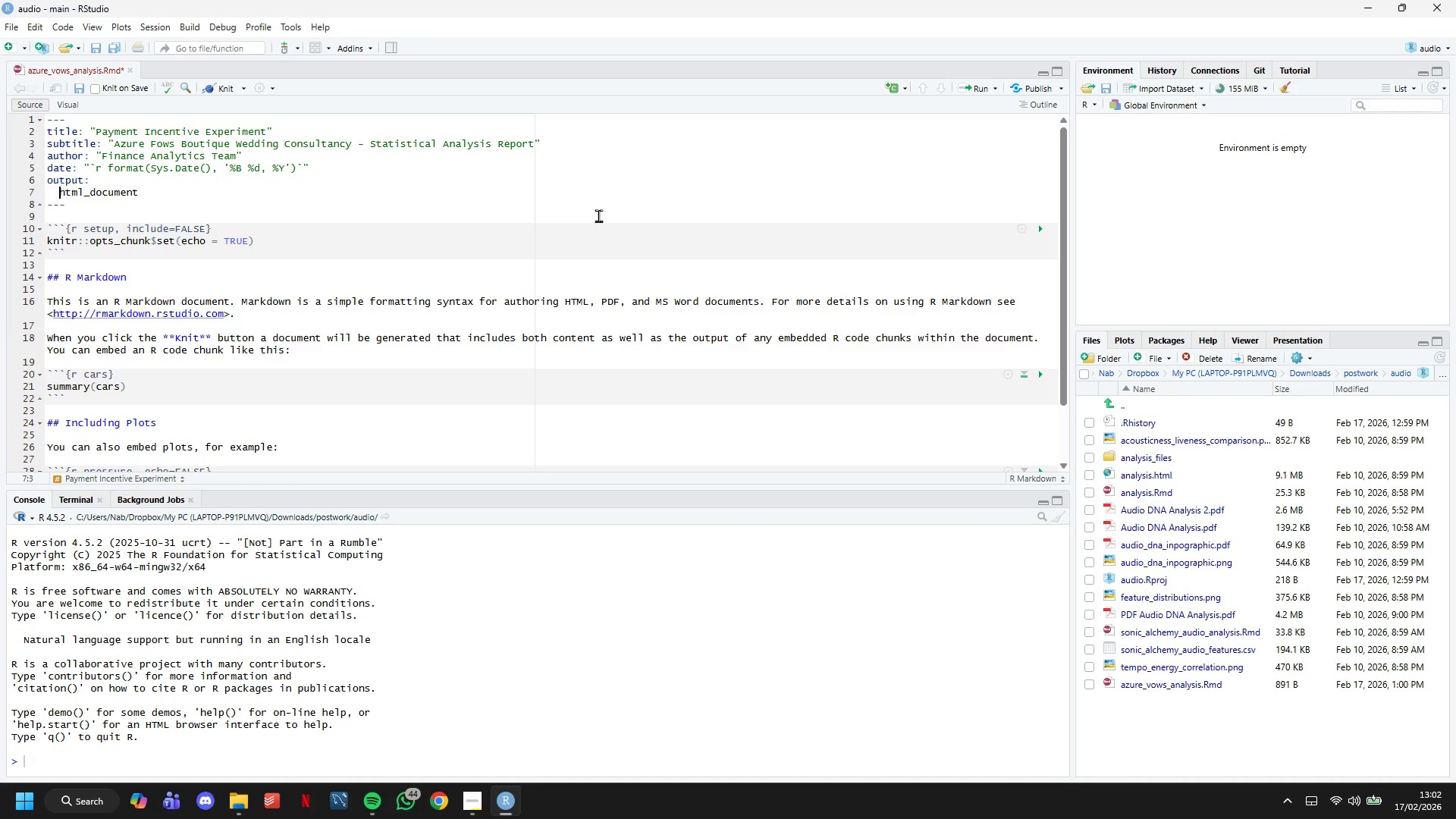 
key(Tab)
 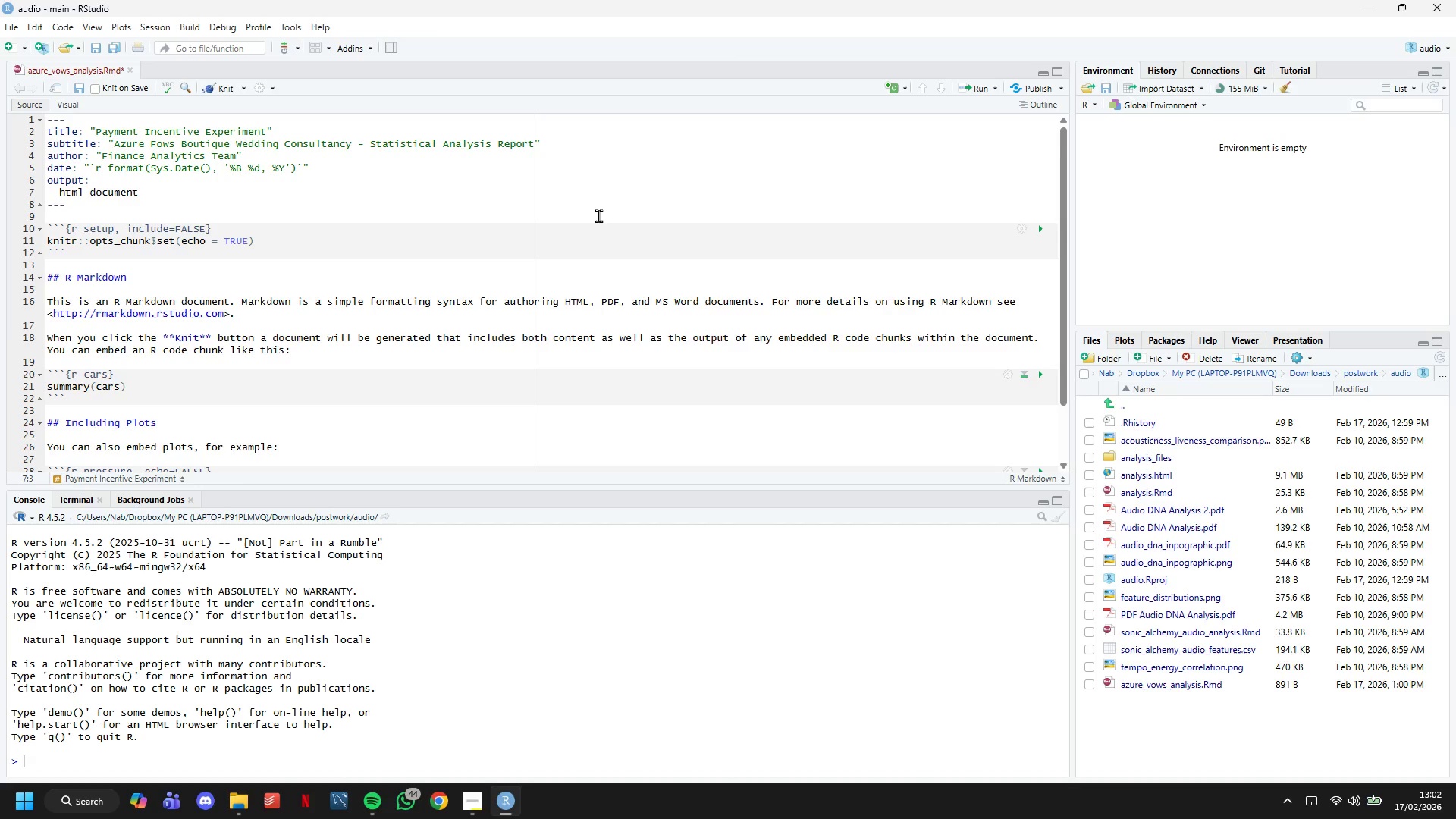 
hold_key(key=ArrowRight, duration=0.77)
 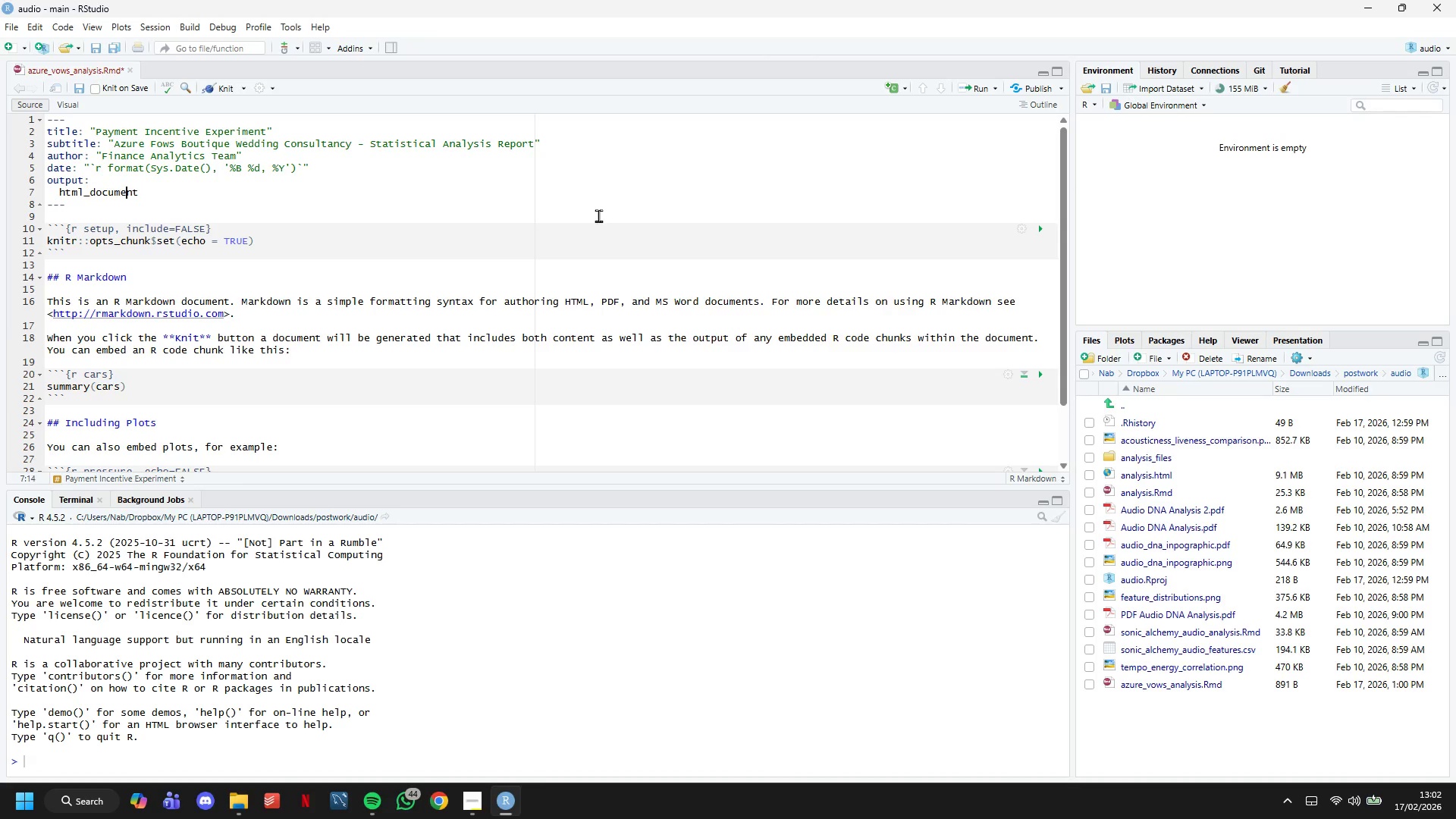 
key(ArrowRight)
 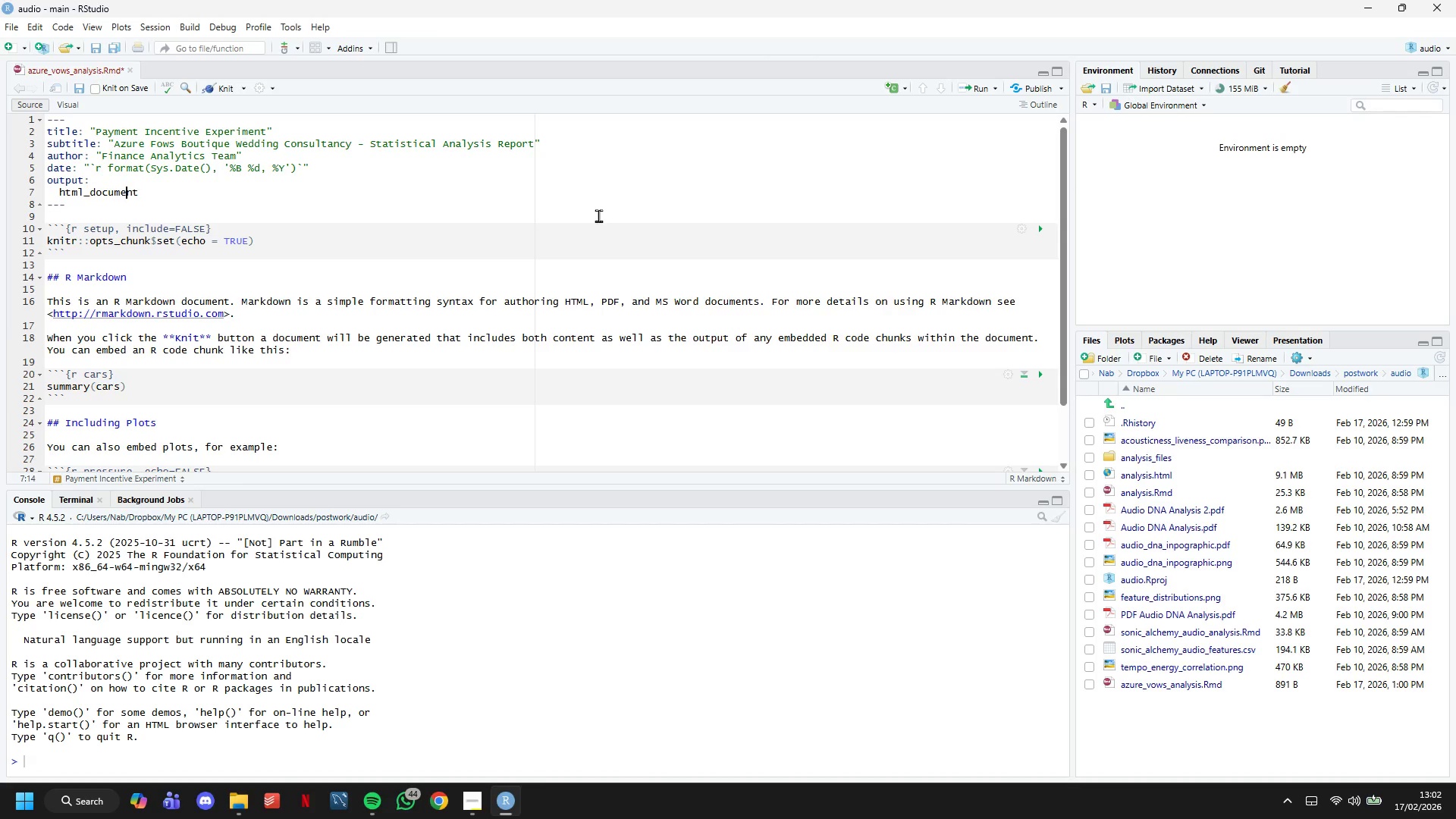 
key(ArrowRight)
 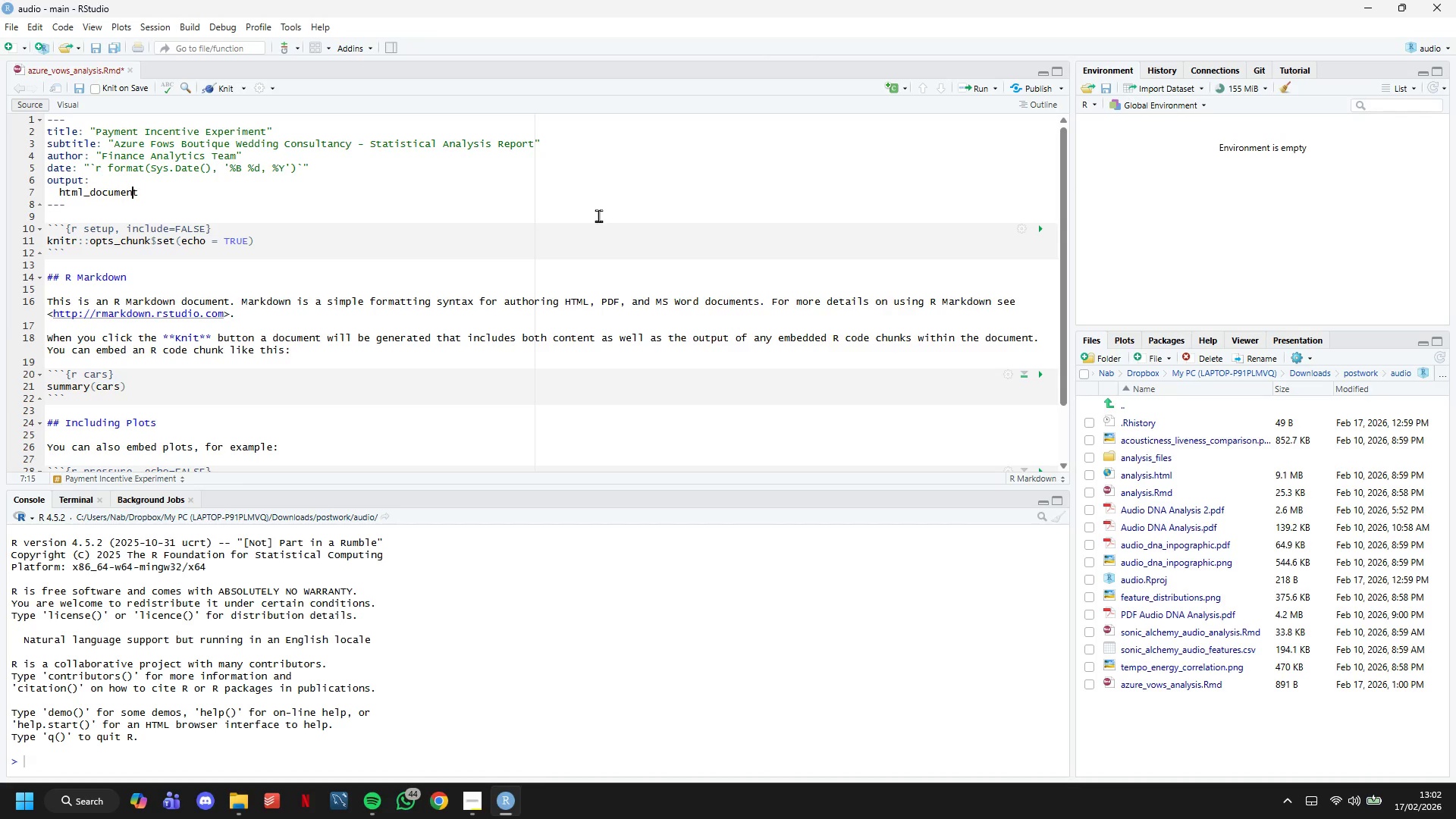 
key(ArrowRight)
 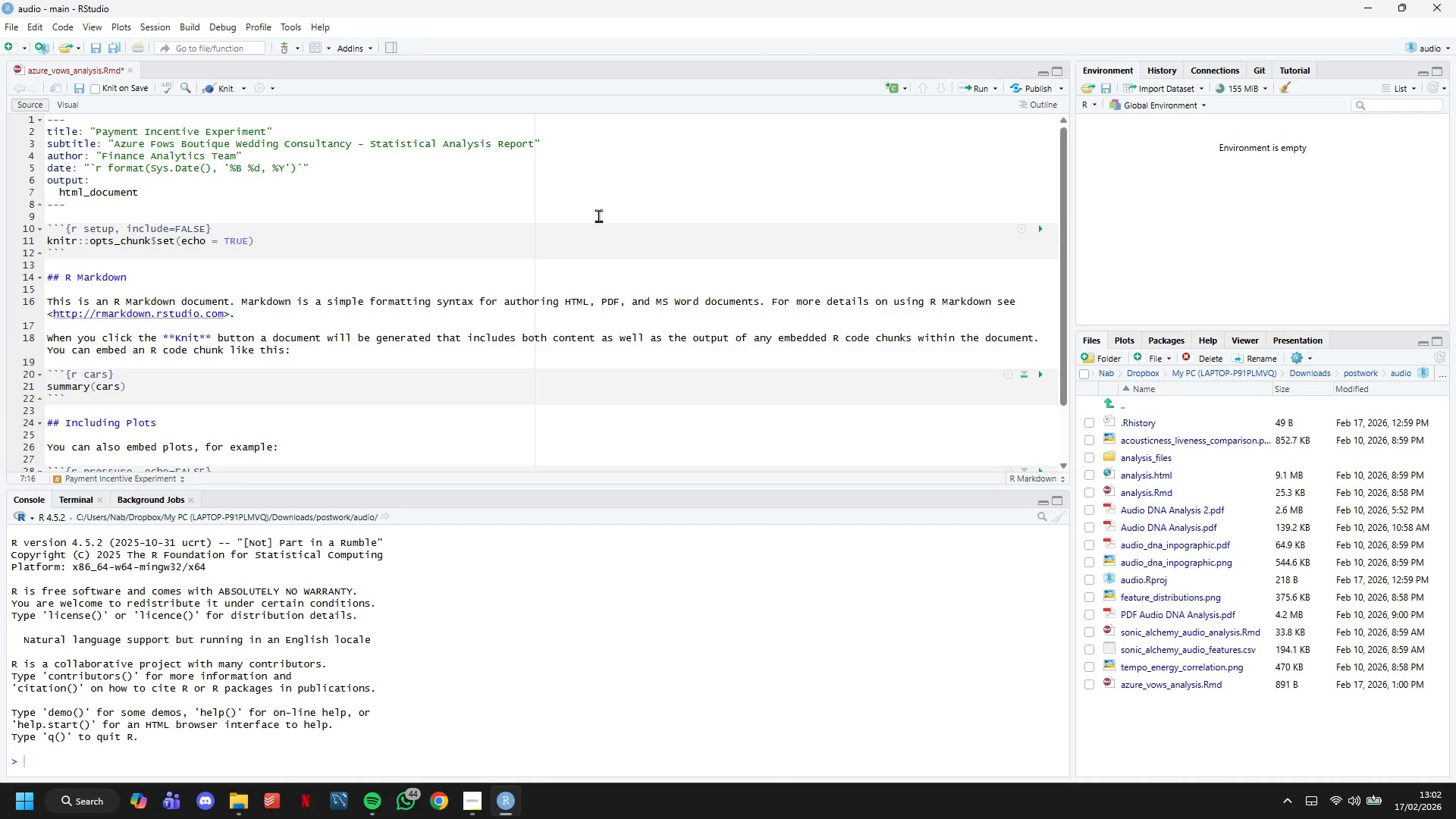 
key(Shift+Semicolon)
 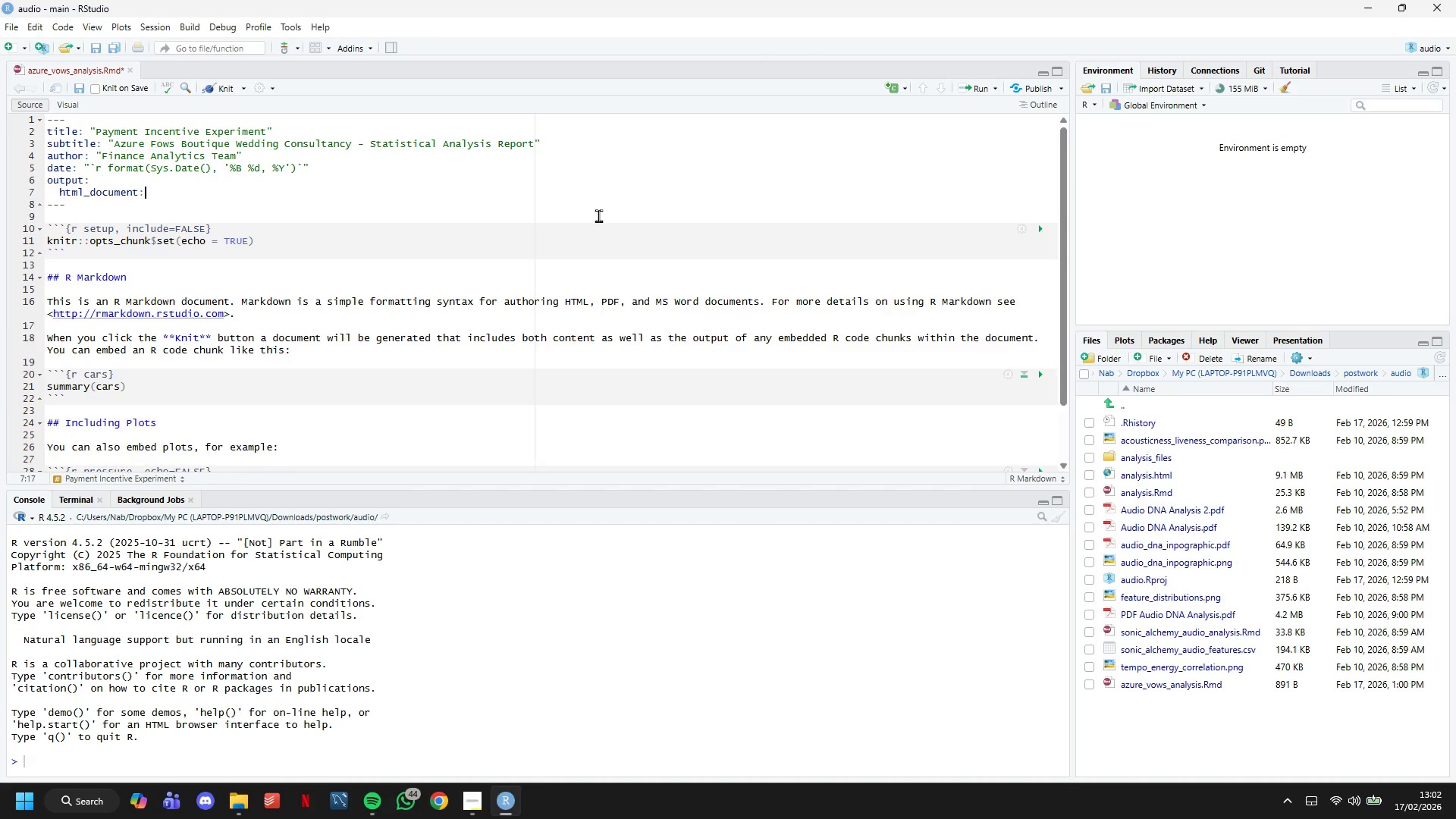 
key(Enter)
 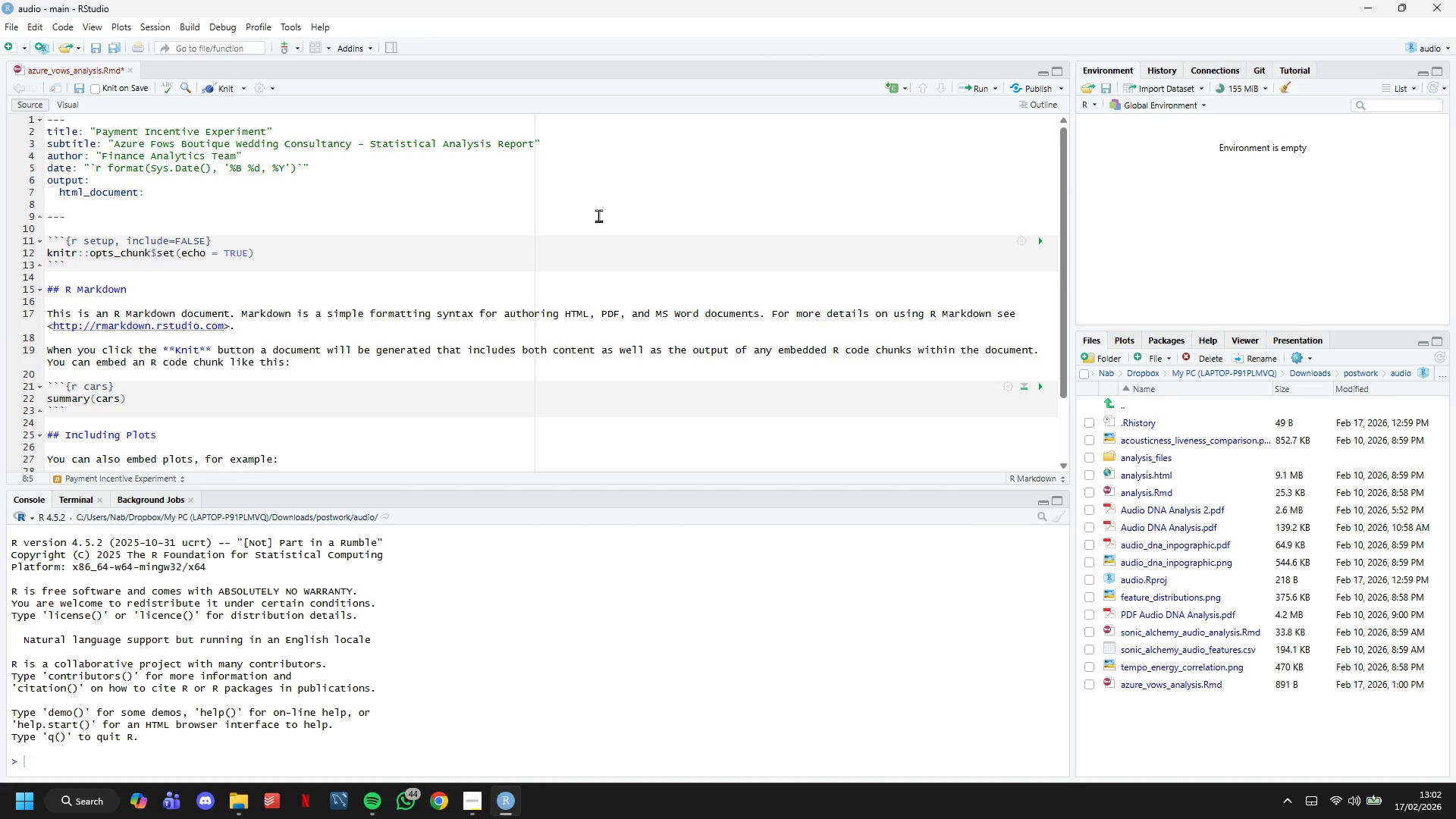 
type(toc: true,)
key(Backspace)
 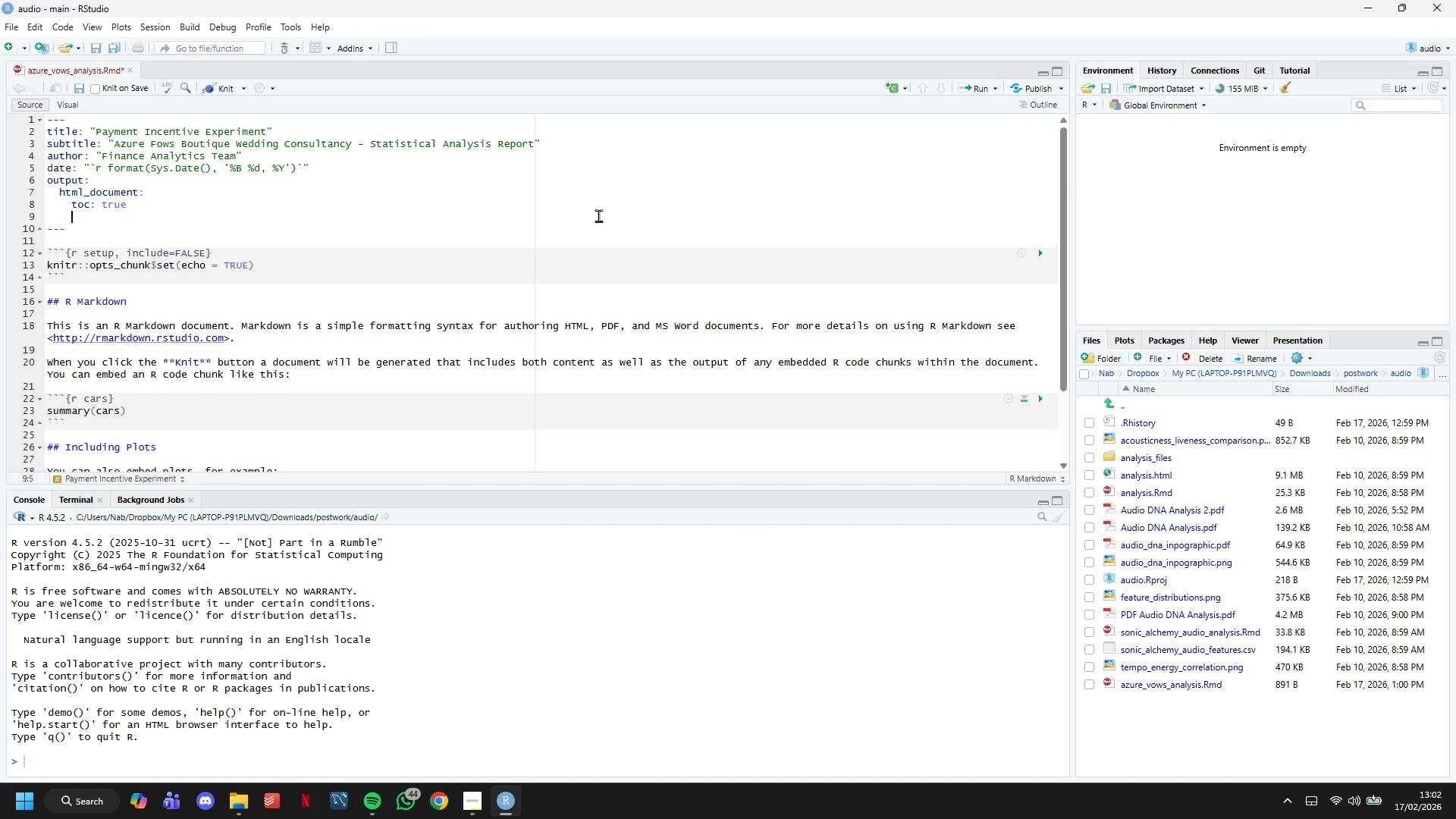 
key(Enter)
 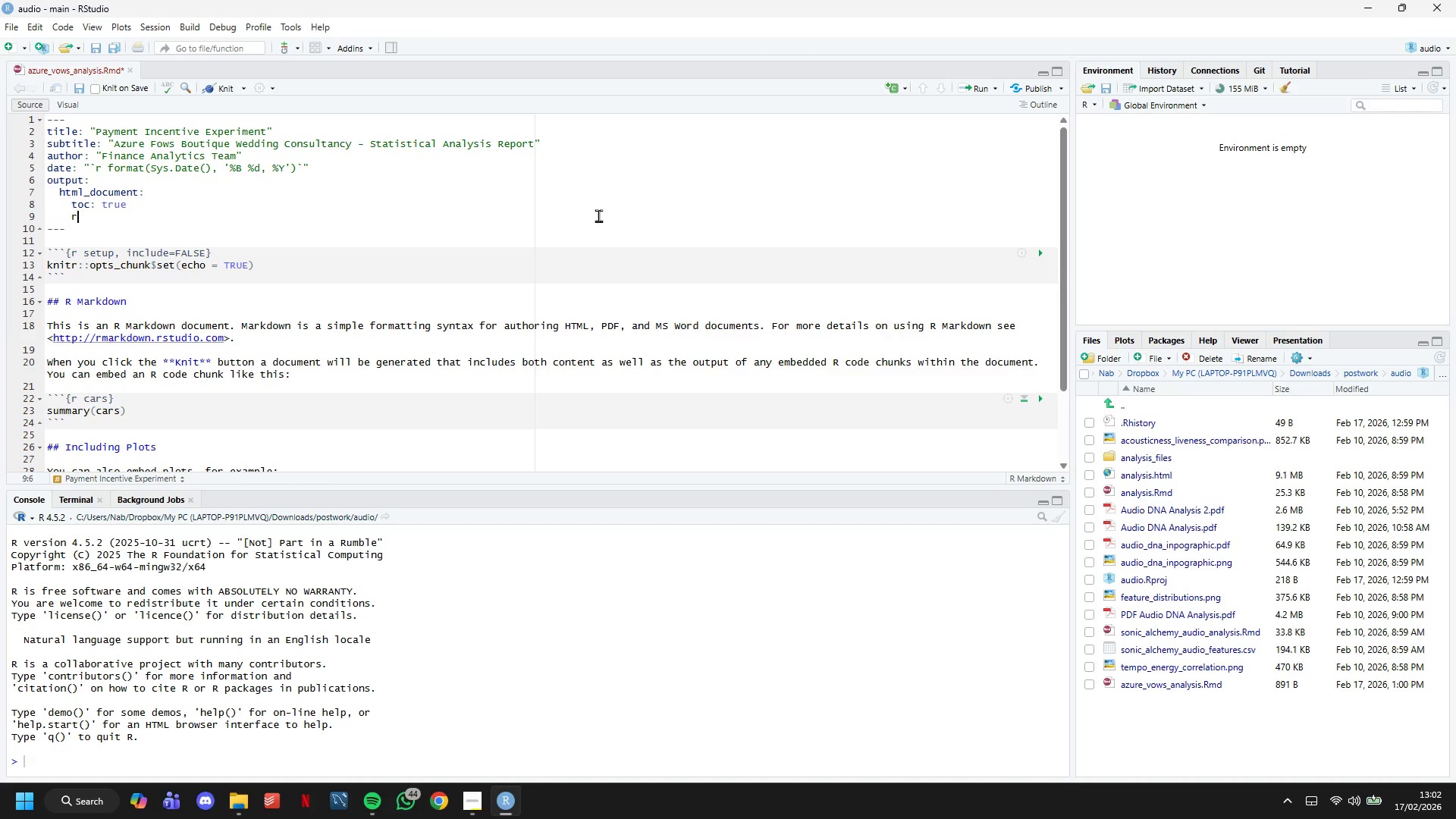 
type(r)
key(Backspace)
type(toc_)
 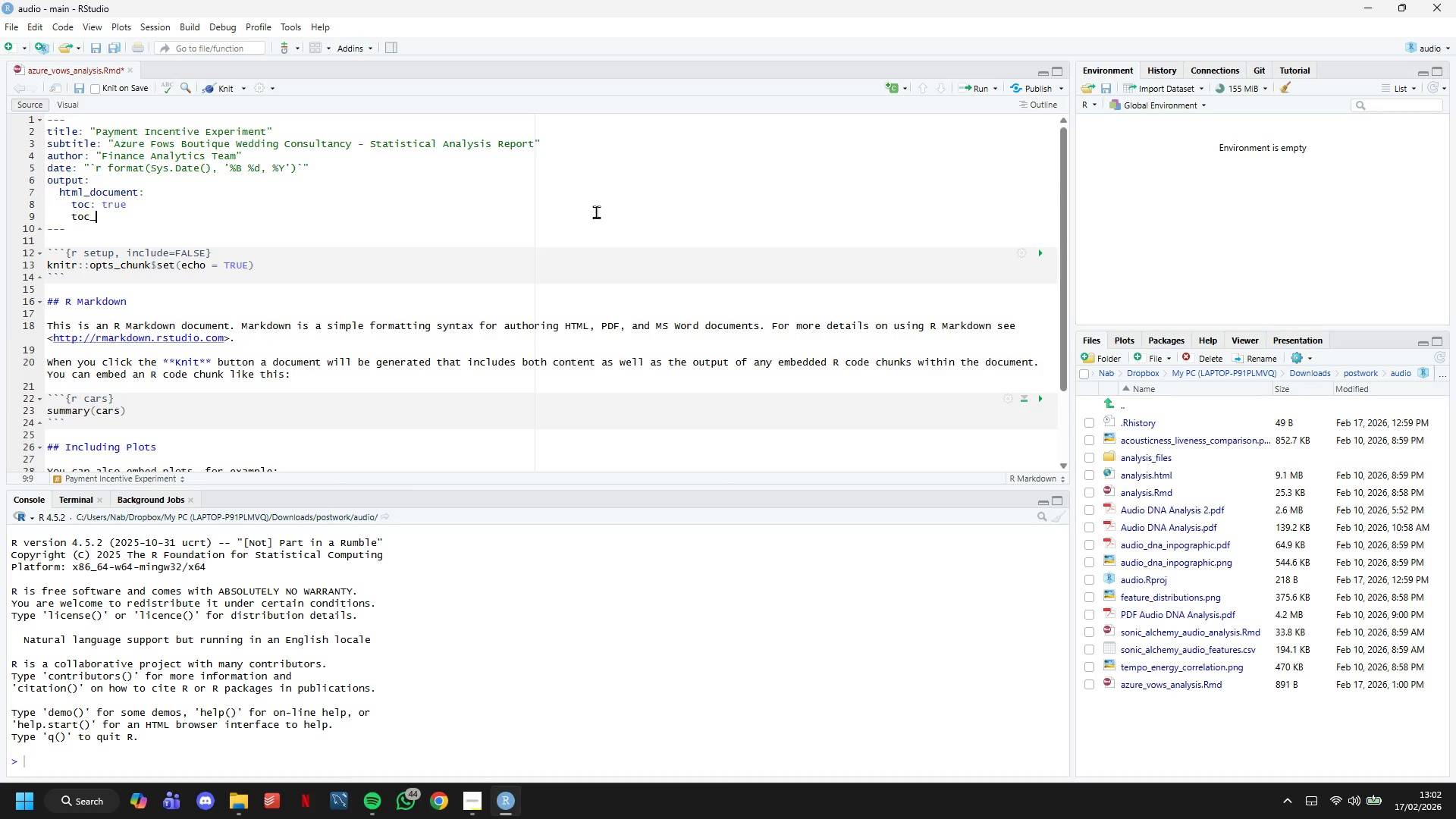 
scroll: coordinate [233, 403], scroll_direction: down, amount: 6.0
 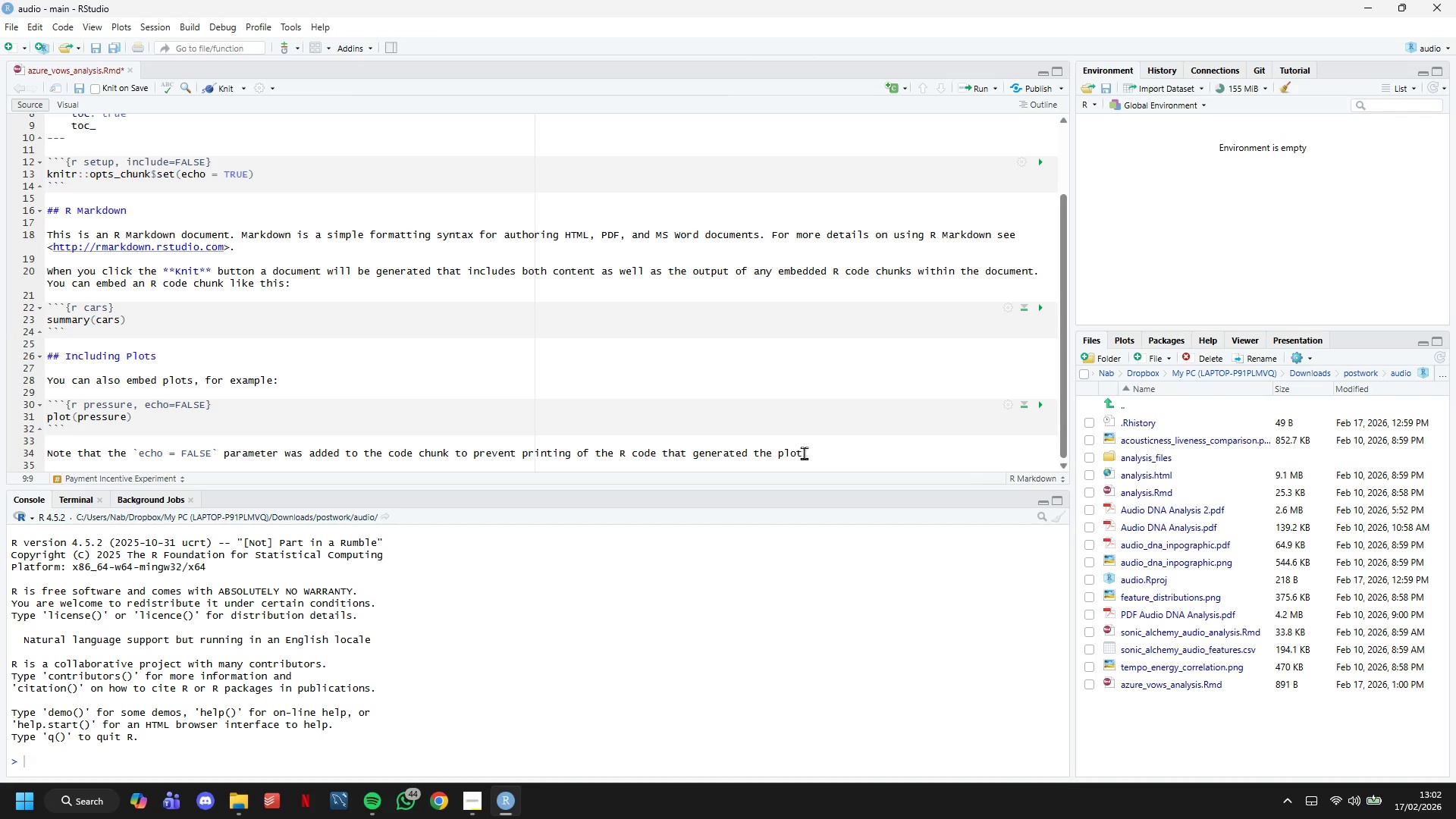 
left_click_drag(start_coordinate=[821, 453], to_coordinate=[8, 301])
 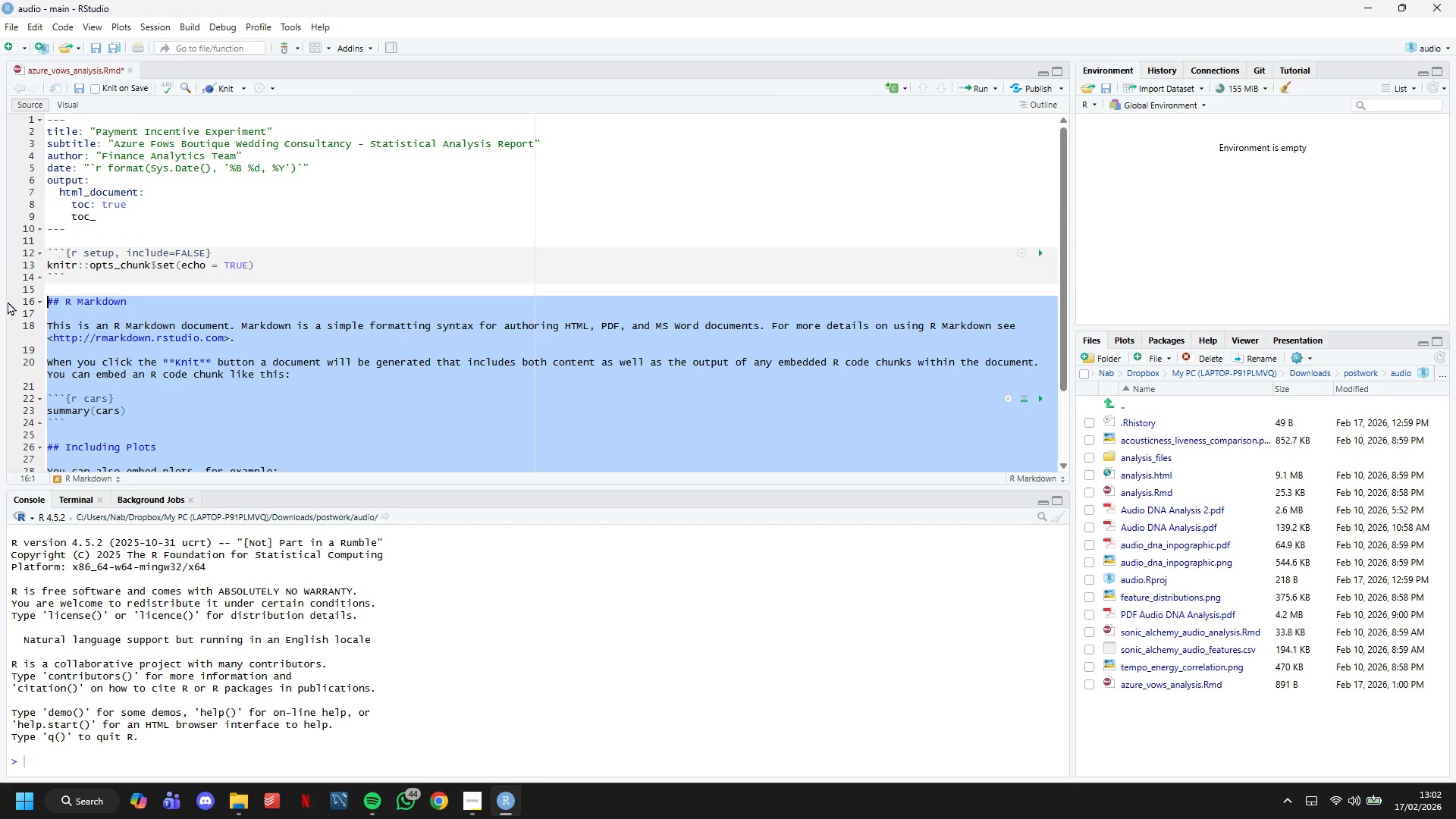 
scroll: coordinate [254, 362], scroll_direction: up, amount: 3.0
 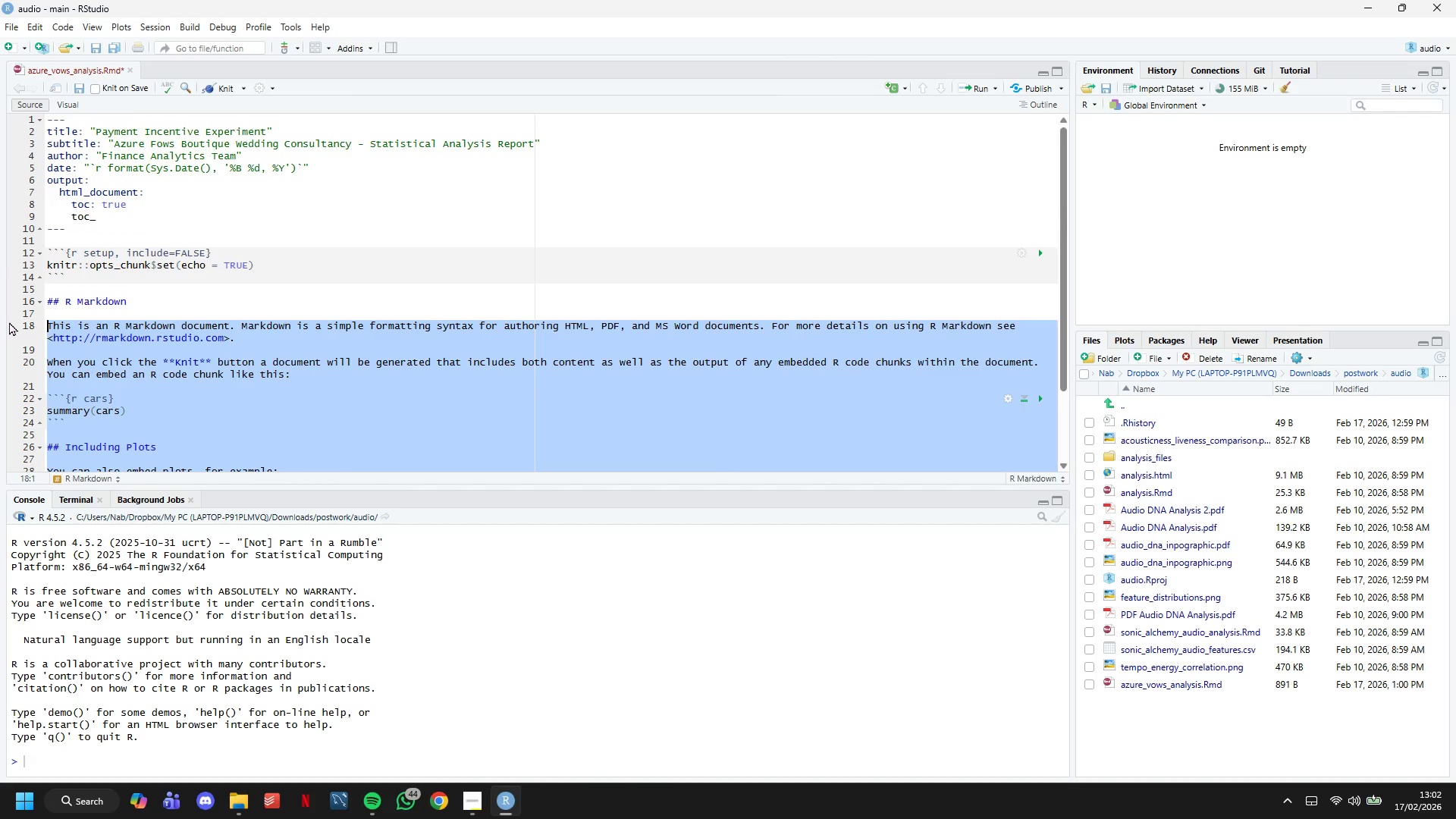 
key(Backspace)
 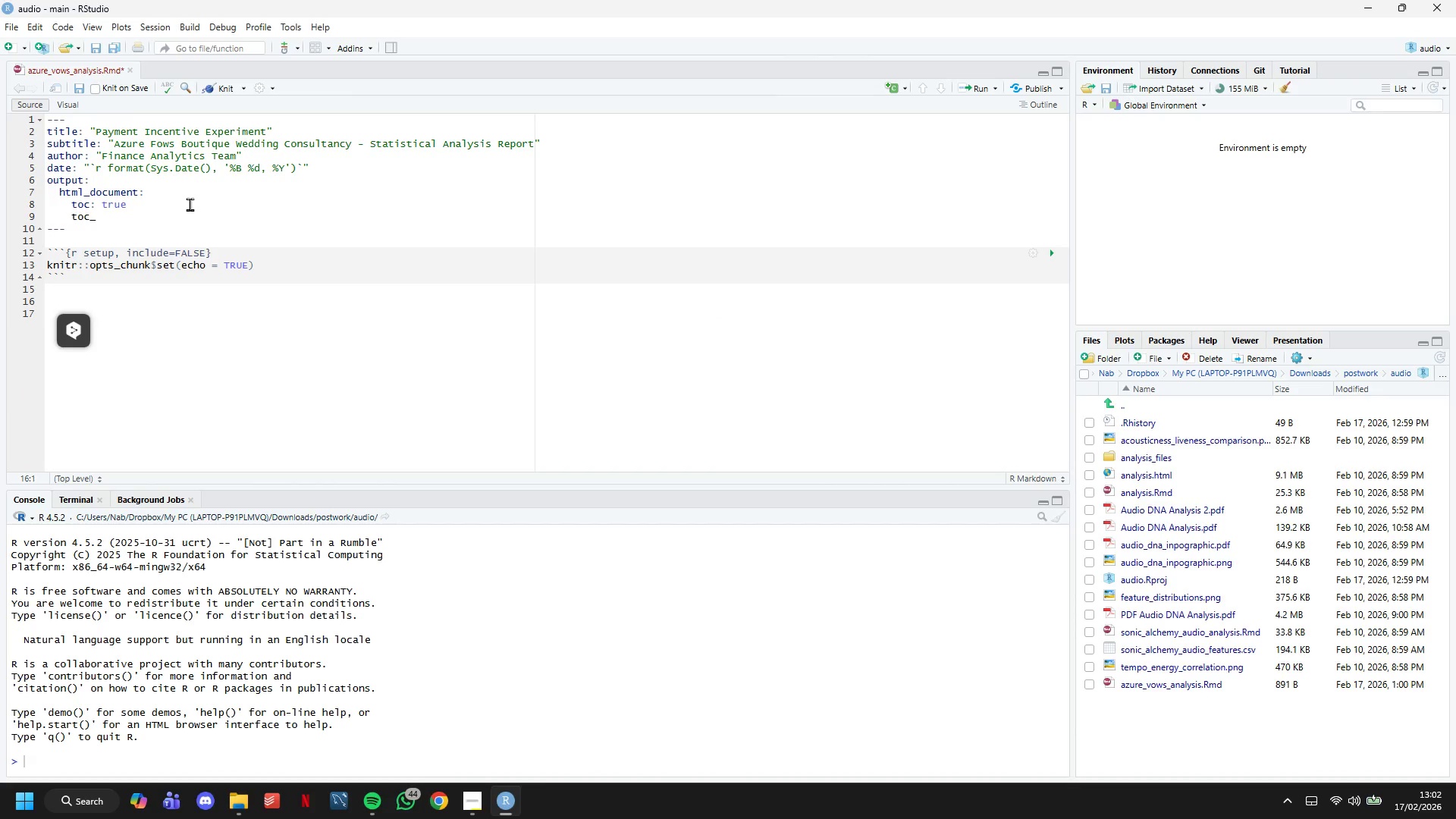 
left_click([177, 215])
 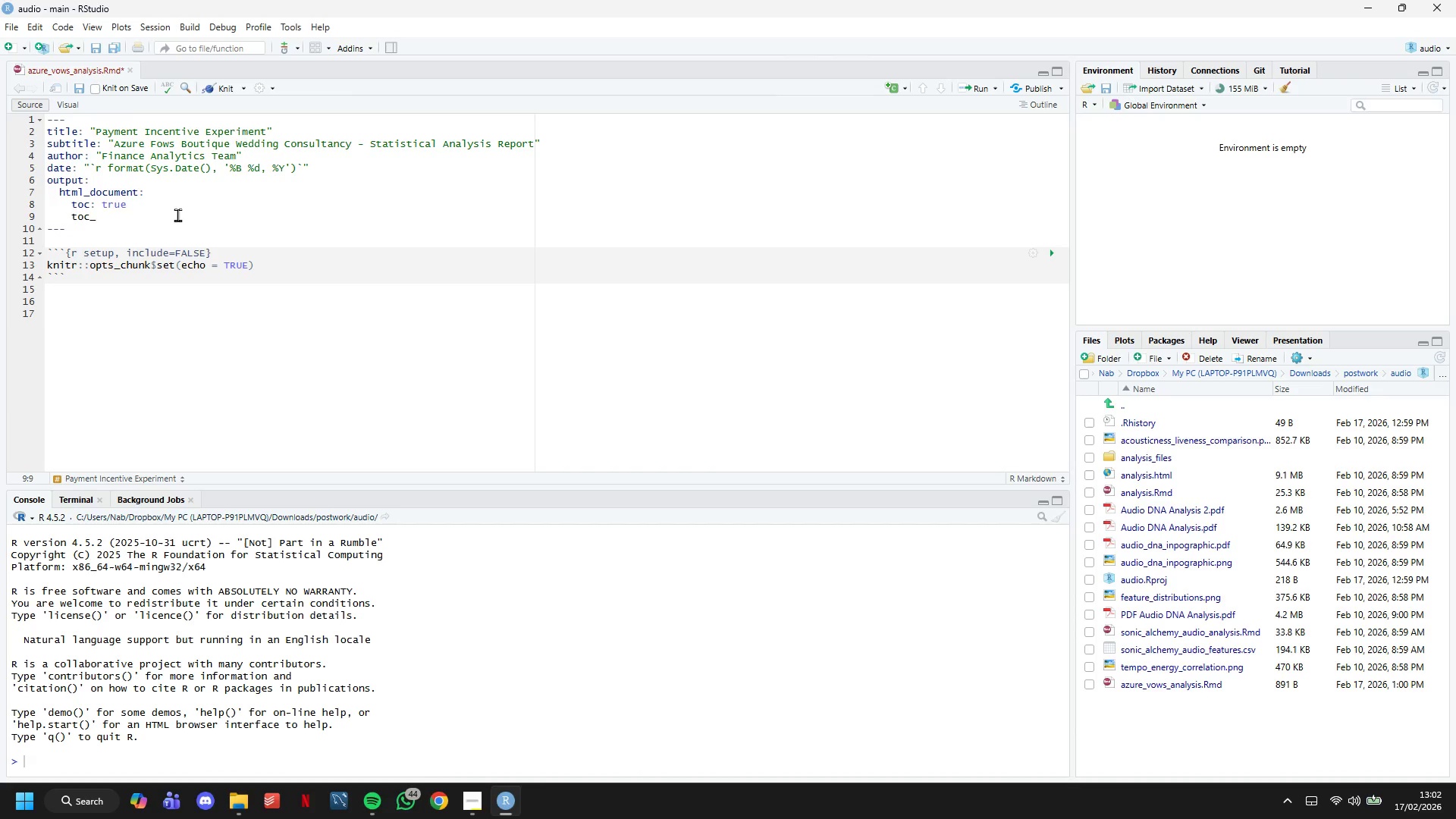 
type(float: true)
 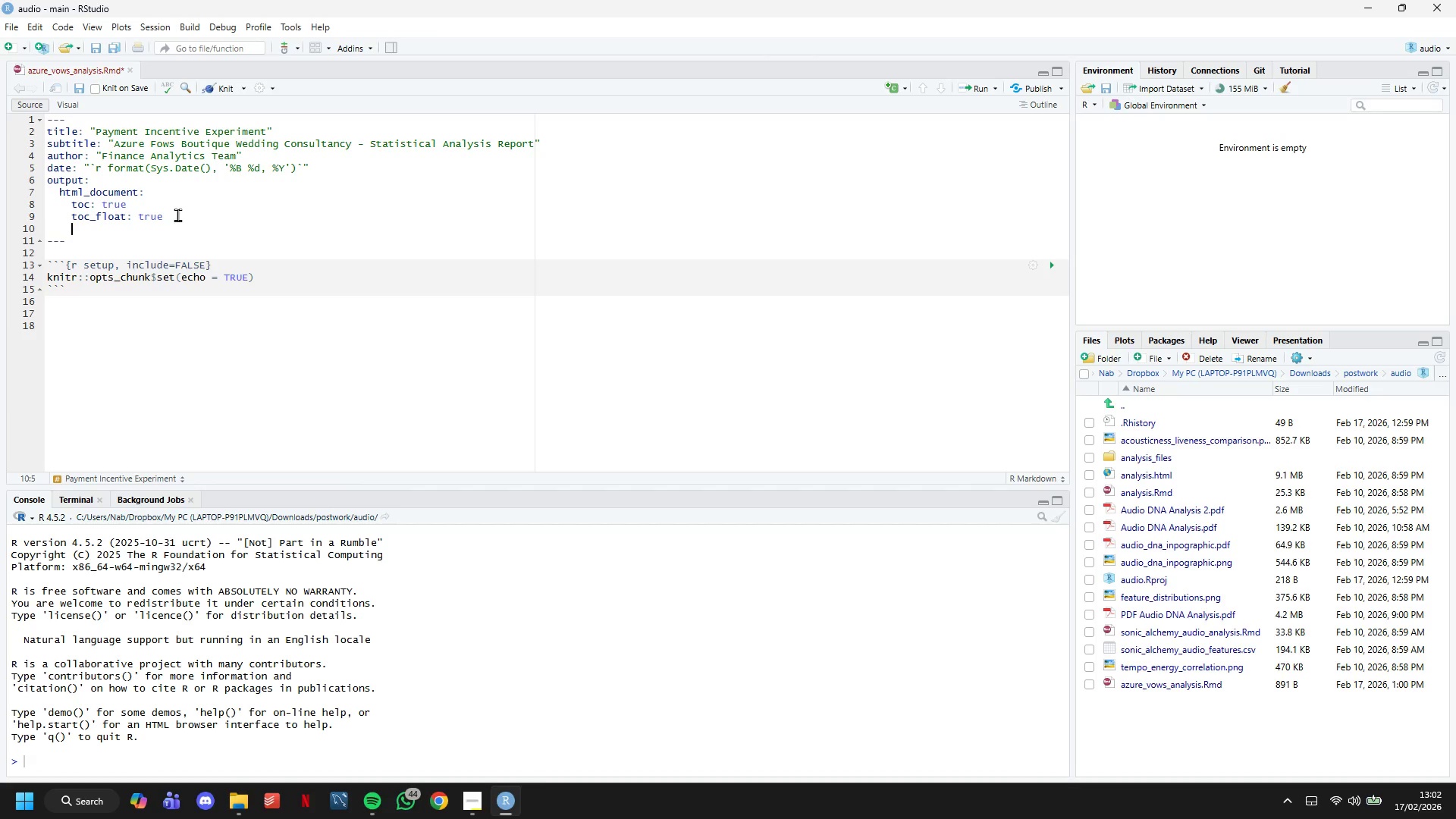 
 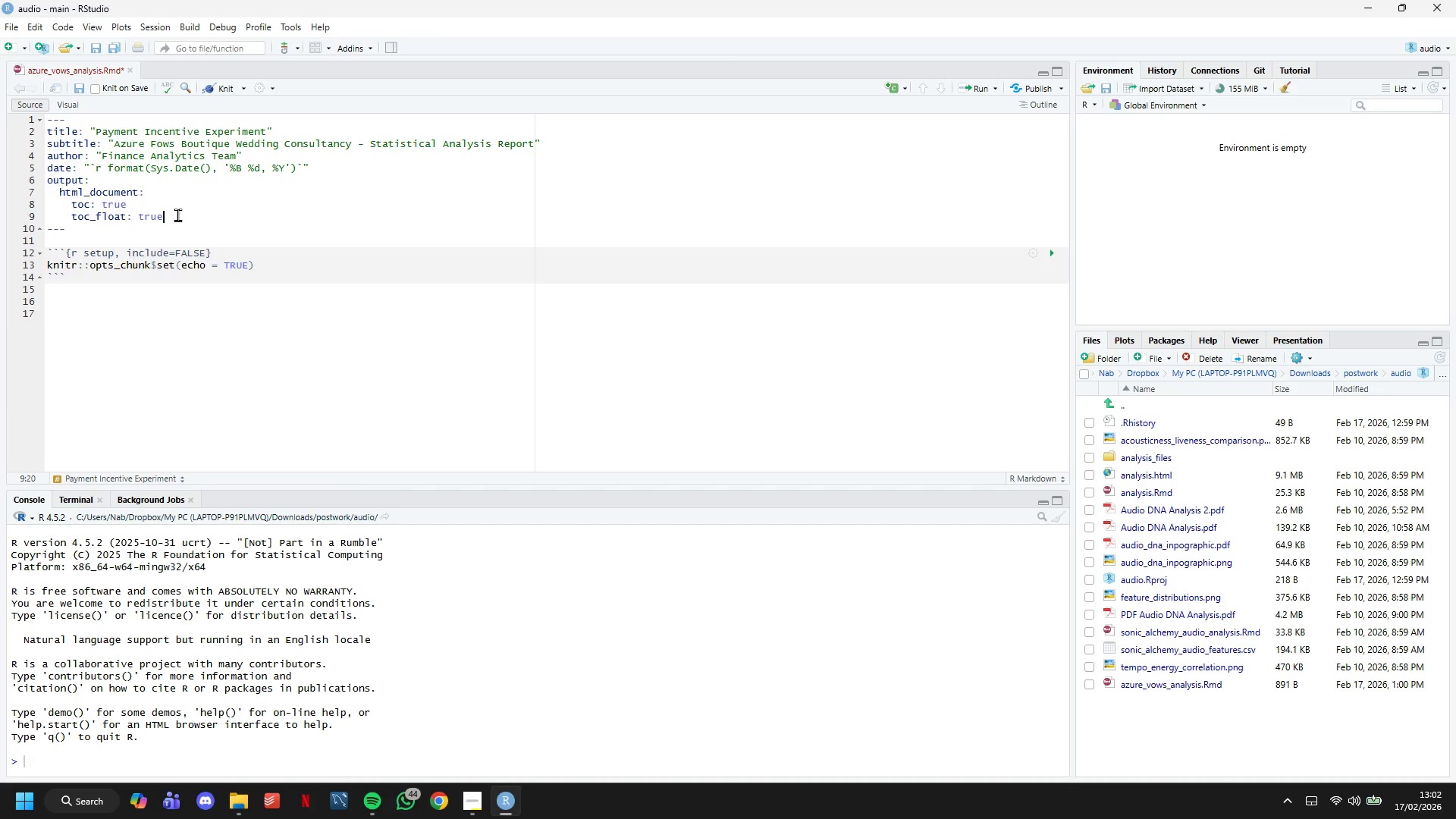 
key(Enter)
 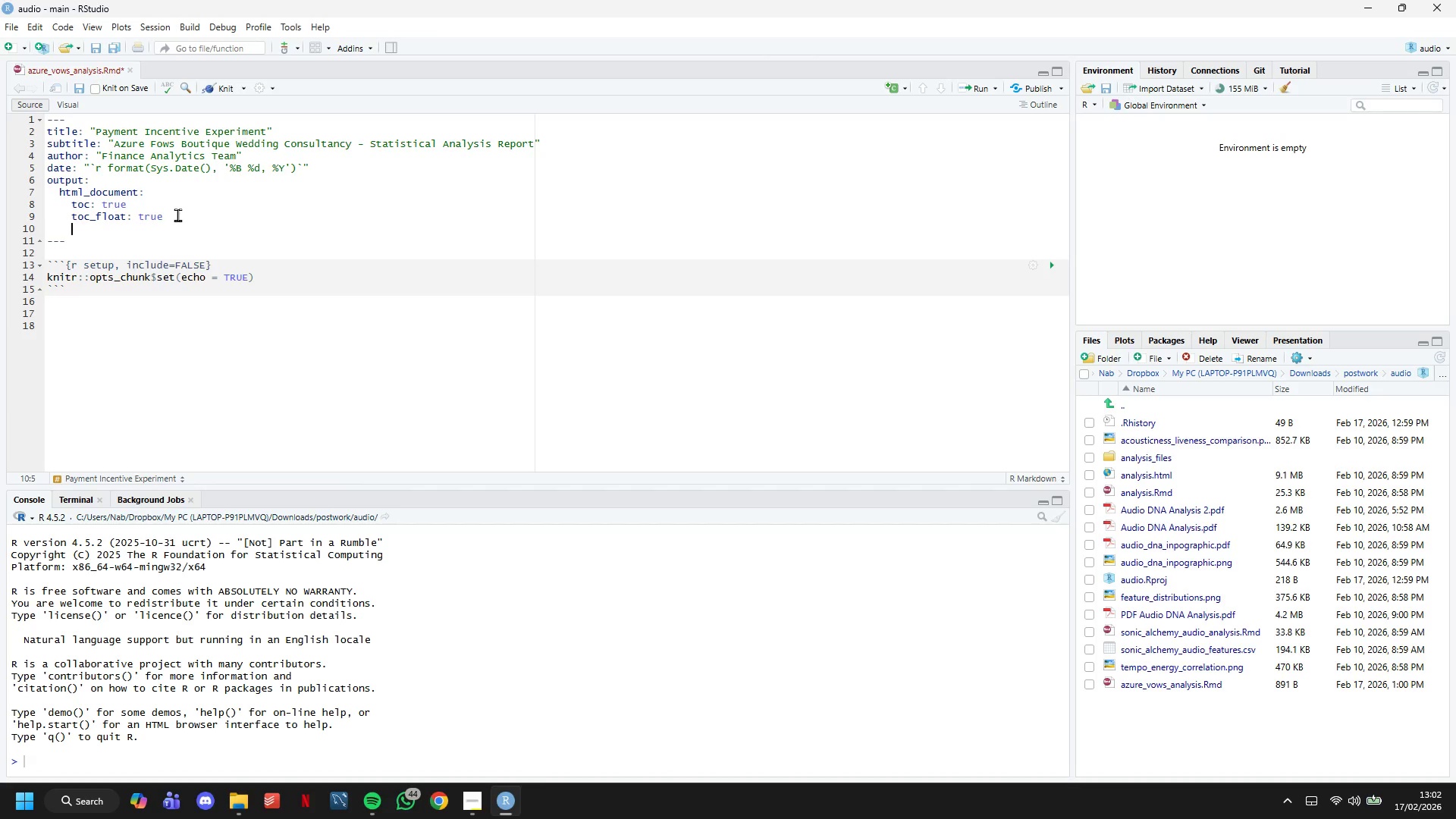 
type(toc_depth: true)
 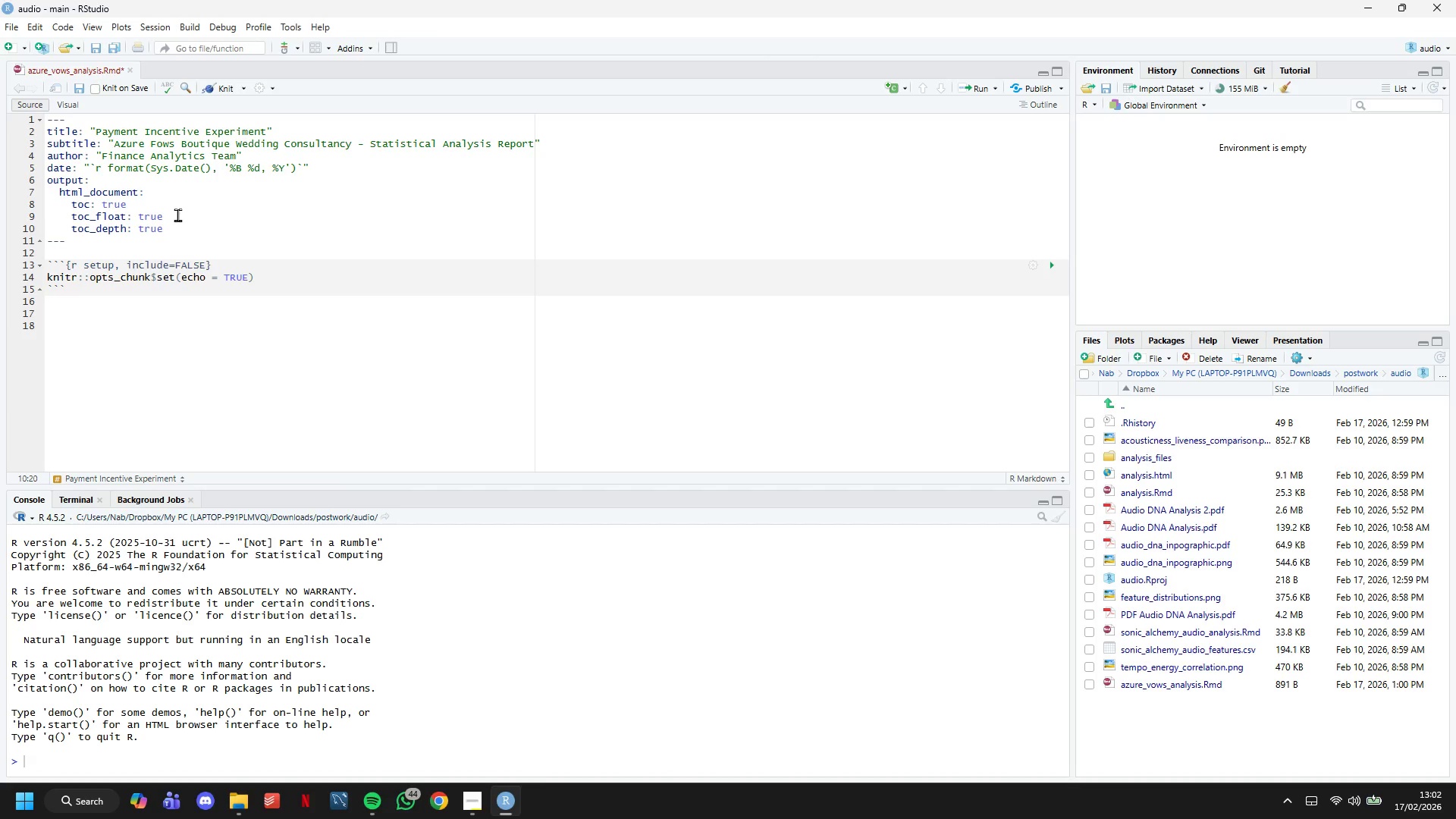 
key(Enter)
 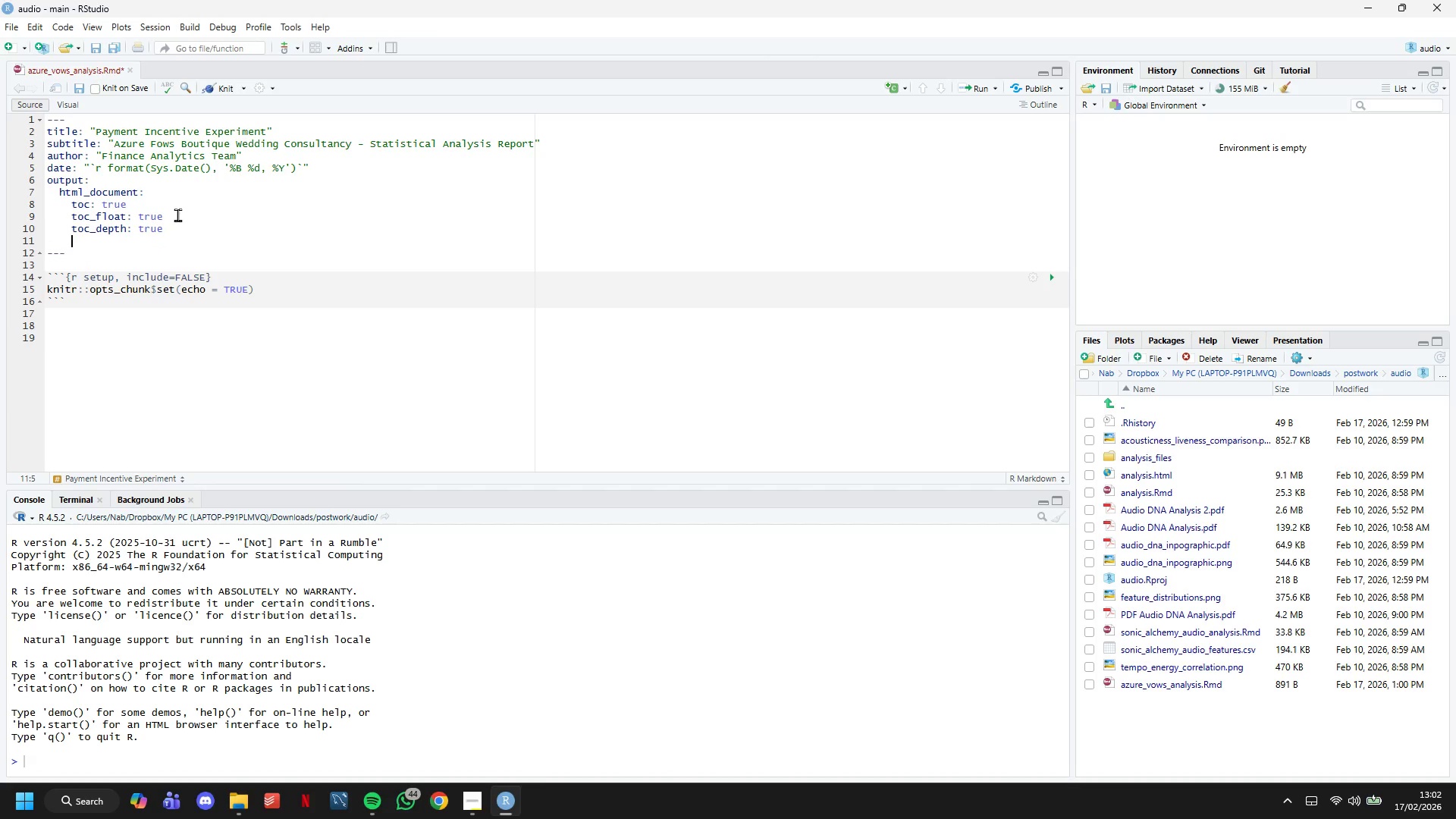 
key(Backspace)
 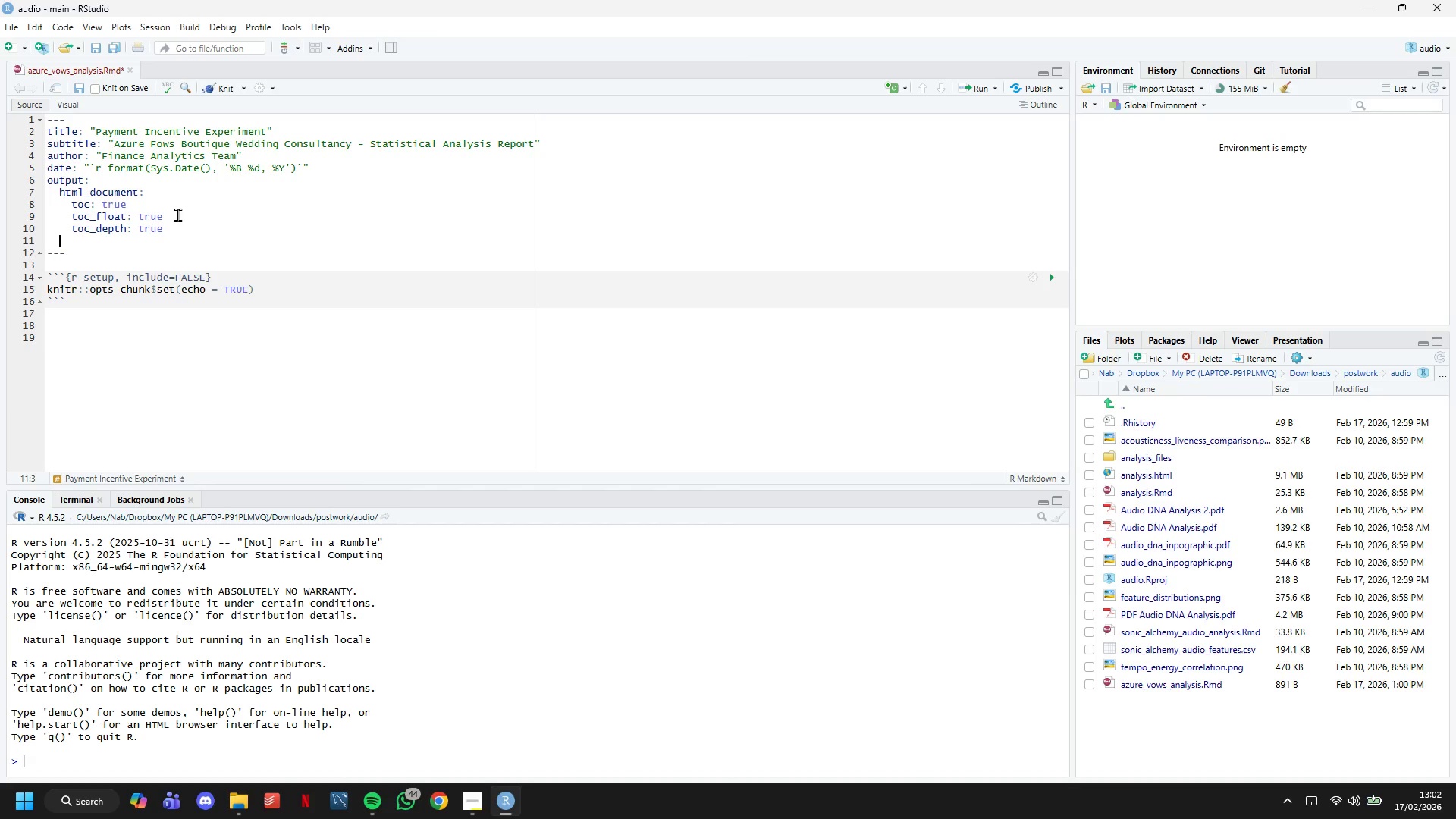 
key(Backspace)
 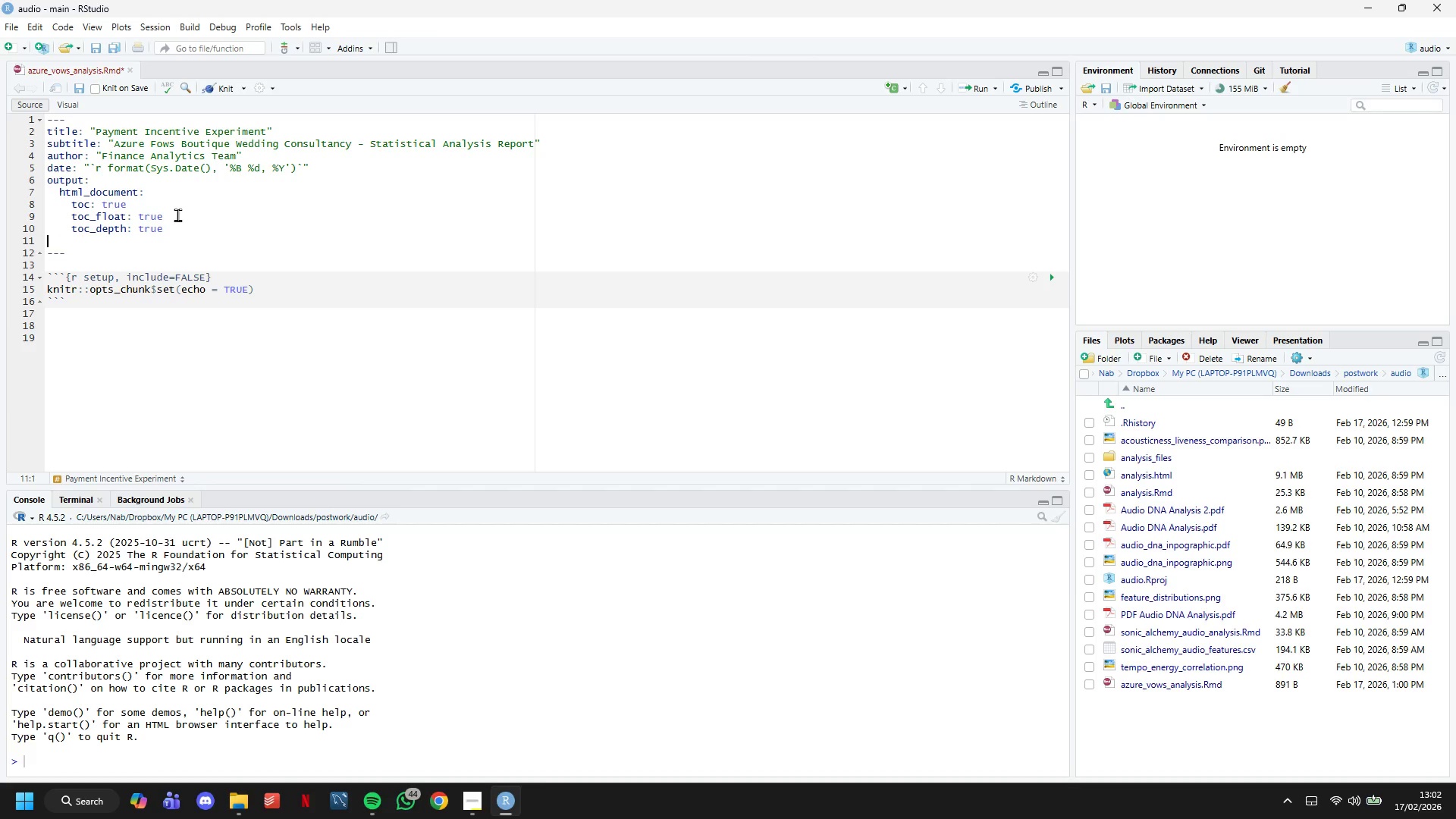 
key(Backspace)
 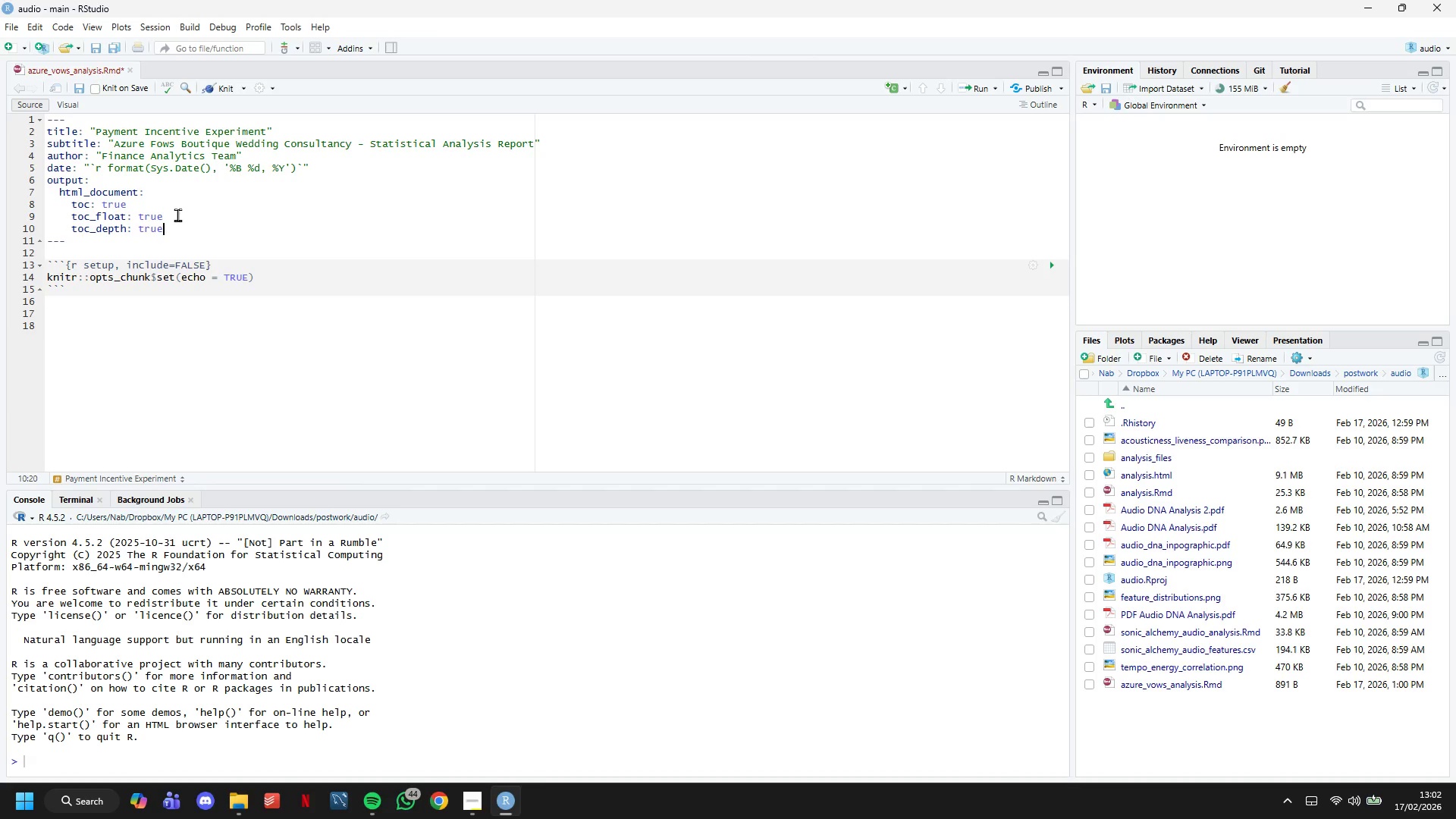 
key(Backspace)
 